 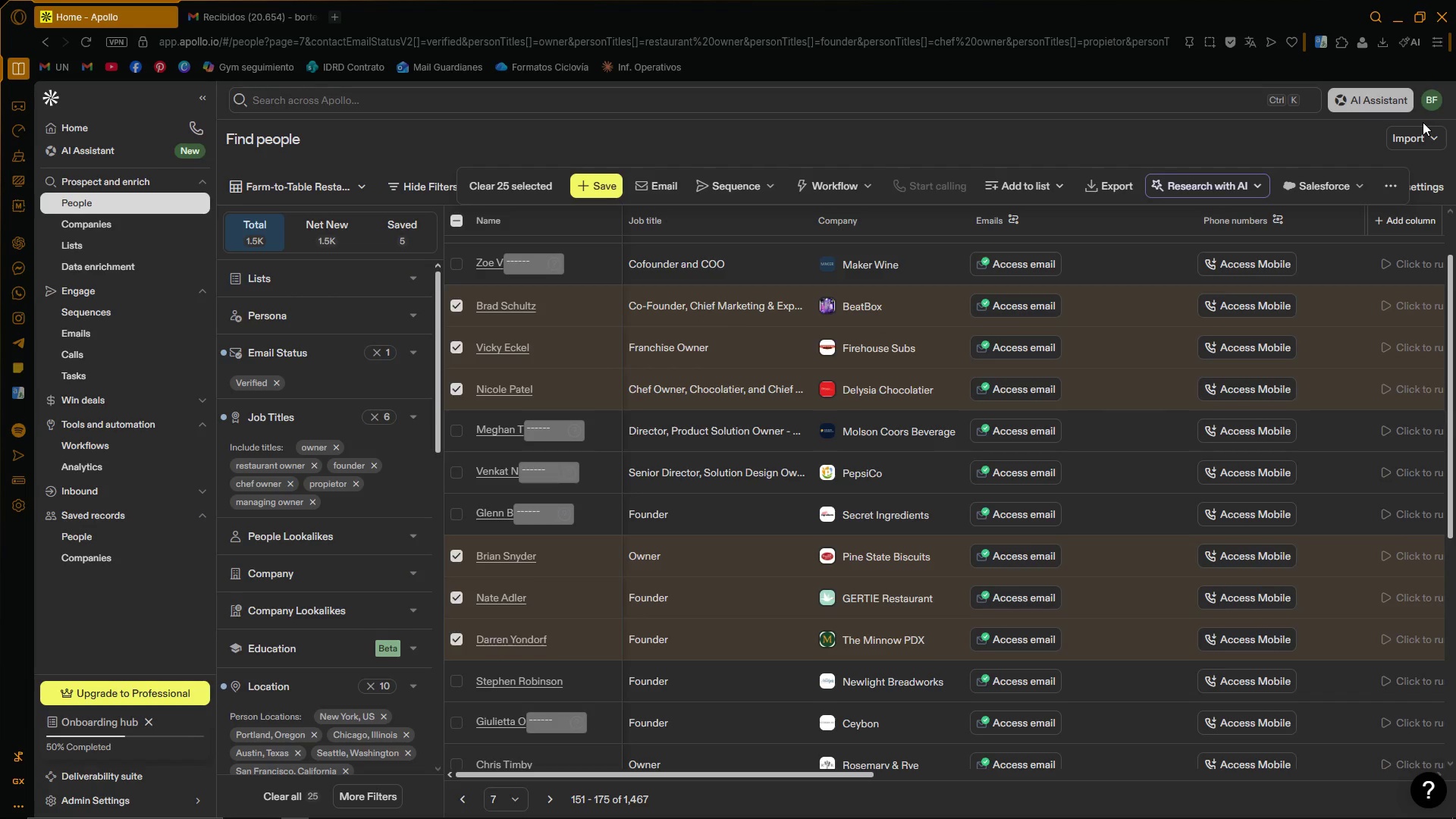 
mouse_move([997, 228])
 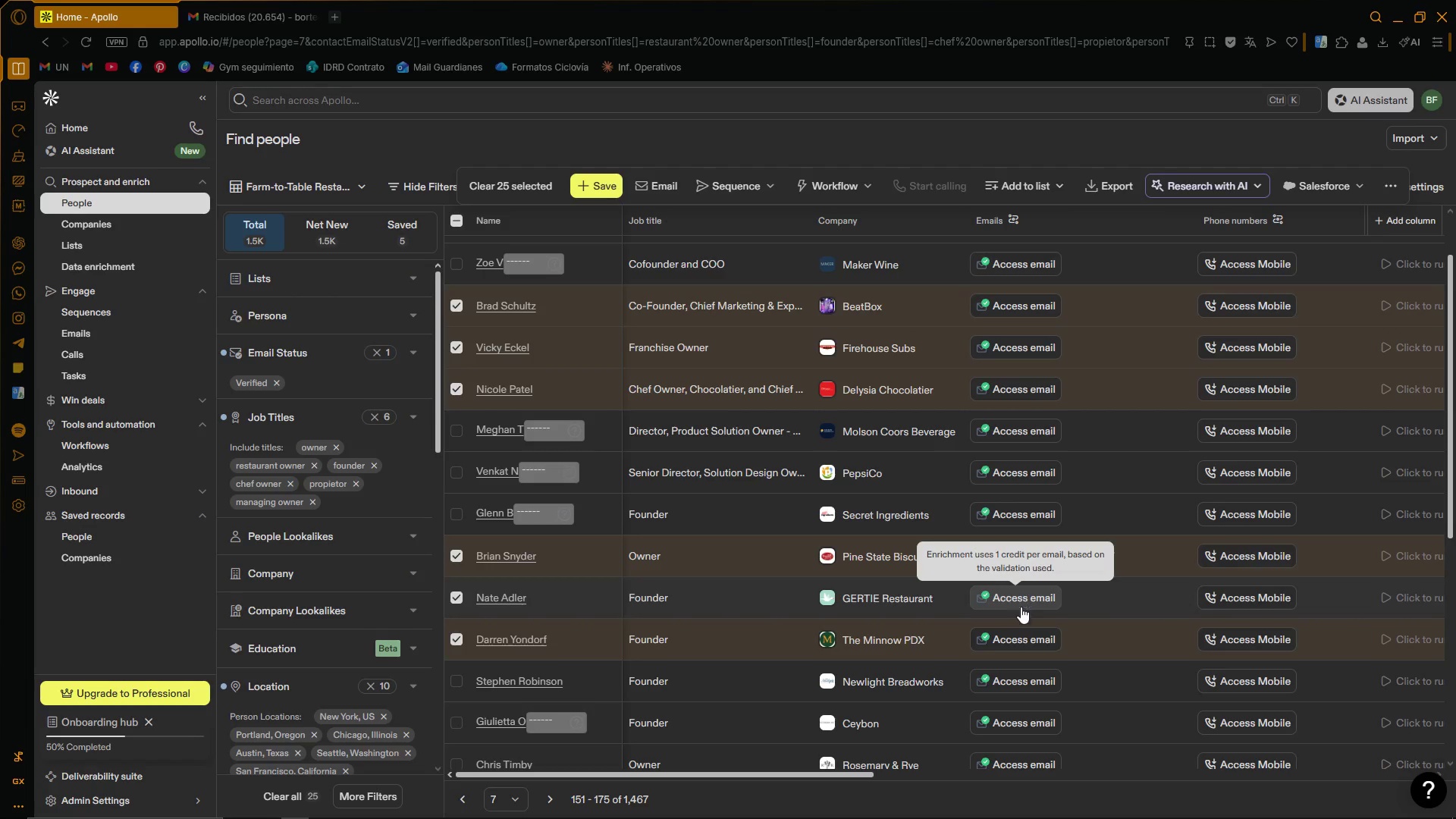 
wait(6.03)
 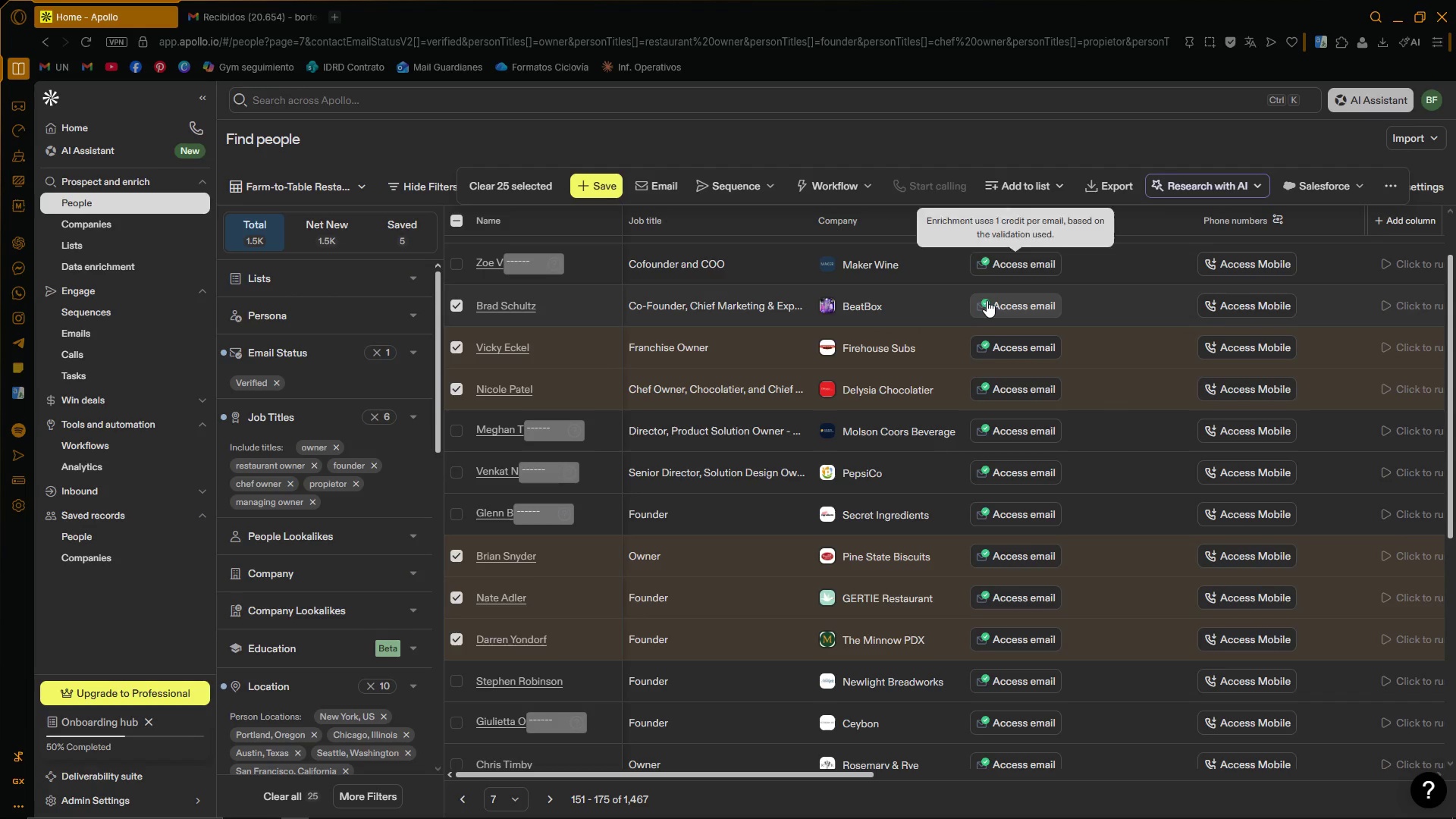 
scroll: coordinate [785, 553], scroll_direction: up, amount: 6.0
 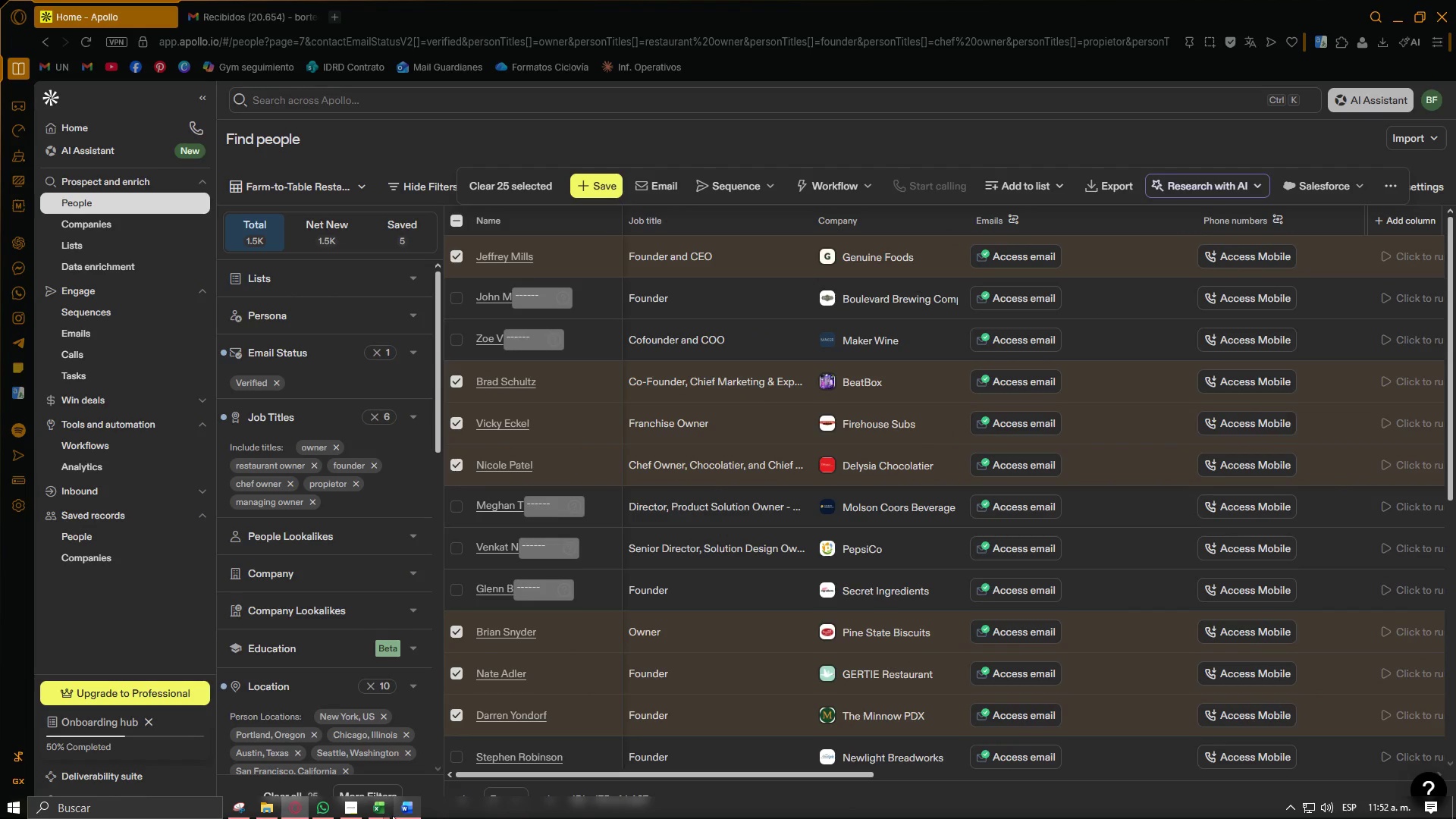 
left_click([381, 815])
 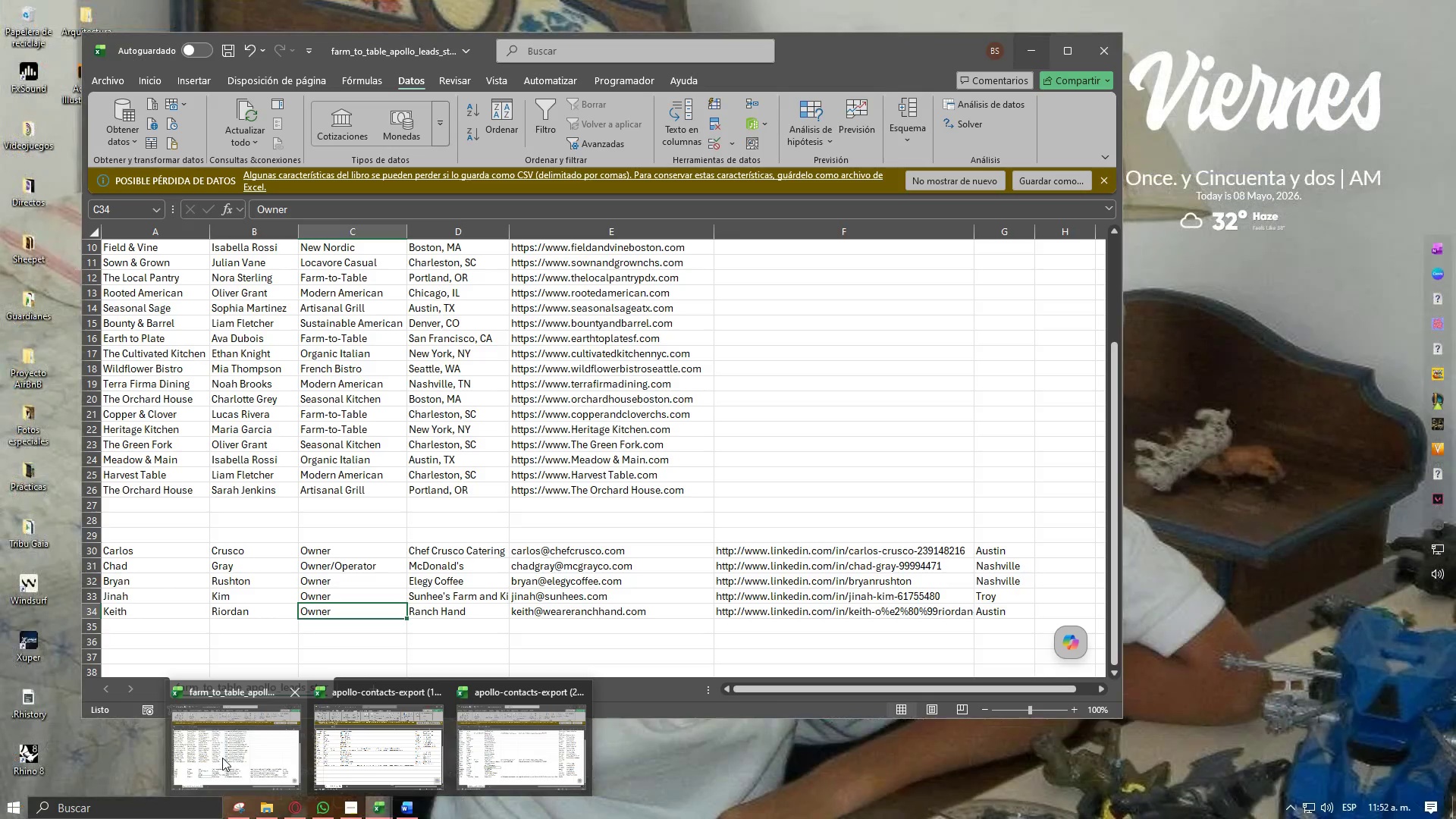 
wait(7.34)
 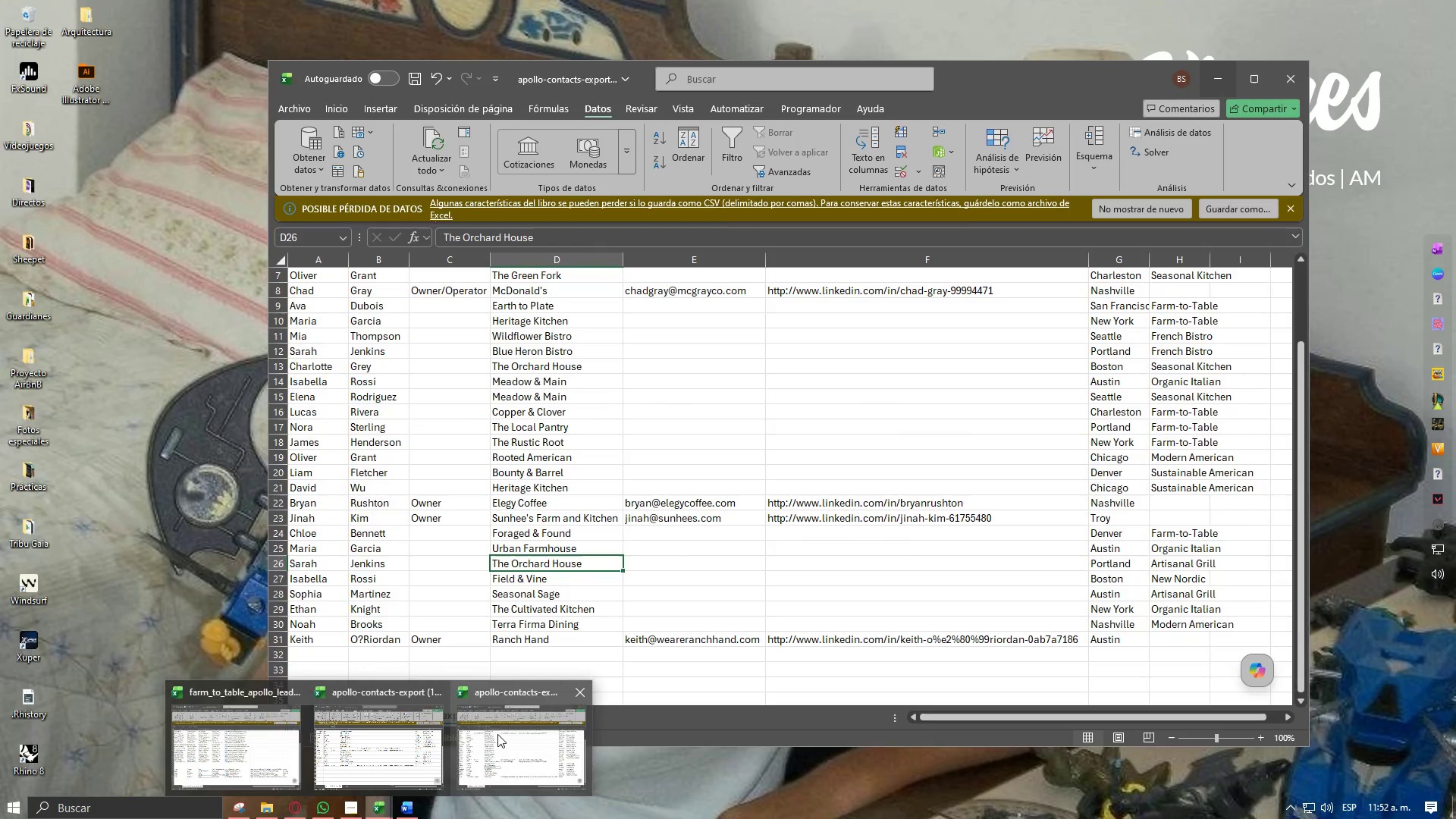 
left_click([488, 814])
 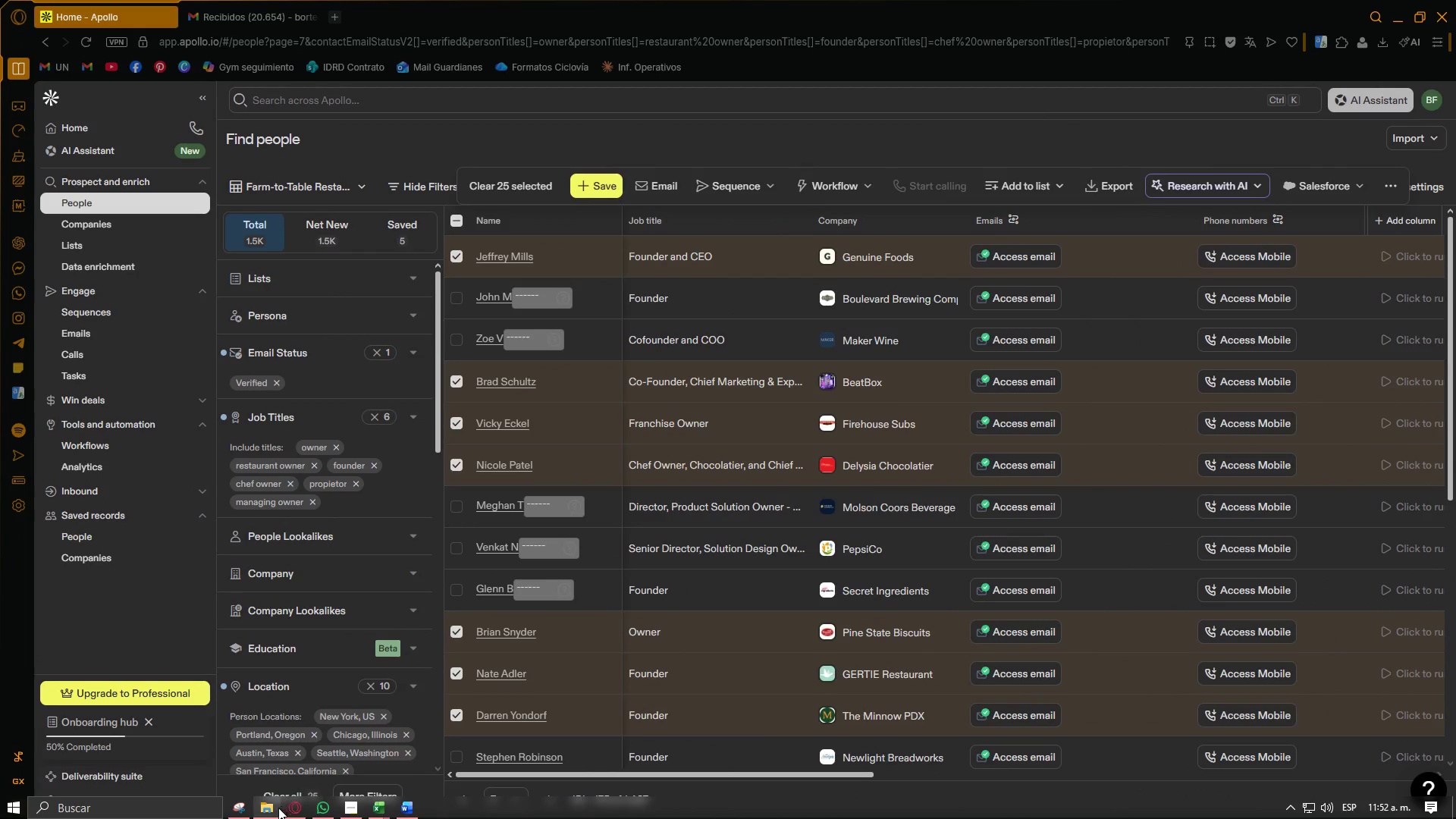 
left_click([268, 809])
 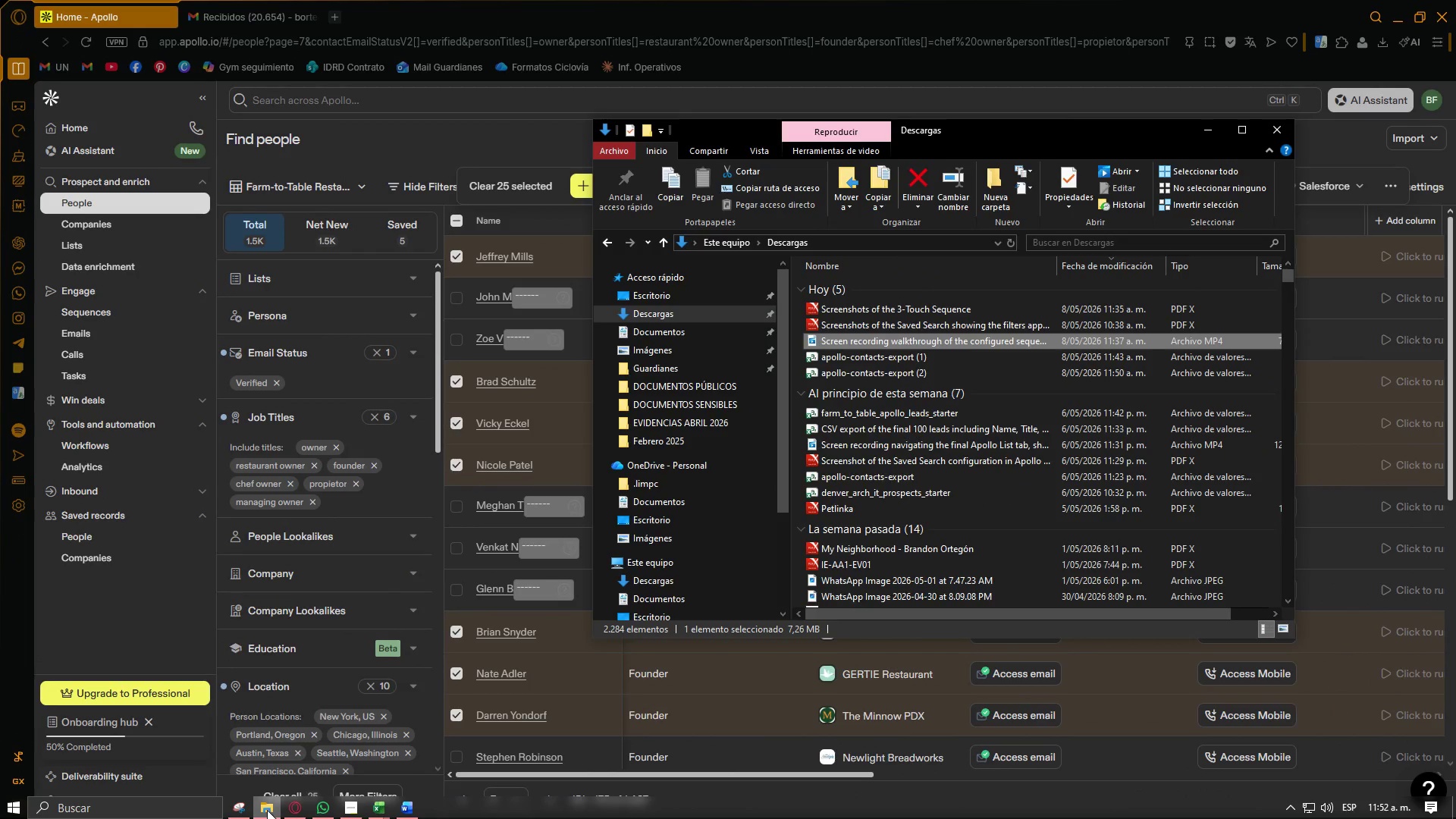 
left_click([268, 809])
 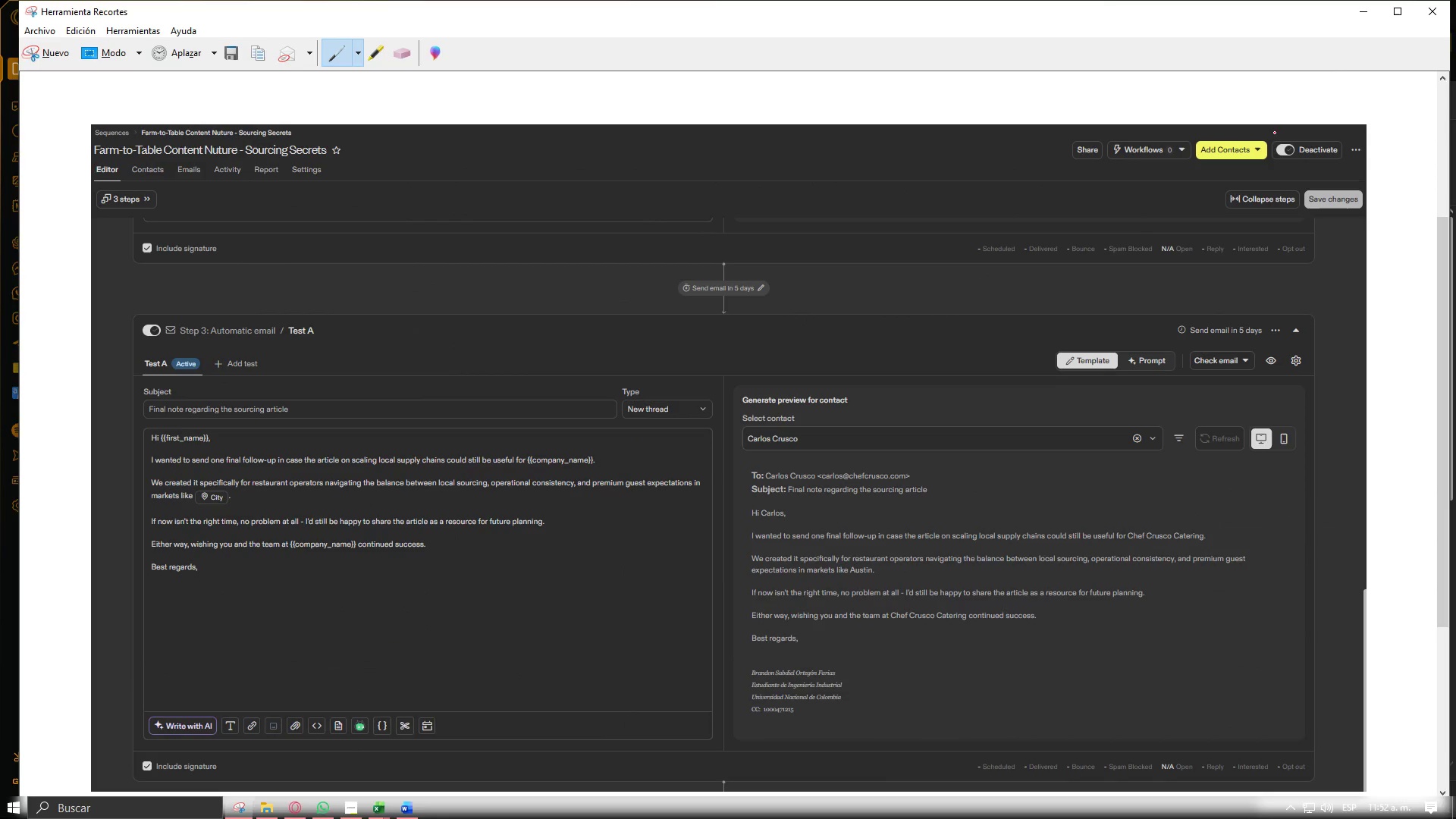 
left_click([1445, 15])
 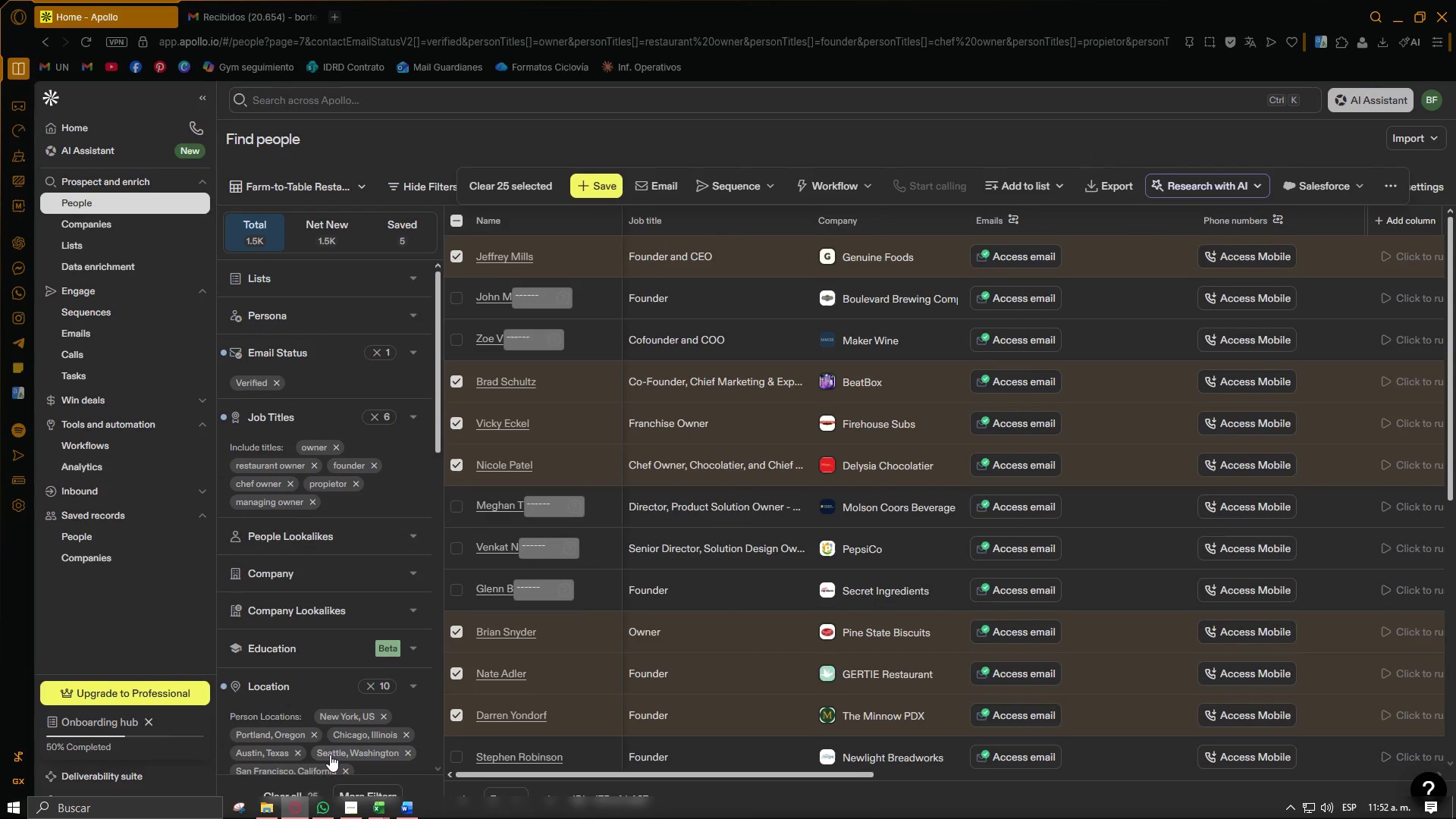 
left_click([265, 803])
 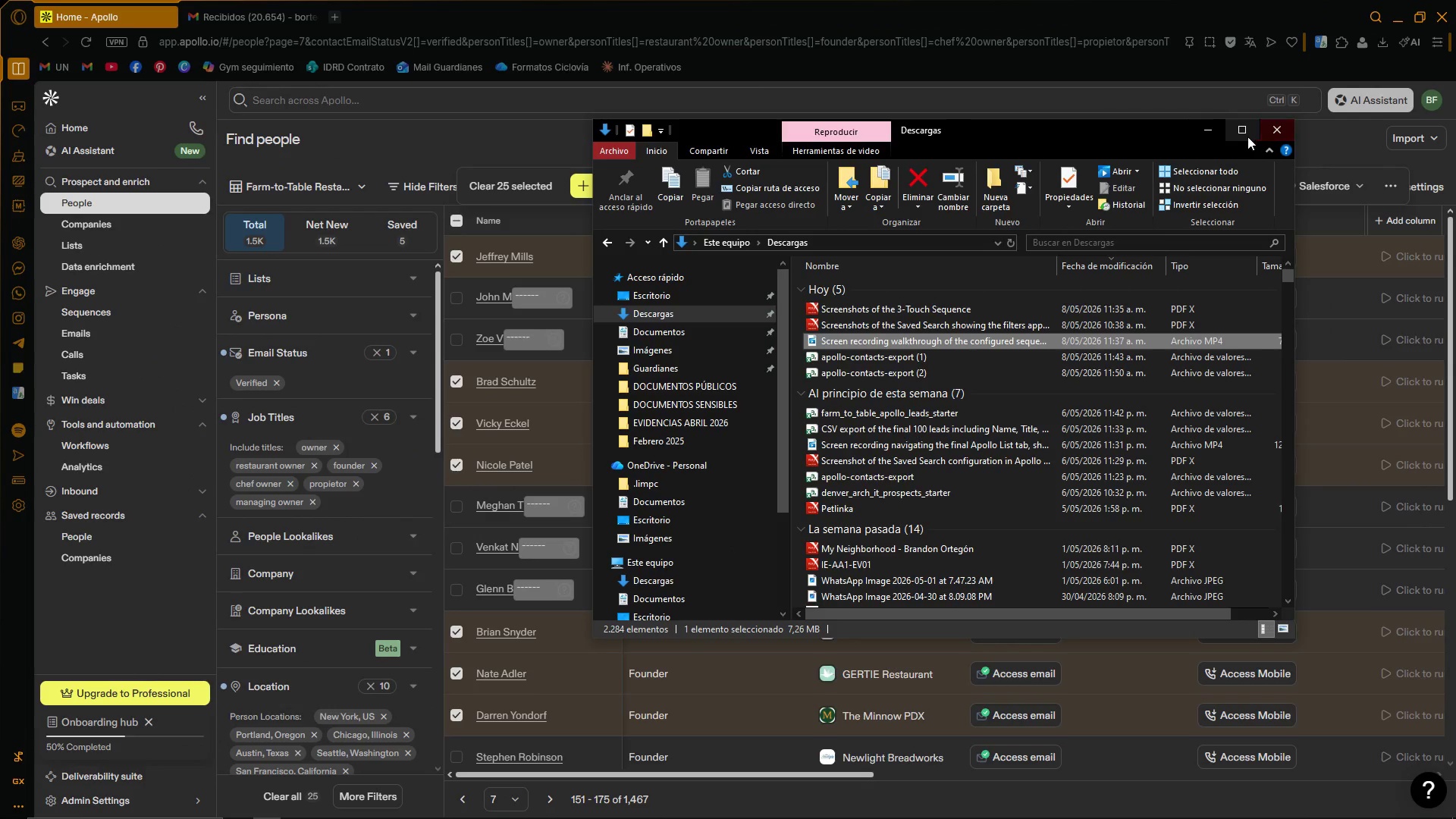 
left_click([1202, 130])
 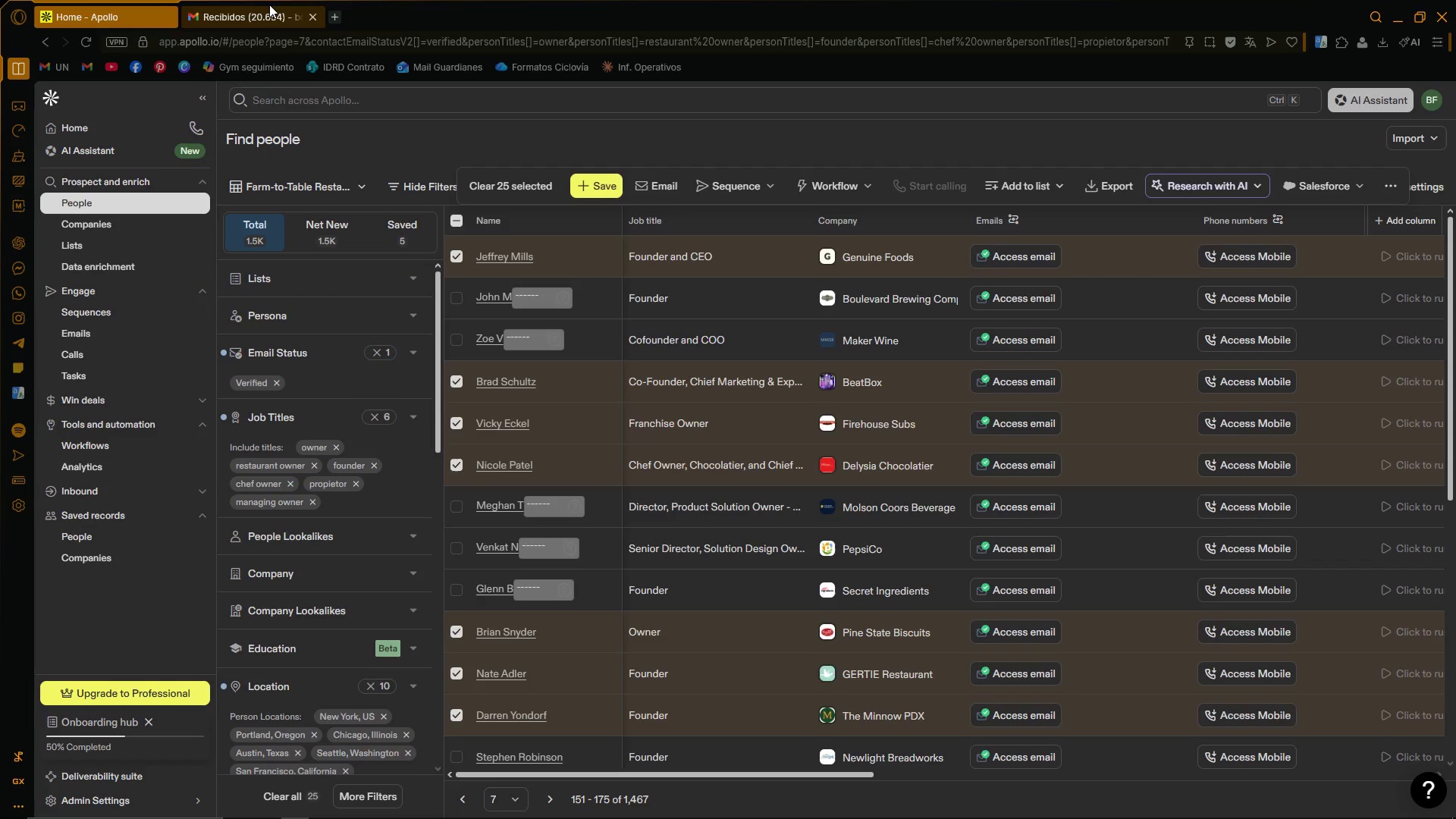 
left_click([265, 12])
 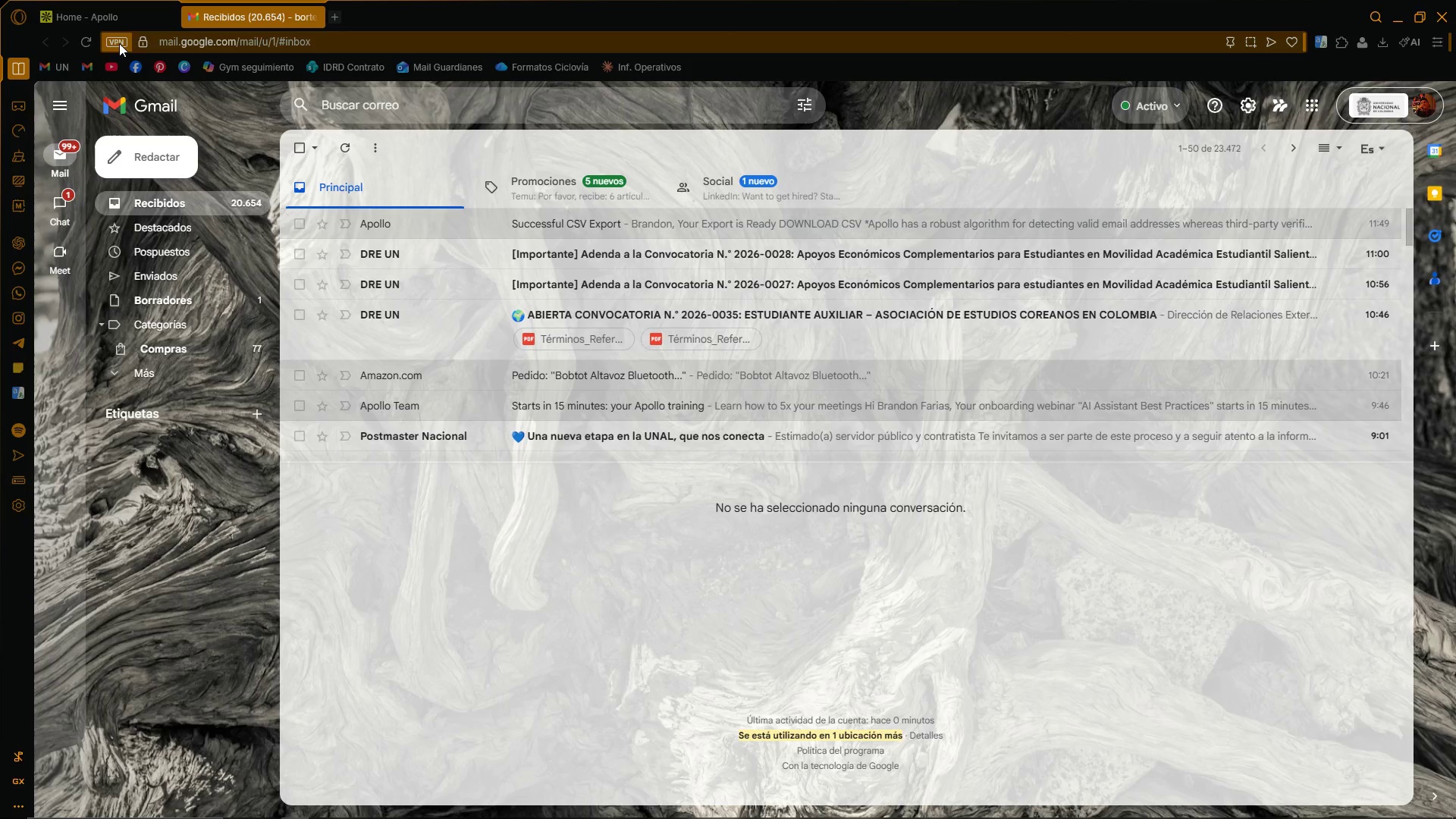 
mouse_move([109, 51])
 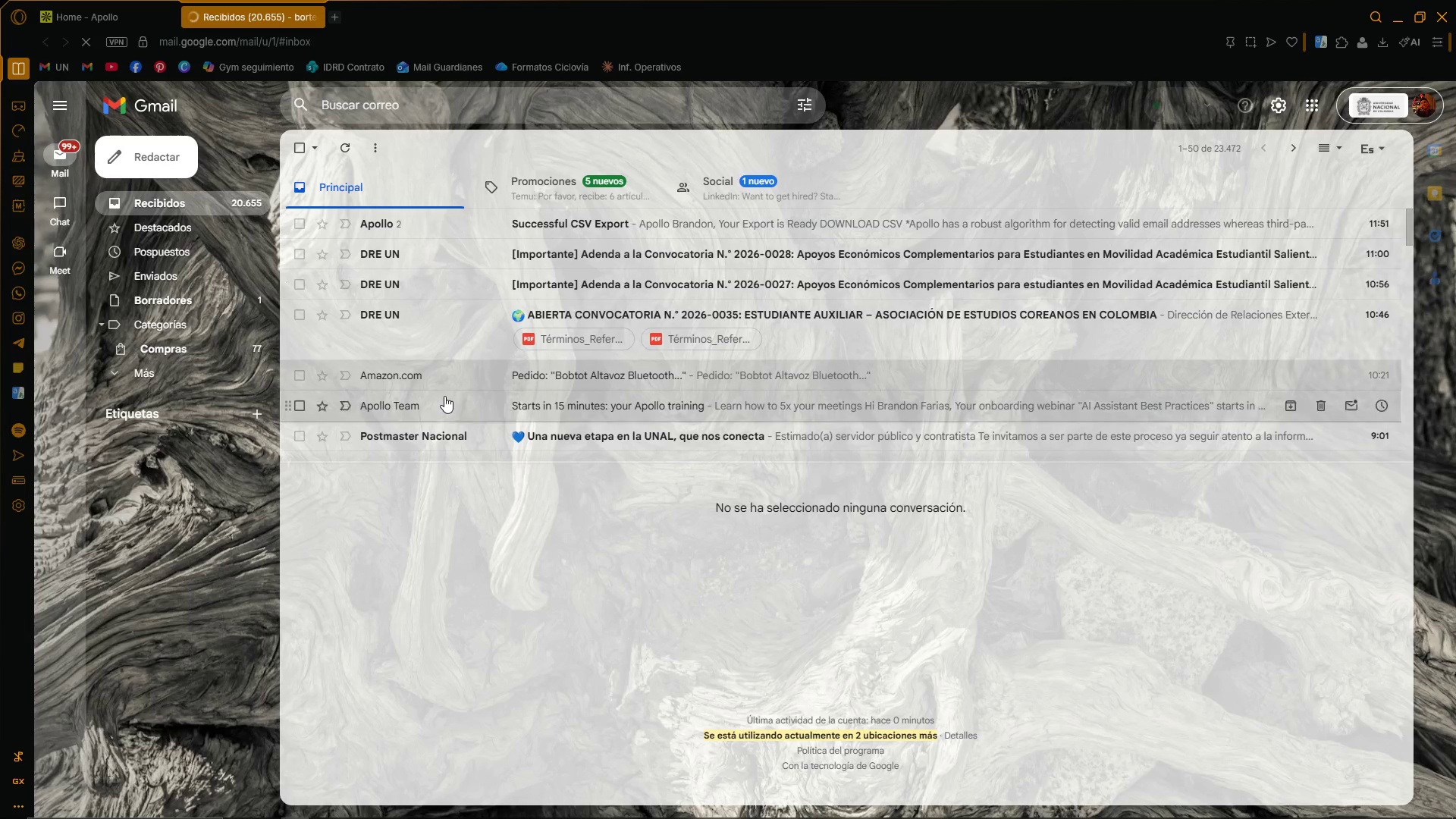 
left_click([476, 210])
 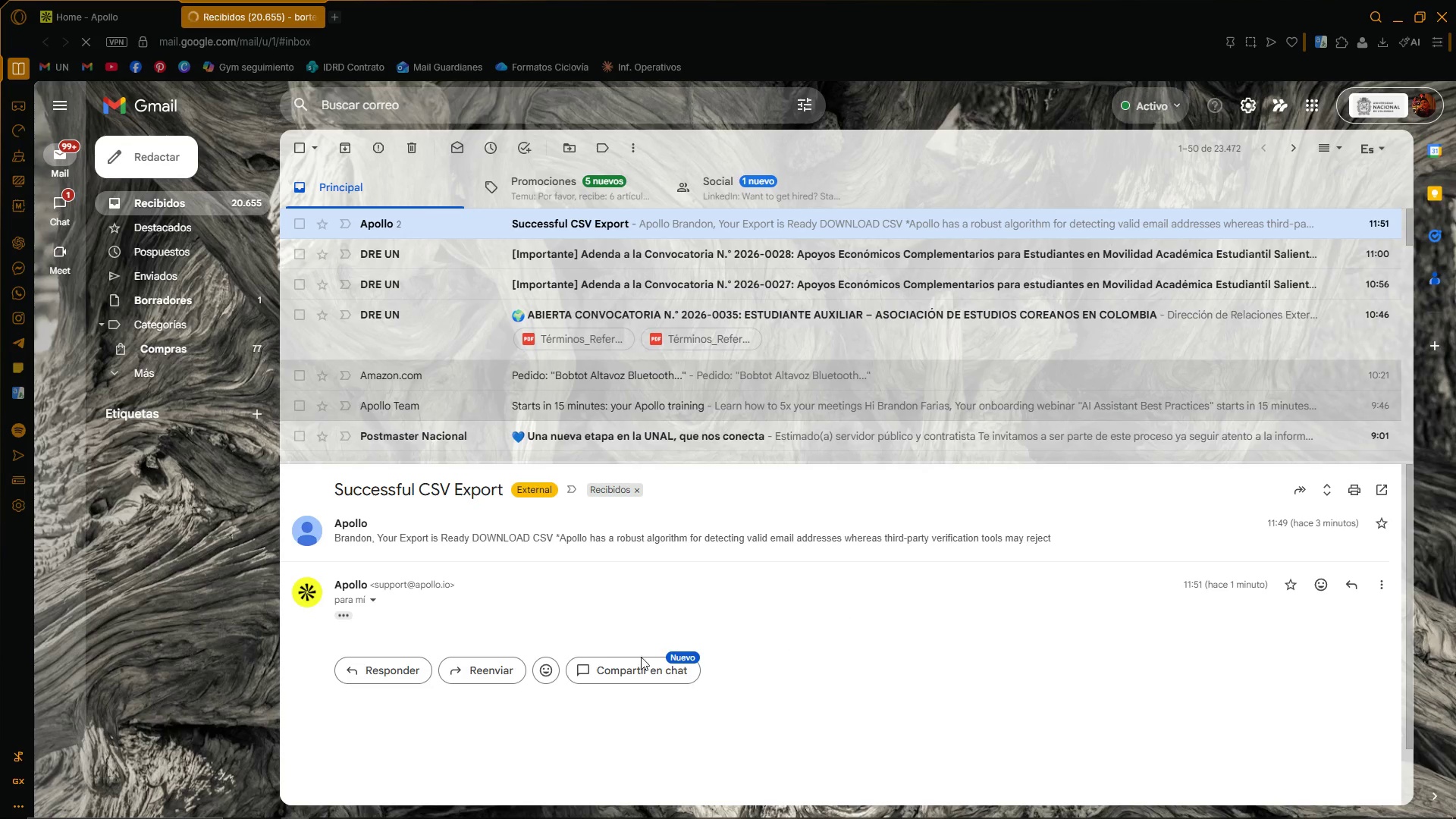 
scroll: coordinate [435, 320], scroll_direction: up, amount: 4.0
 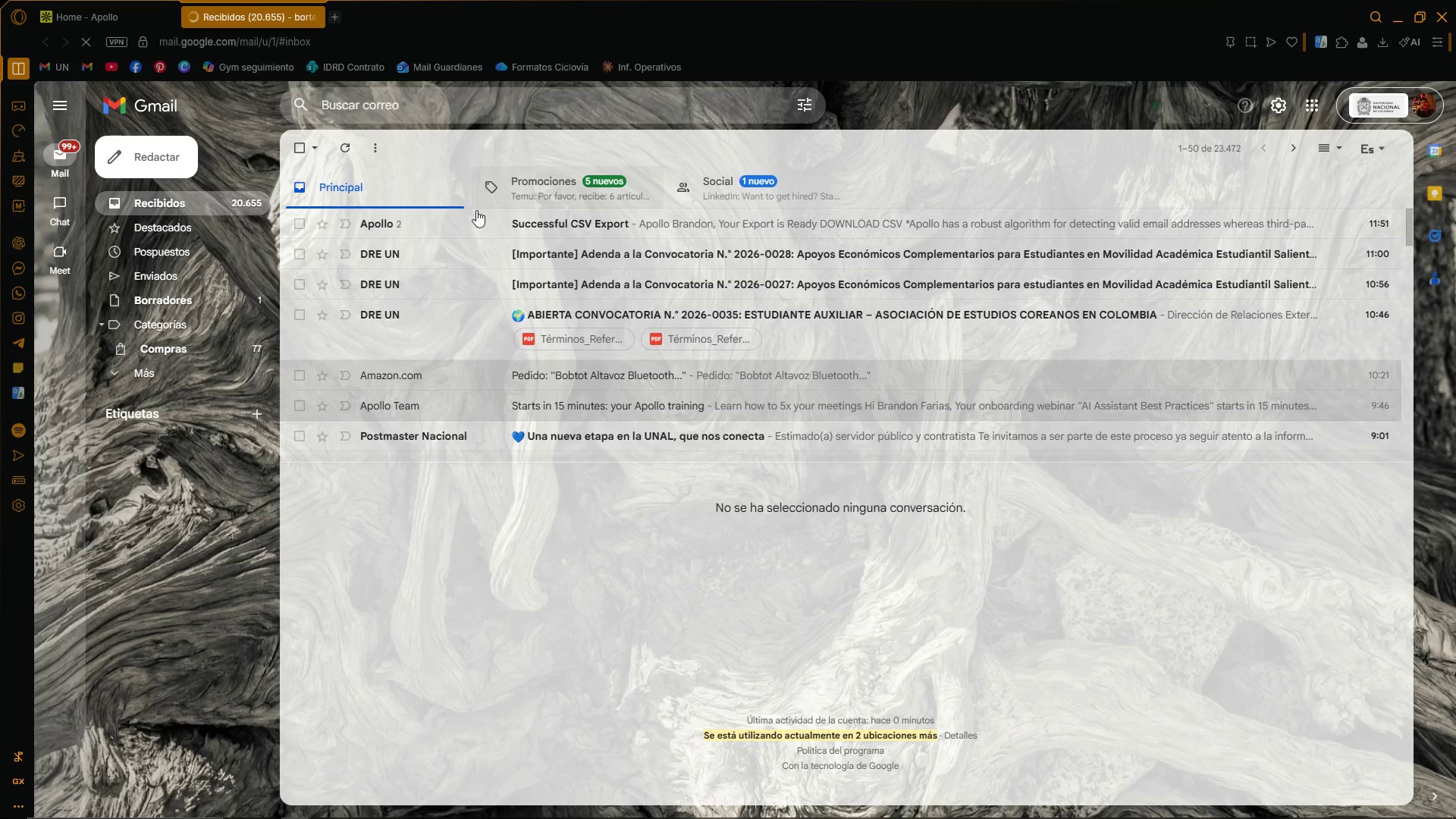 
scroll: coordinate [617, 592], scroll_direction: down, amount: 2.0
 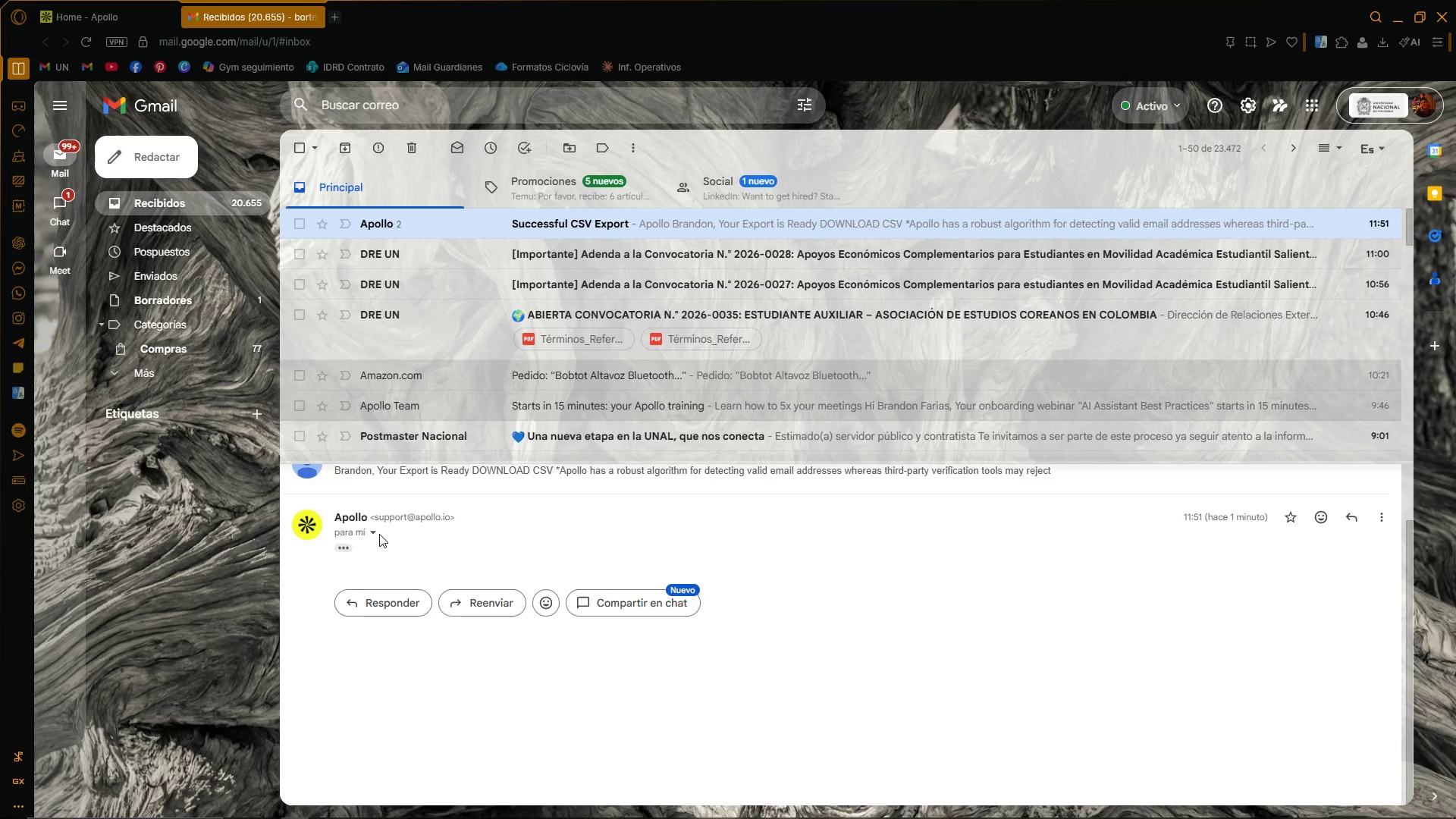 
left_click([347, 546])
 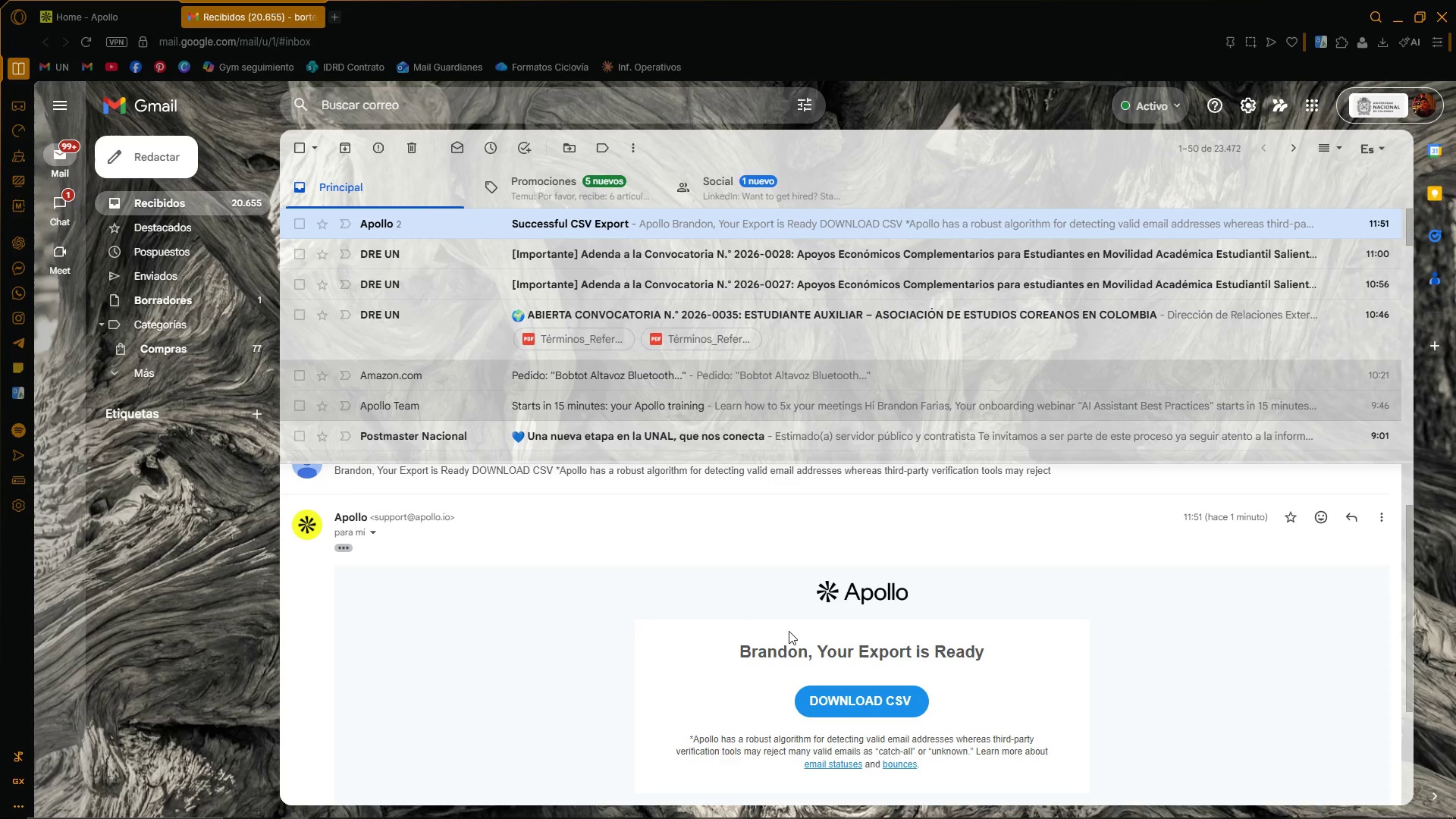 
scroll: coordinate [718, 573], scroll_direction: up, amount: 3.0
 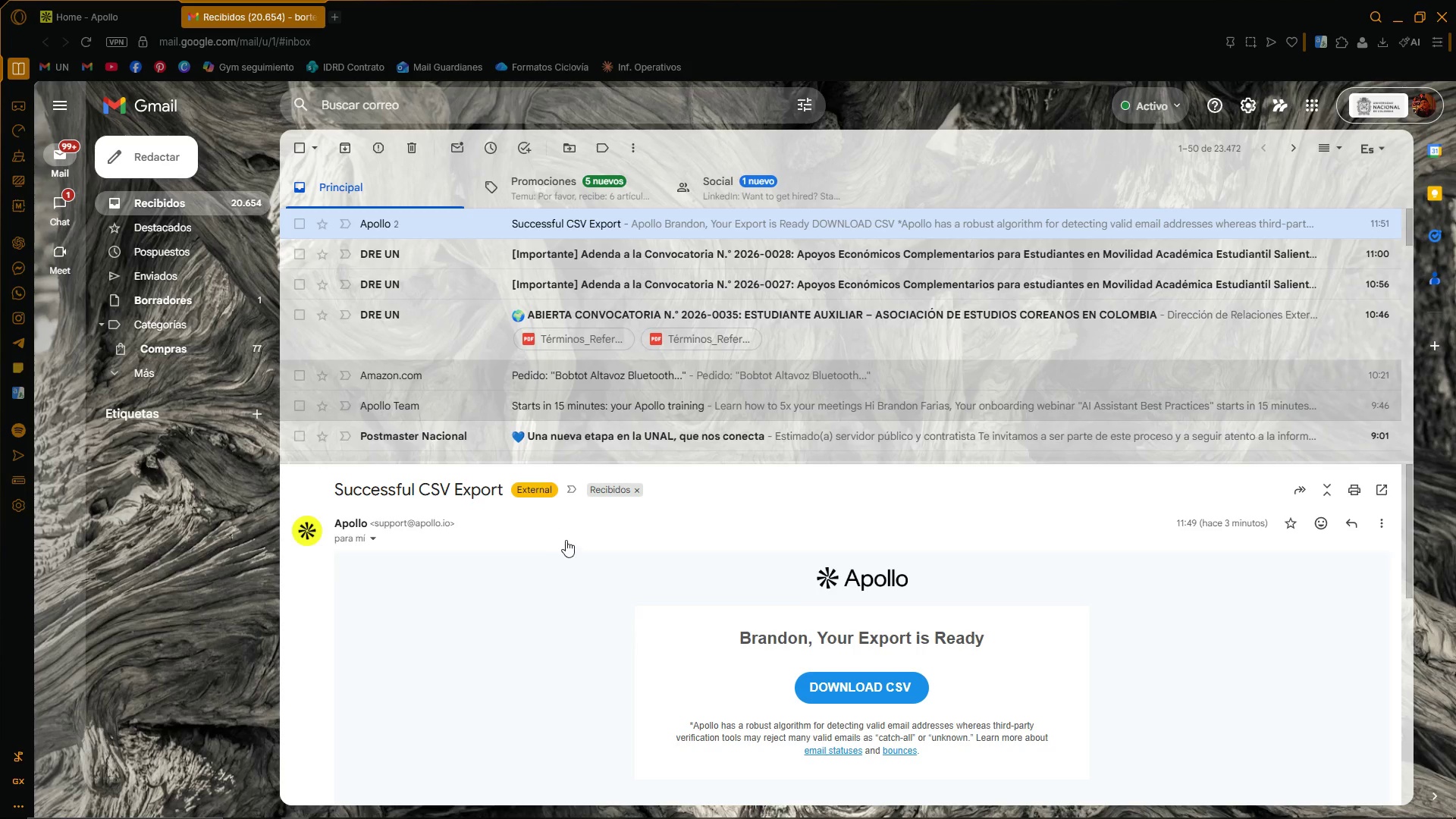 
scroll: coordinate [735, 551], scroll_direction: down, amount: 6.0
 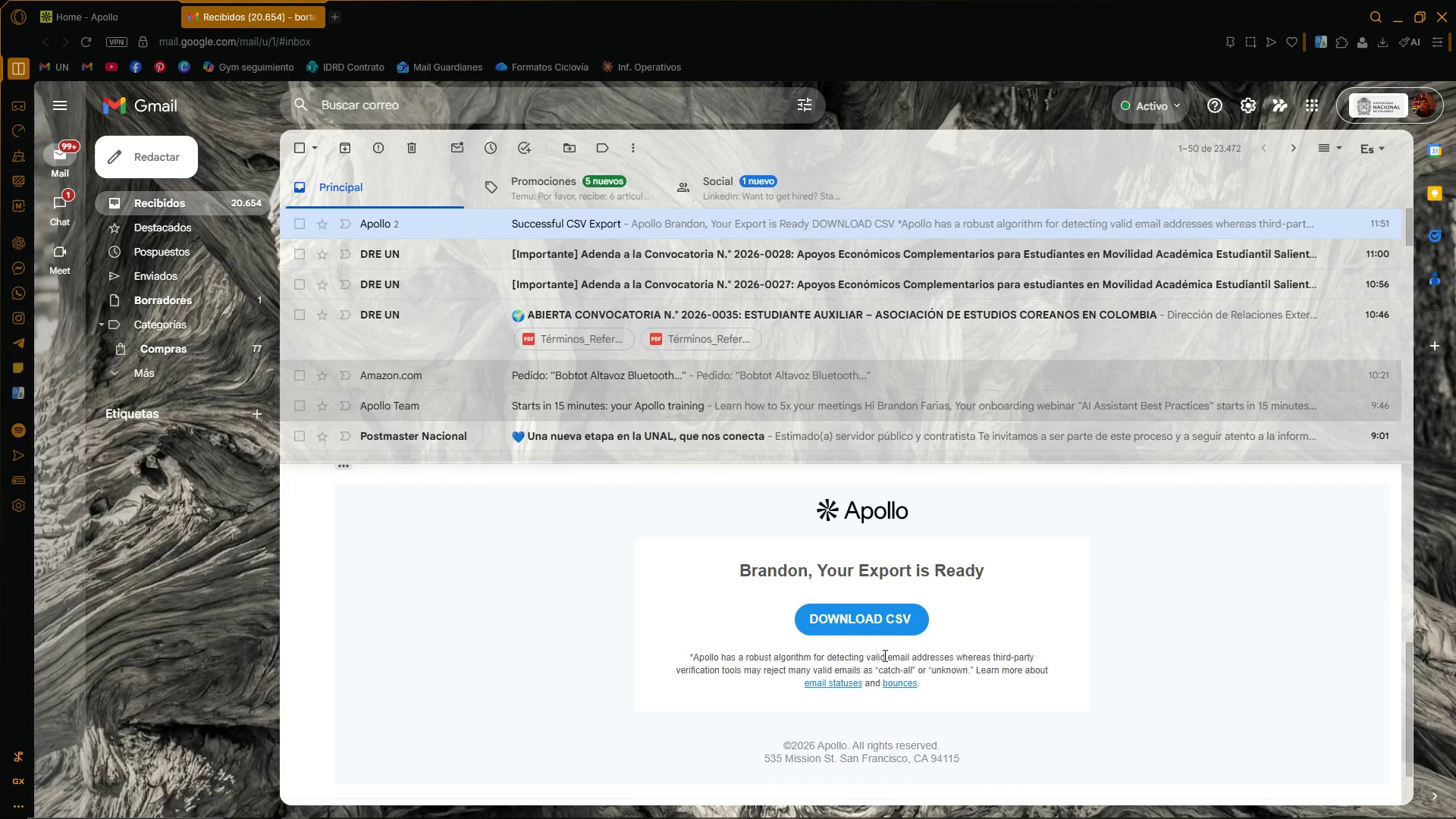 
left_click([889, 629])
 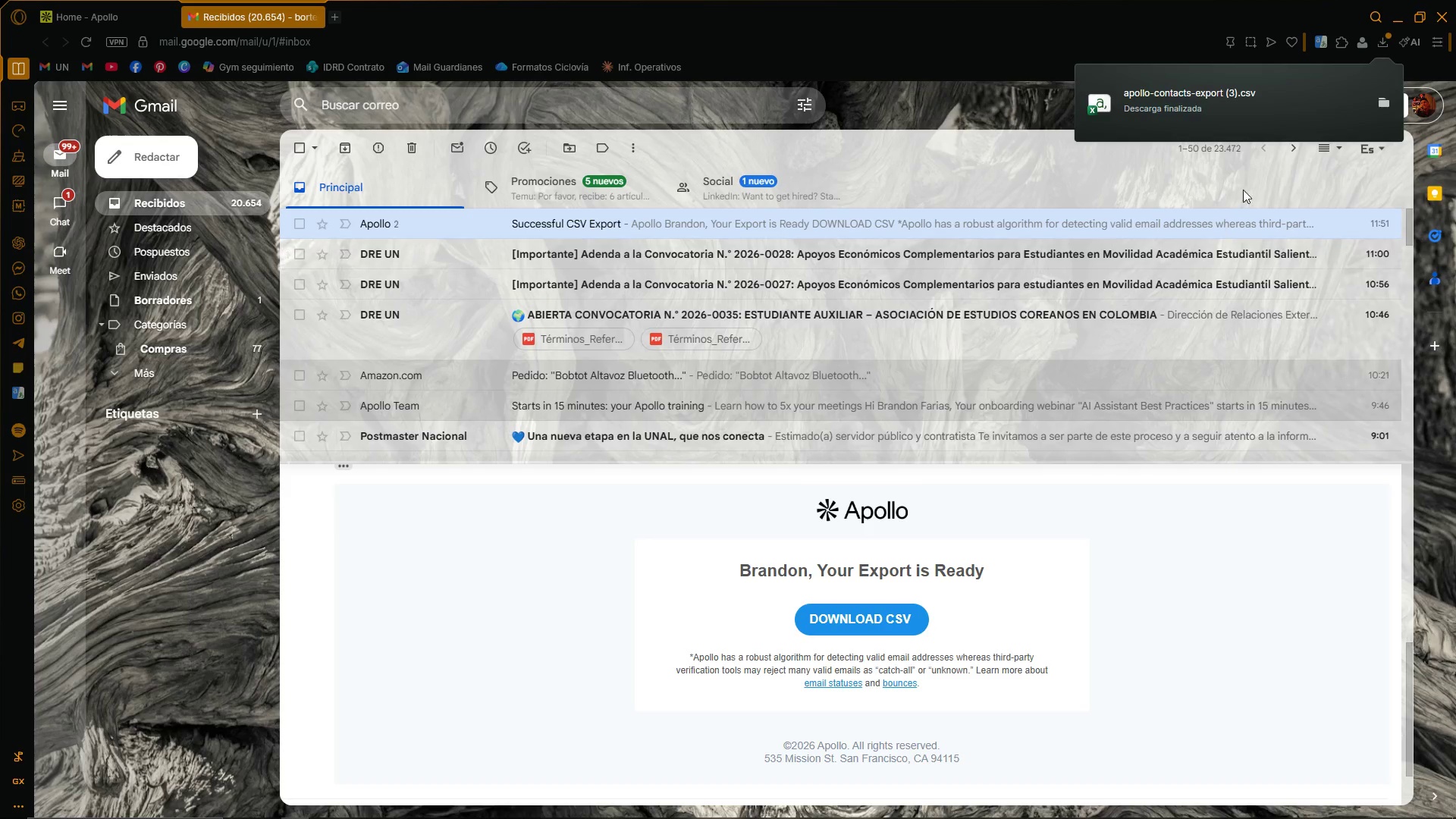 
double_click([1238, 102])
 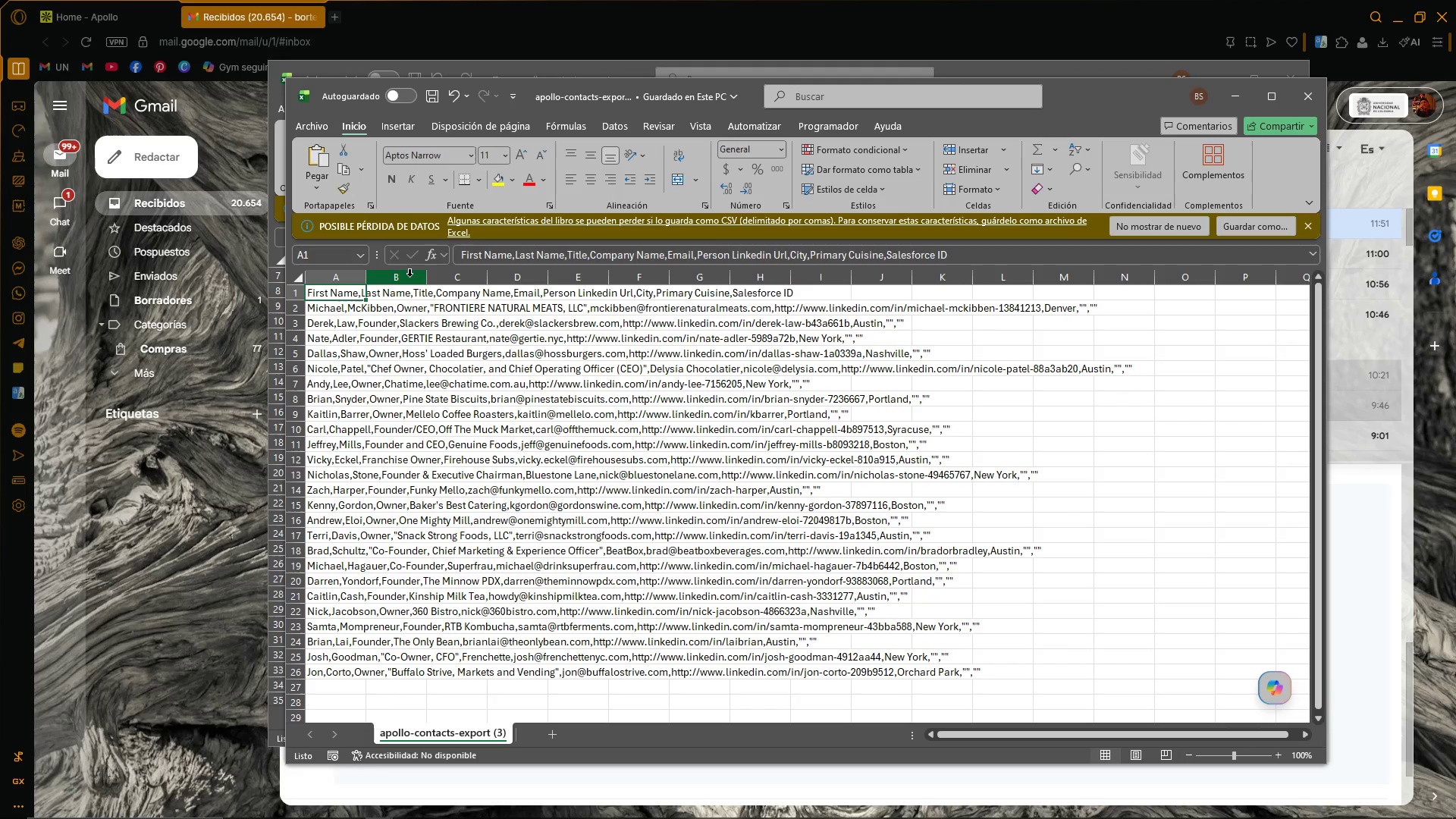 
wait(5.39)
 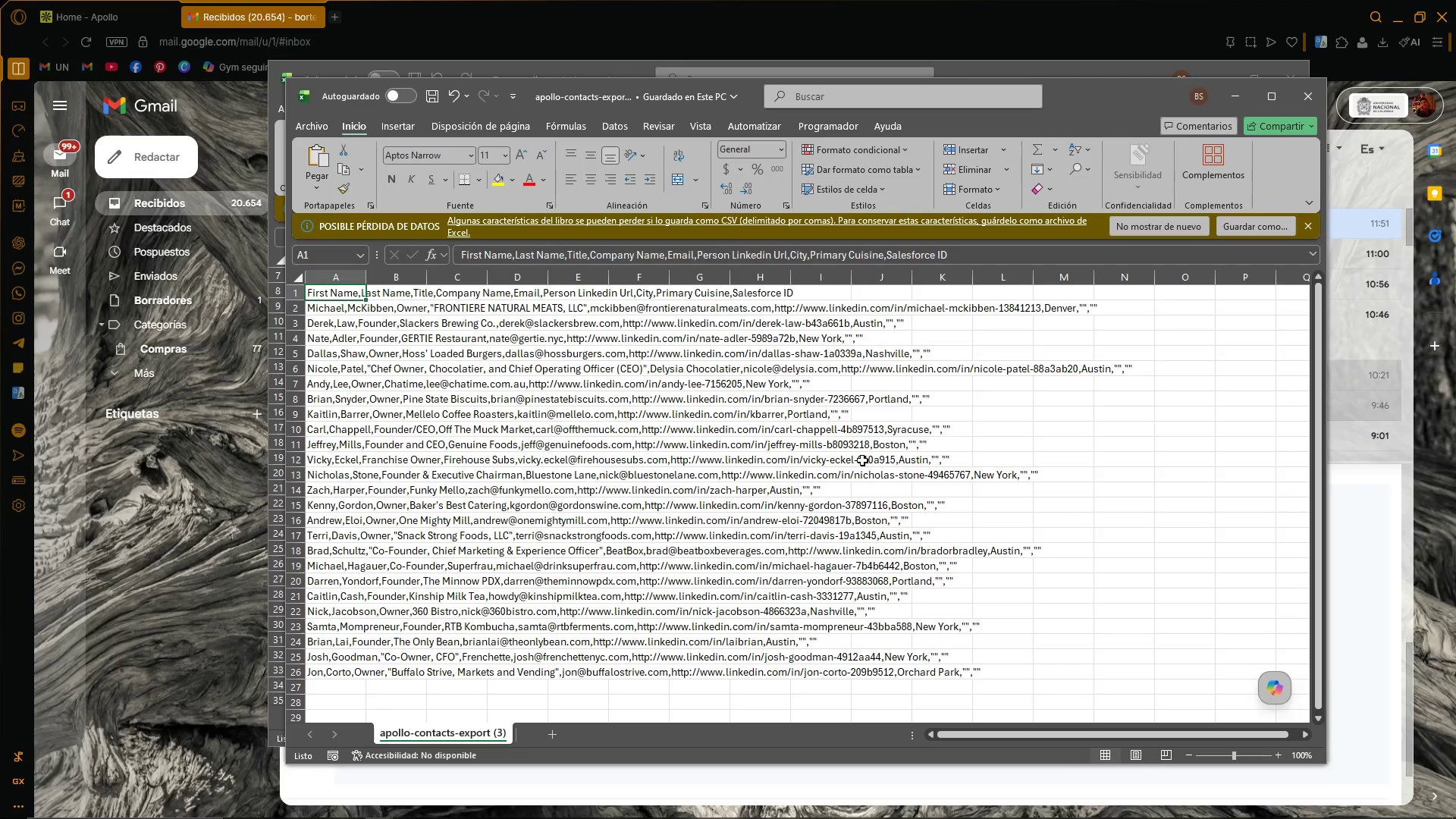 
left_click([350, 283])
 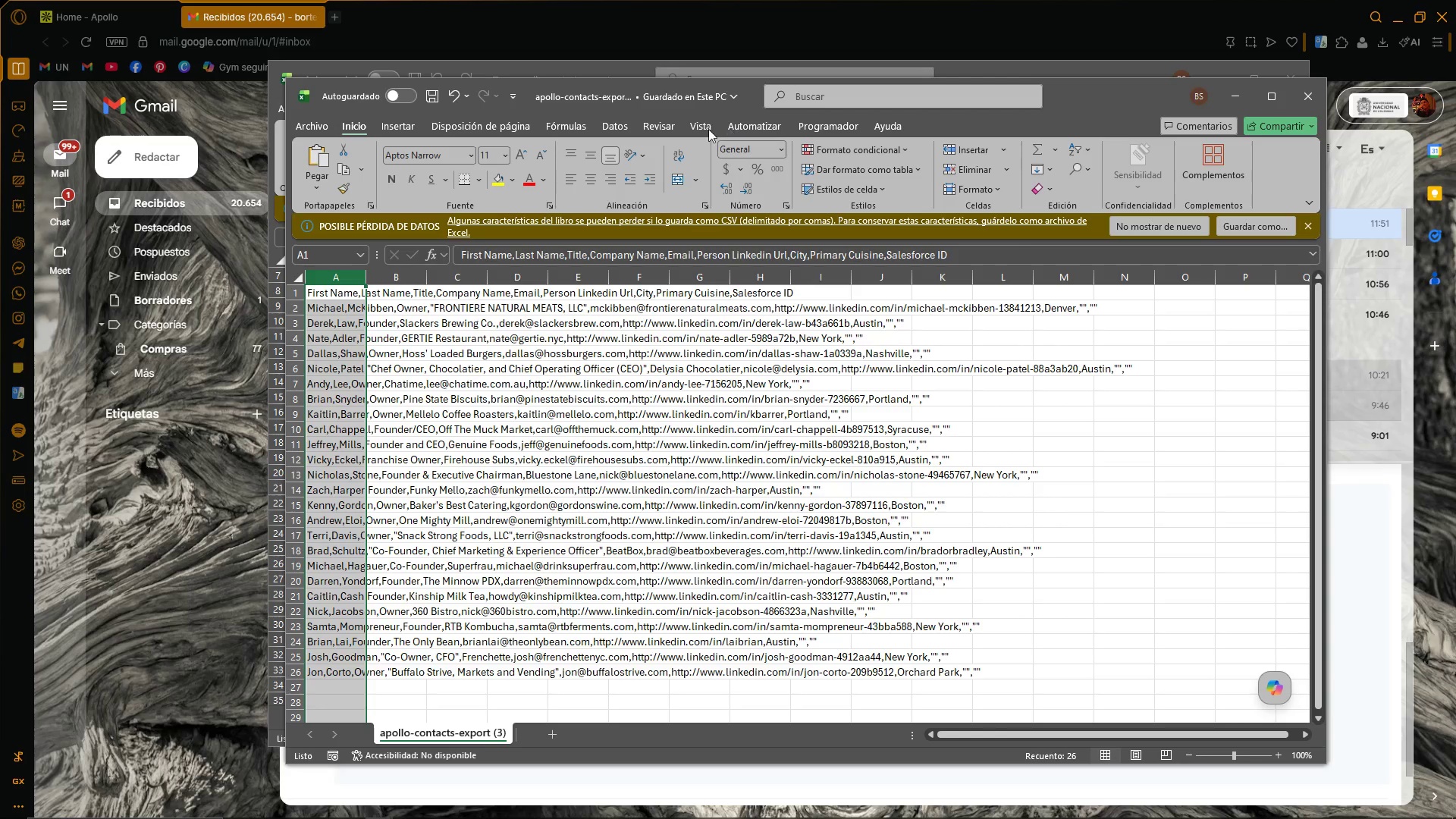 
left_click([632, 128])
 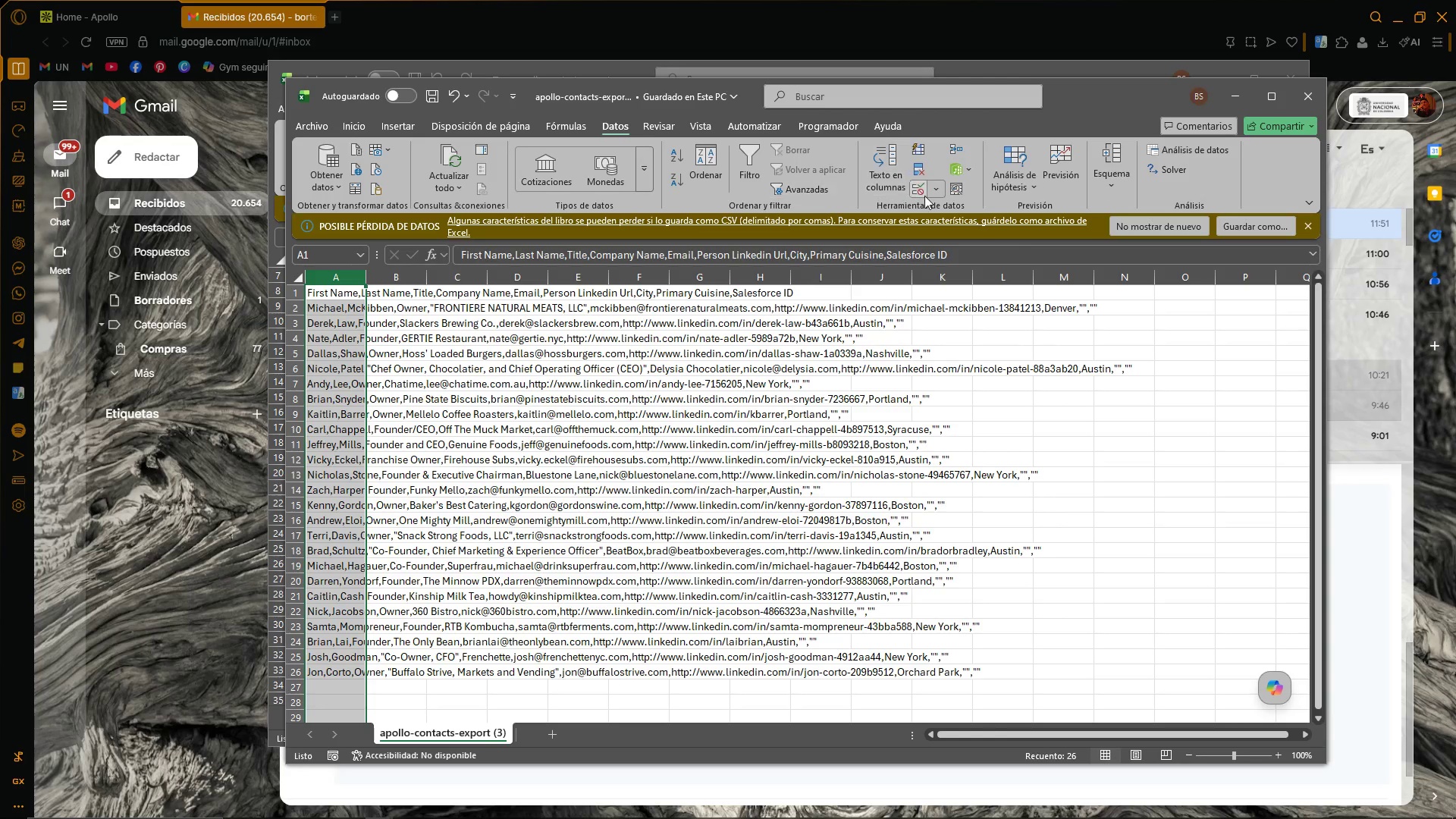 
left_click([888, 180])
 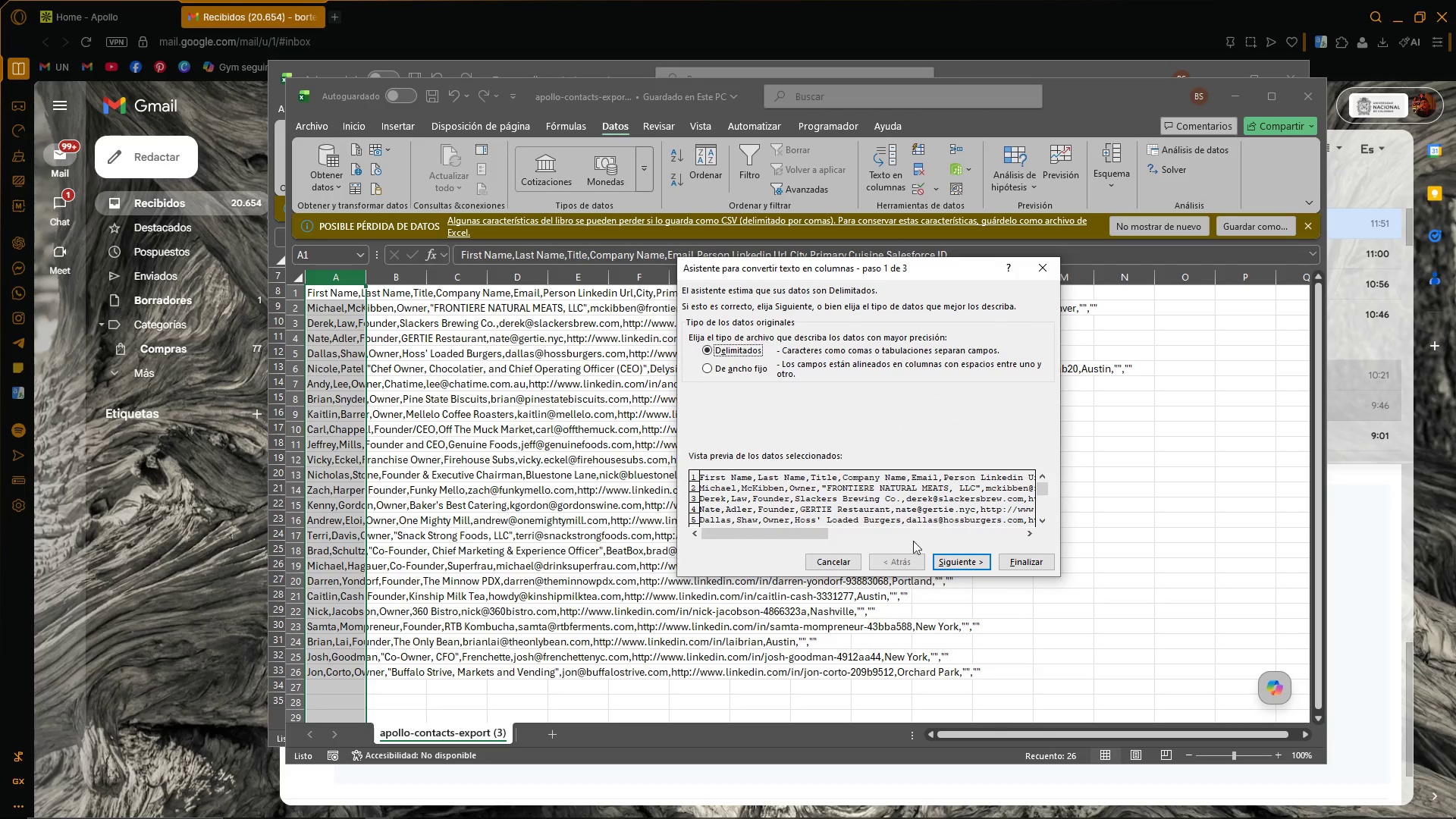 
left_click([984, 563])
 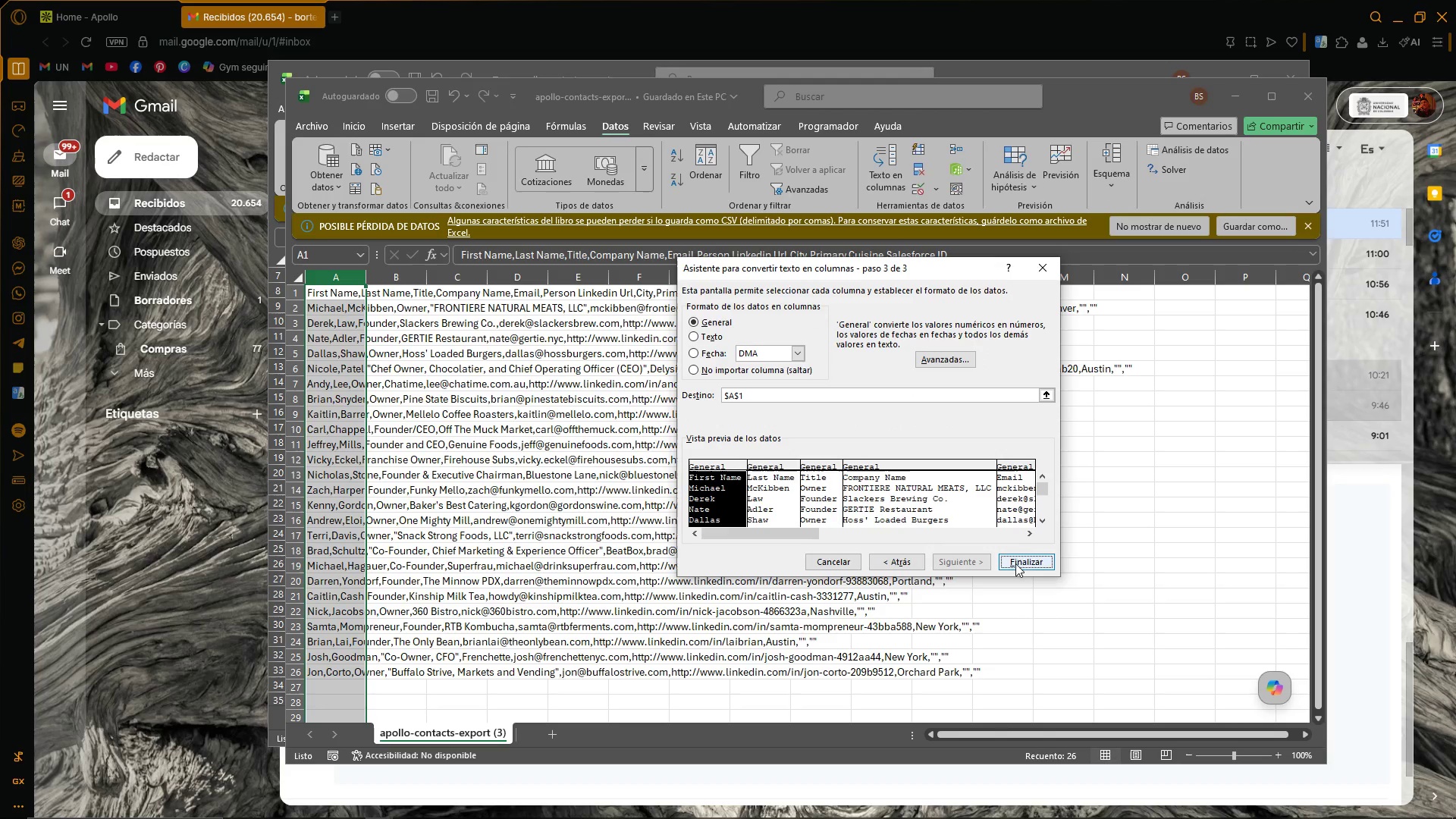 
triple_click([1117, 514])
 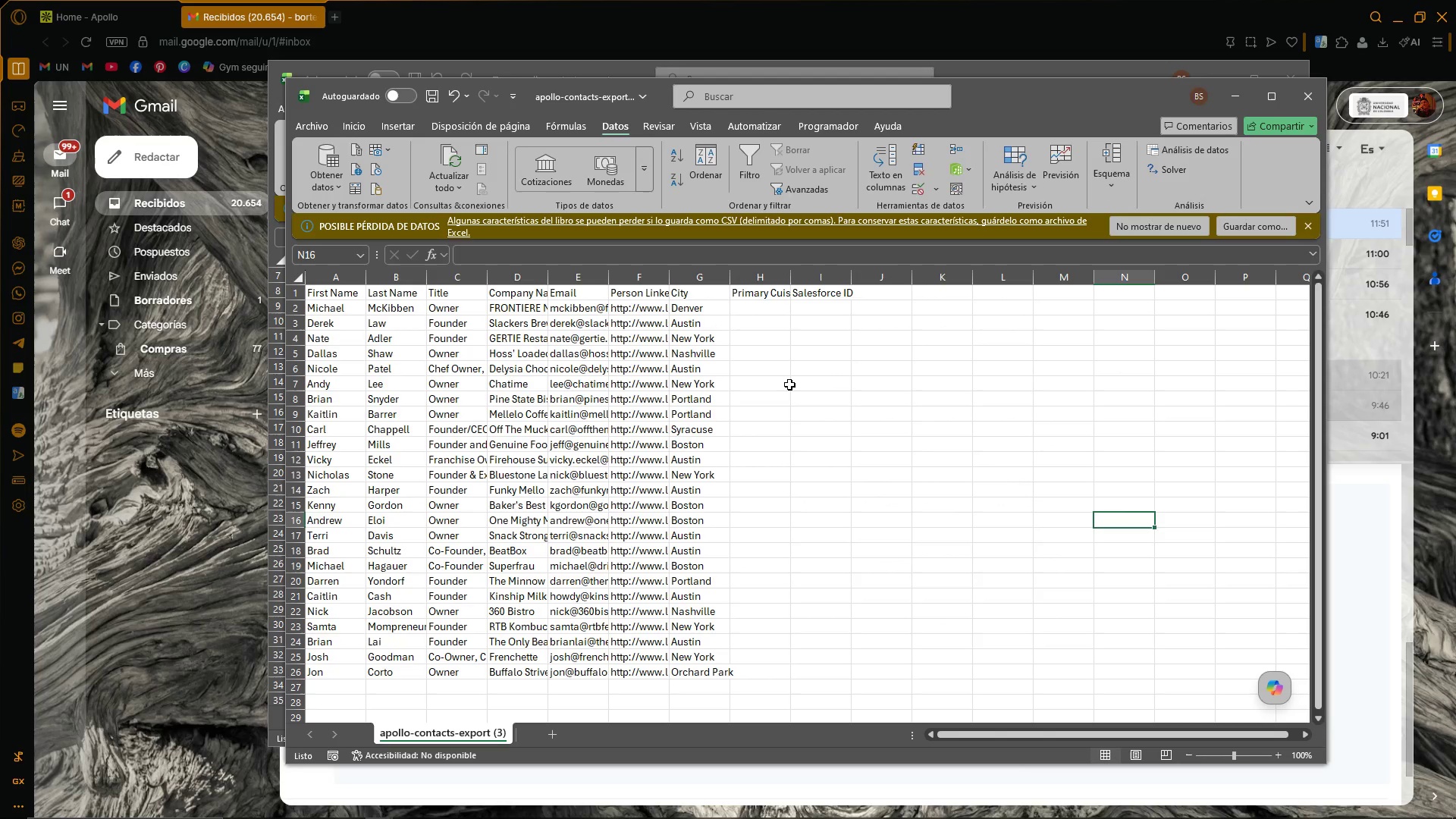 
left_click([760, 381])
 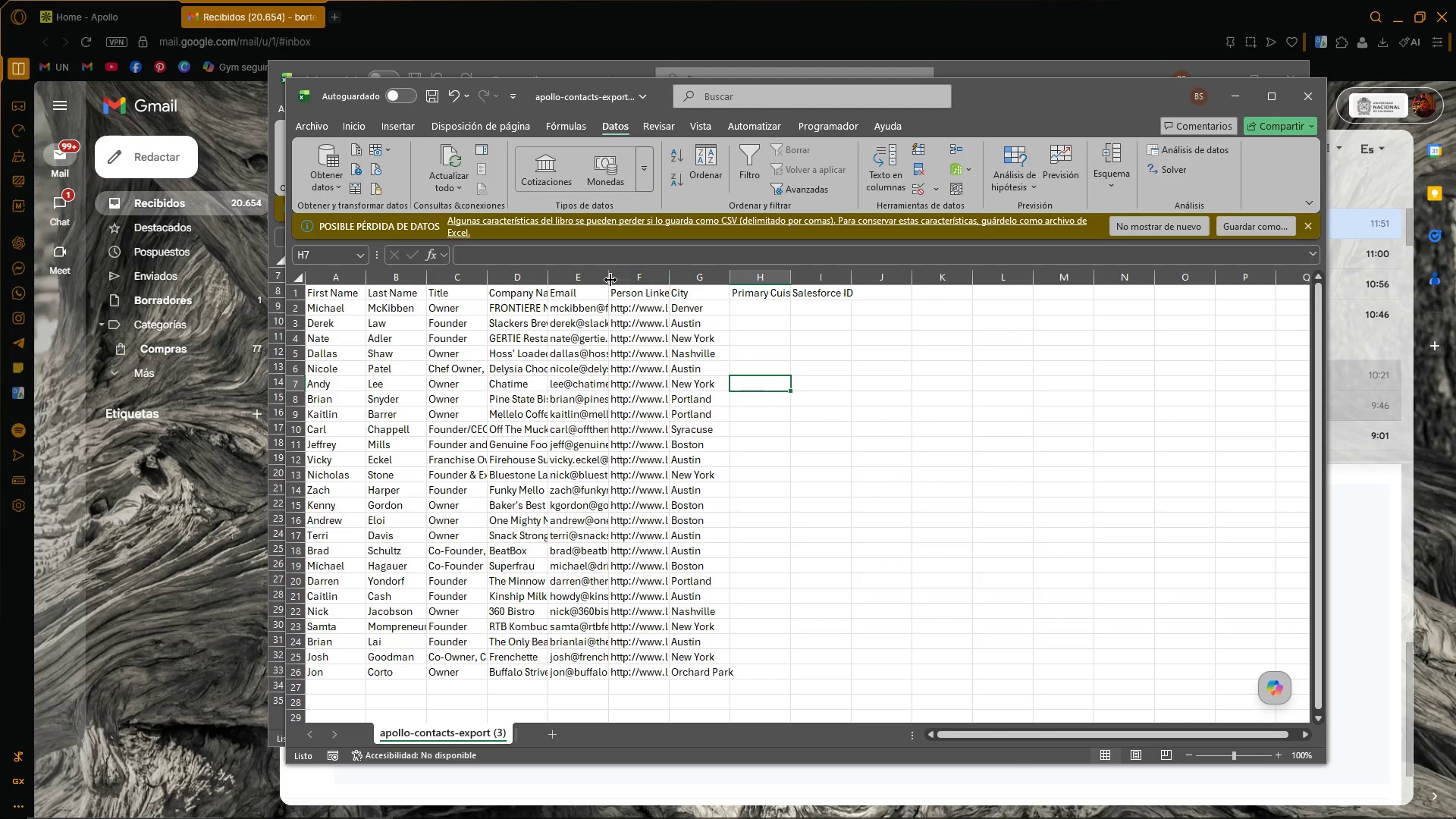 
double_click([610, 280])
 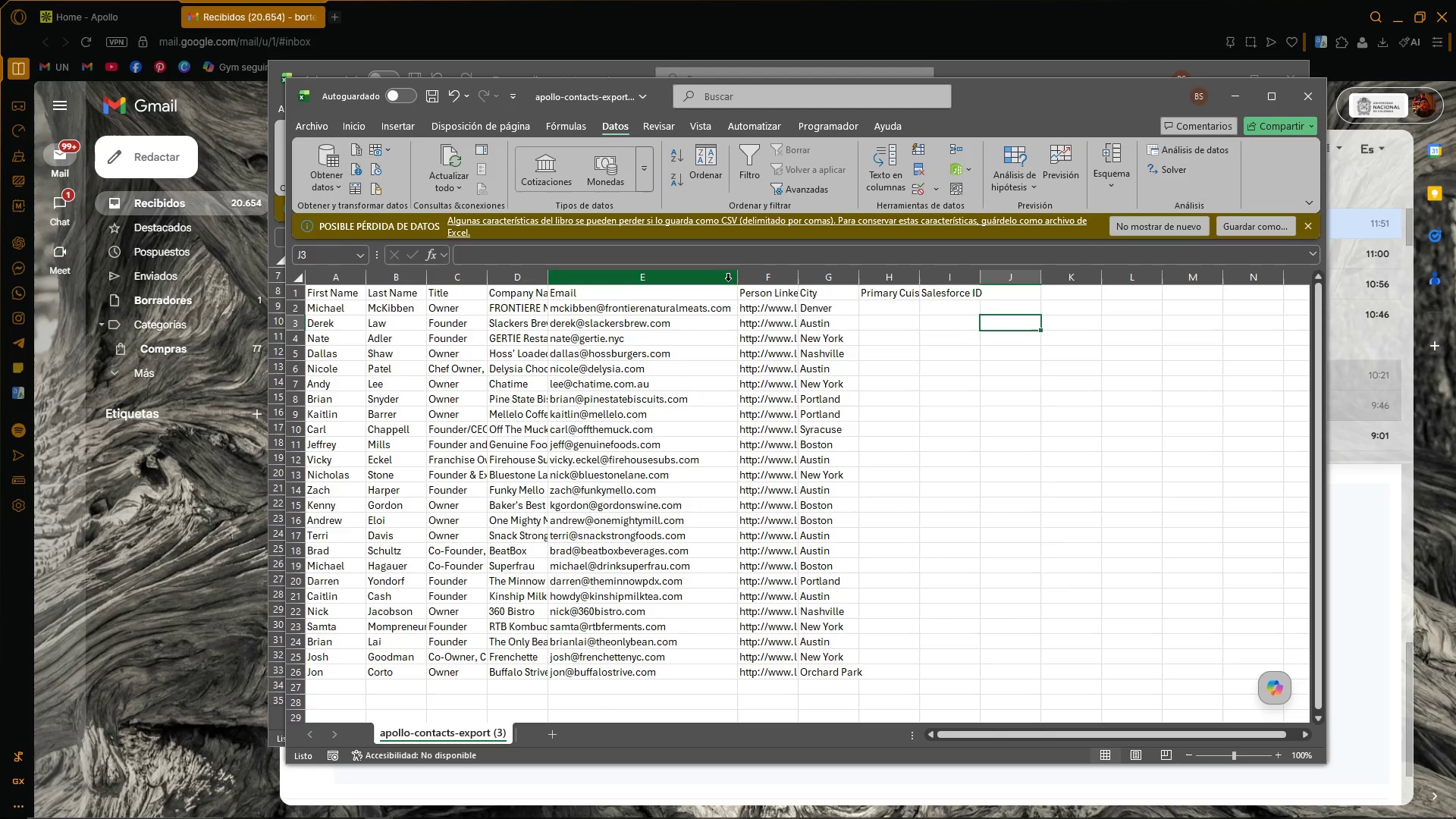 
left_click([737, 272])
 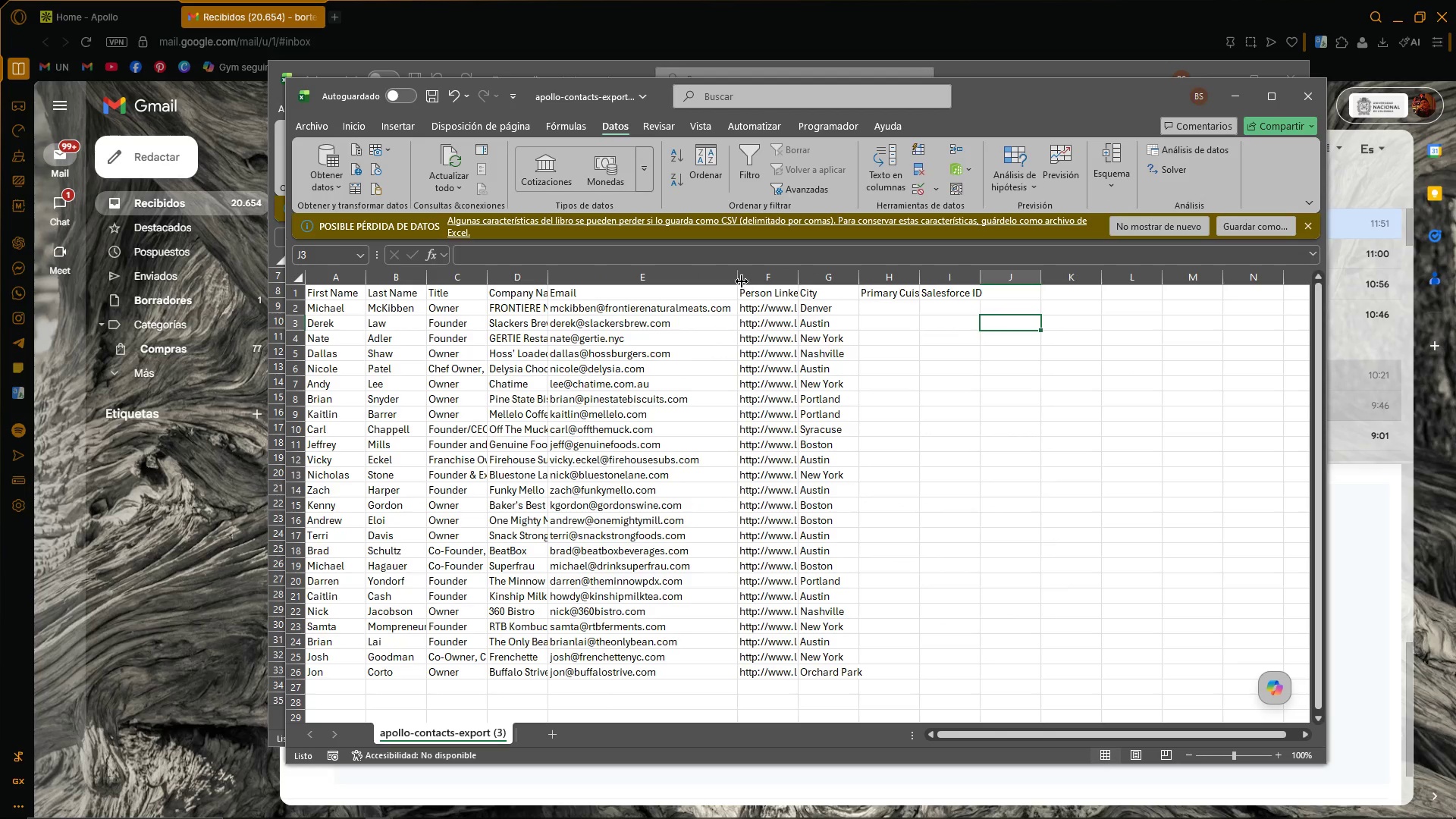 
double_click([740, 281])
 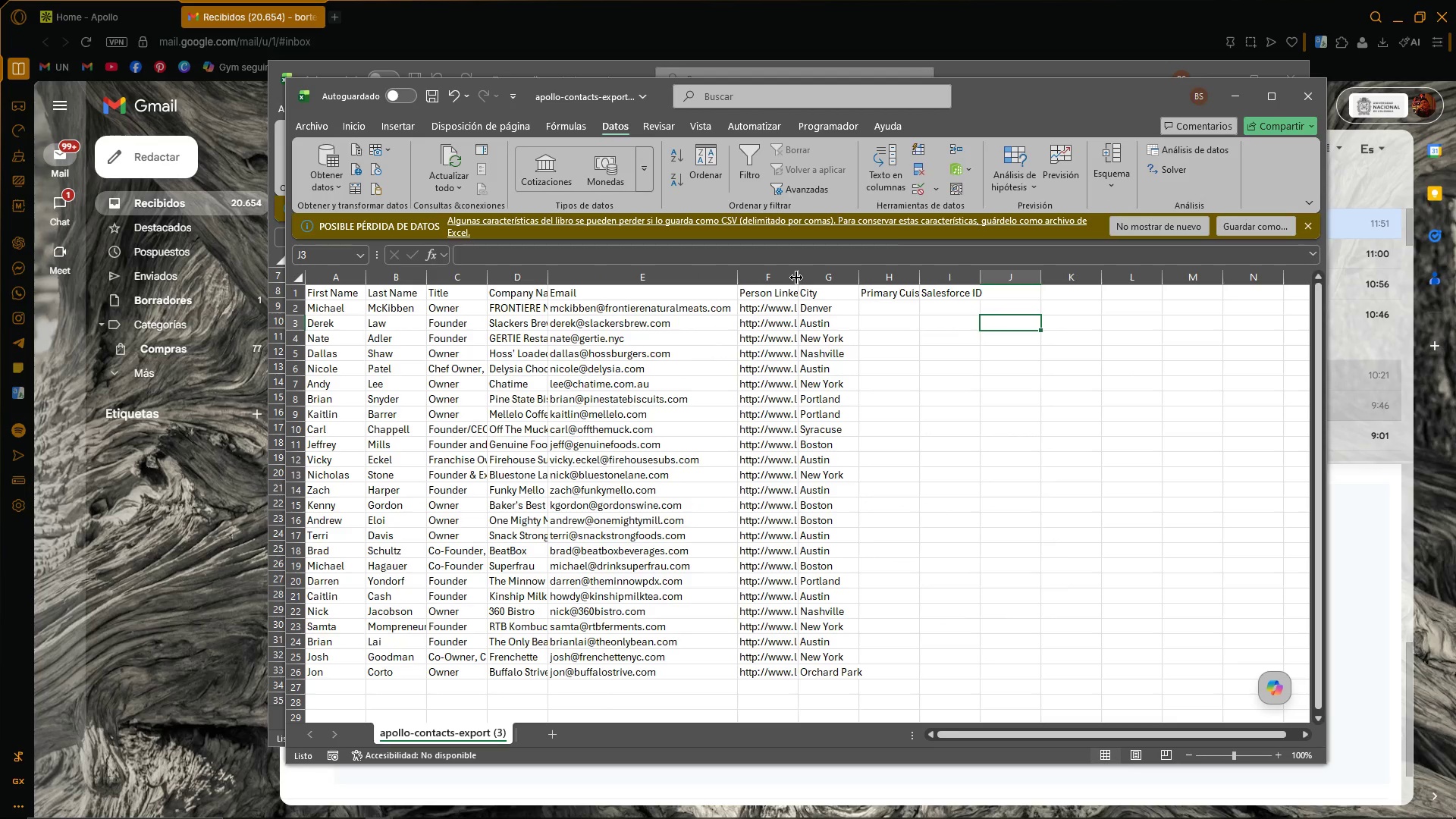 
double_click([795, 278])
 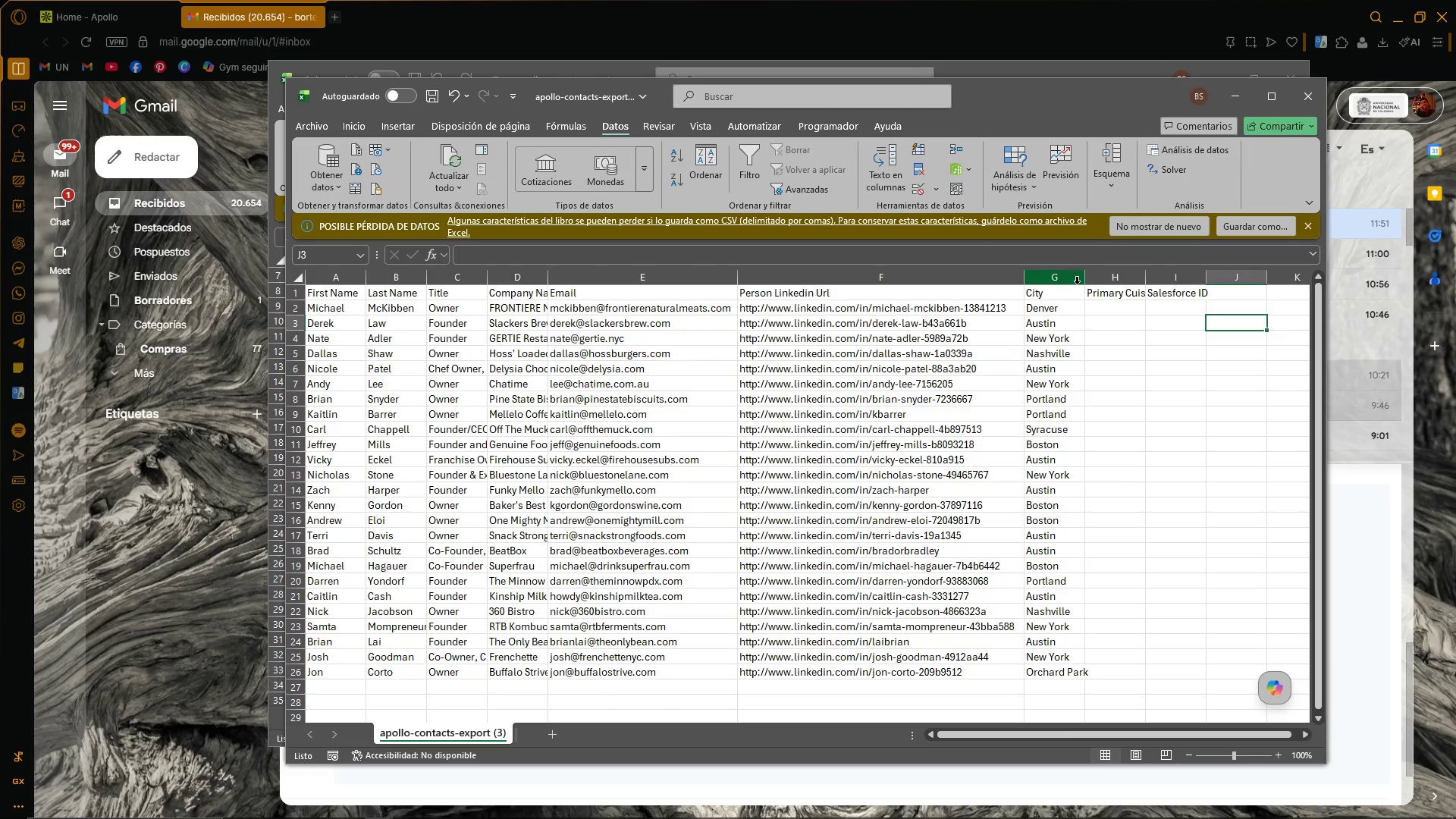 
double_click([1087, 277])
 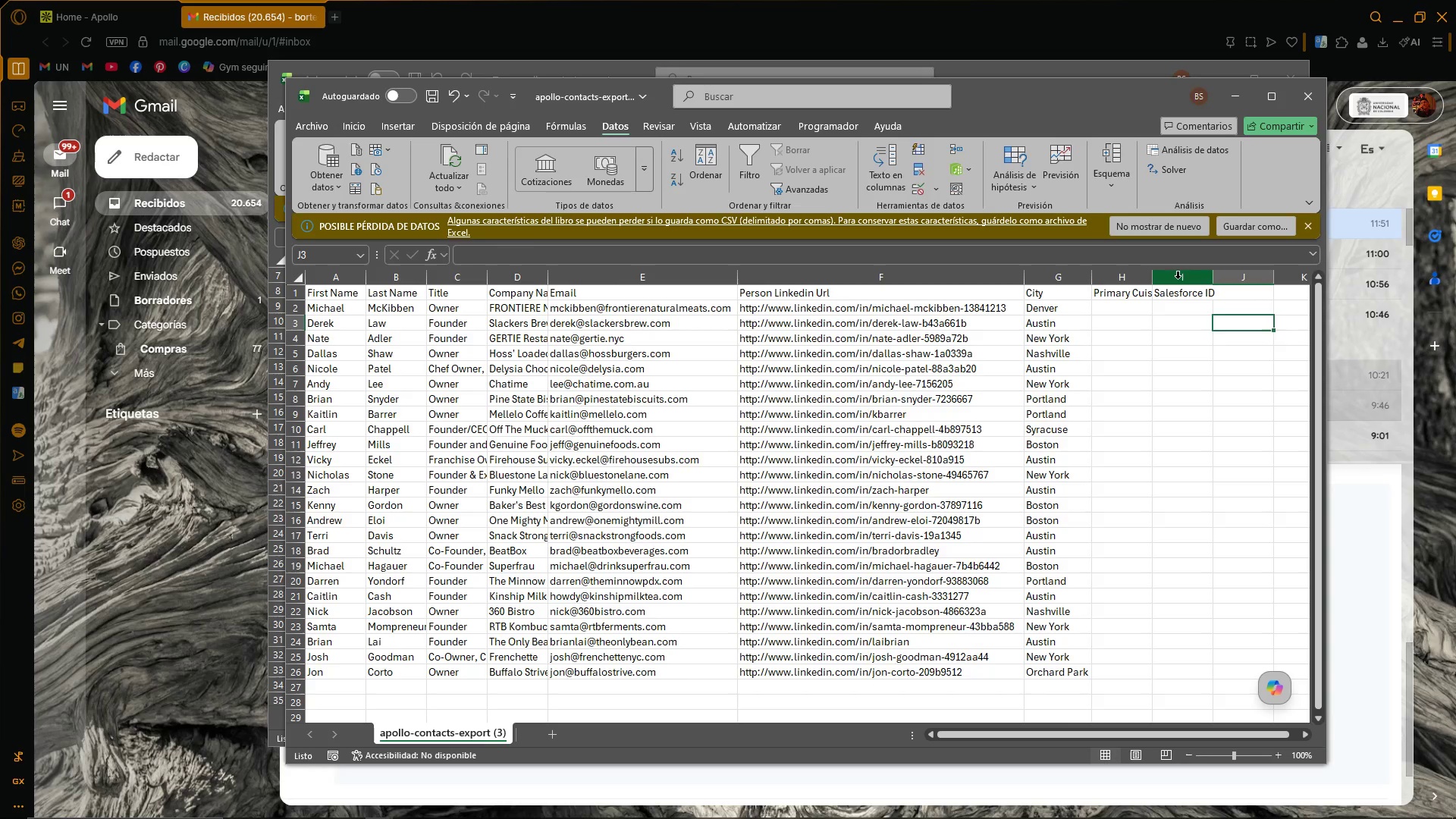 
left_click([1136, 275])
 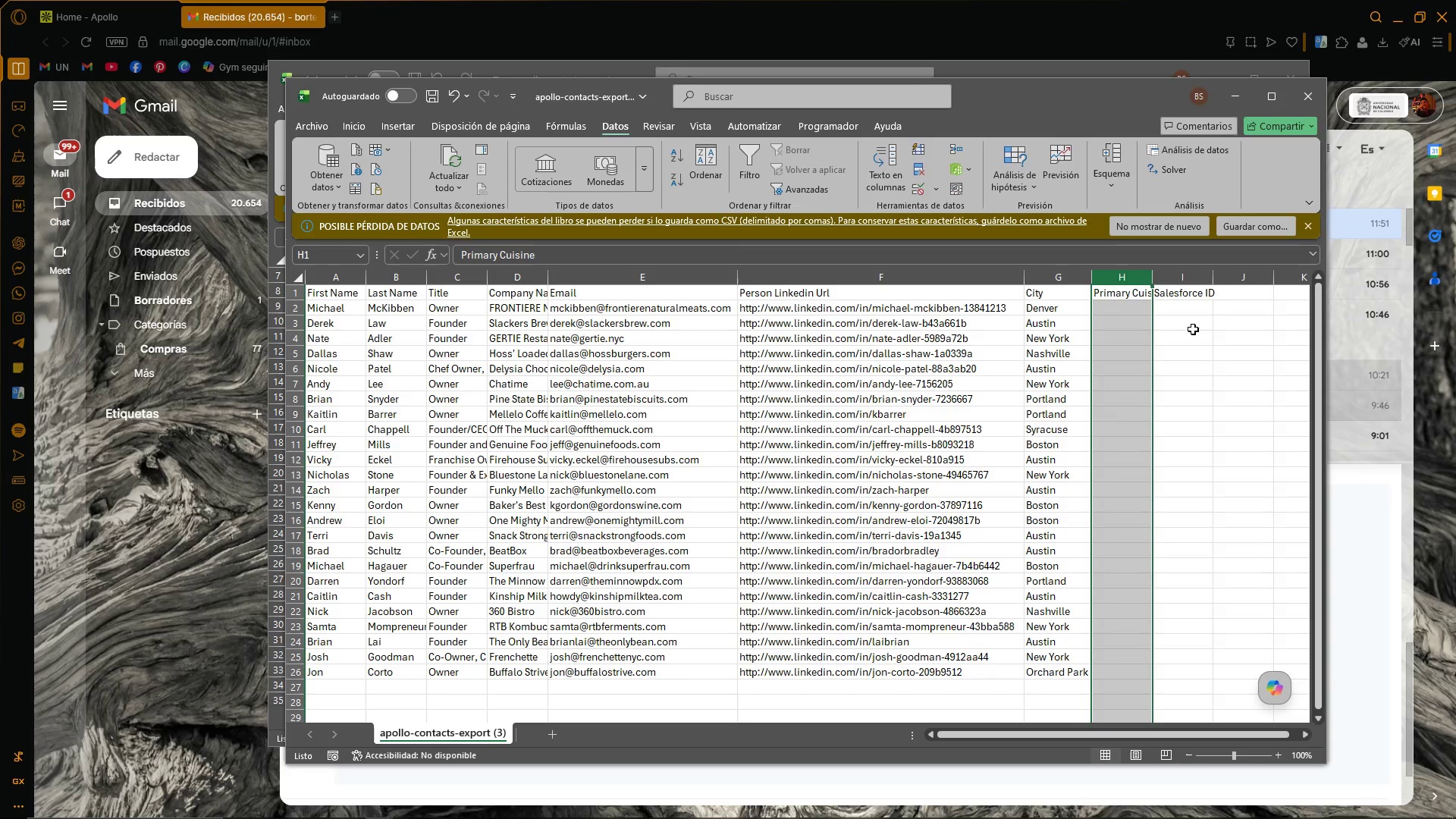 
key(Delete)
 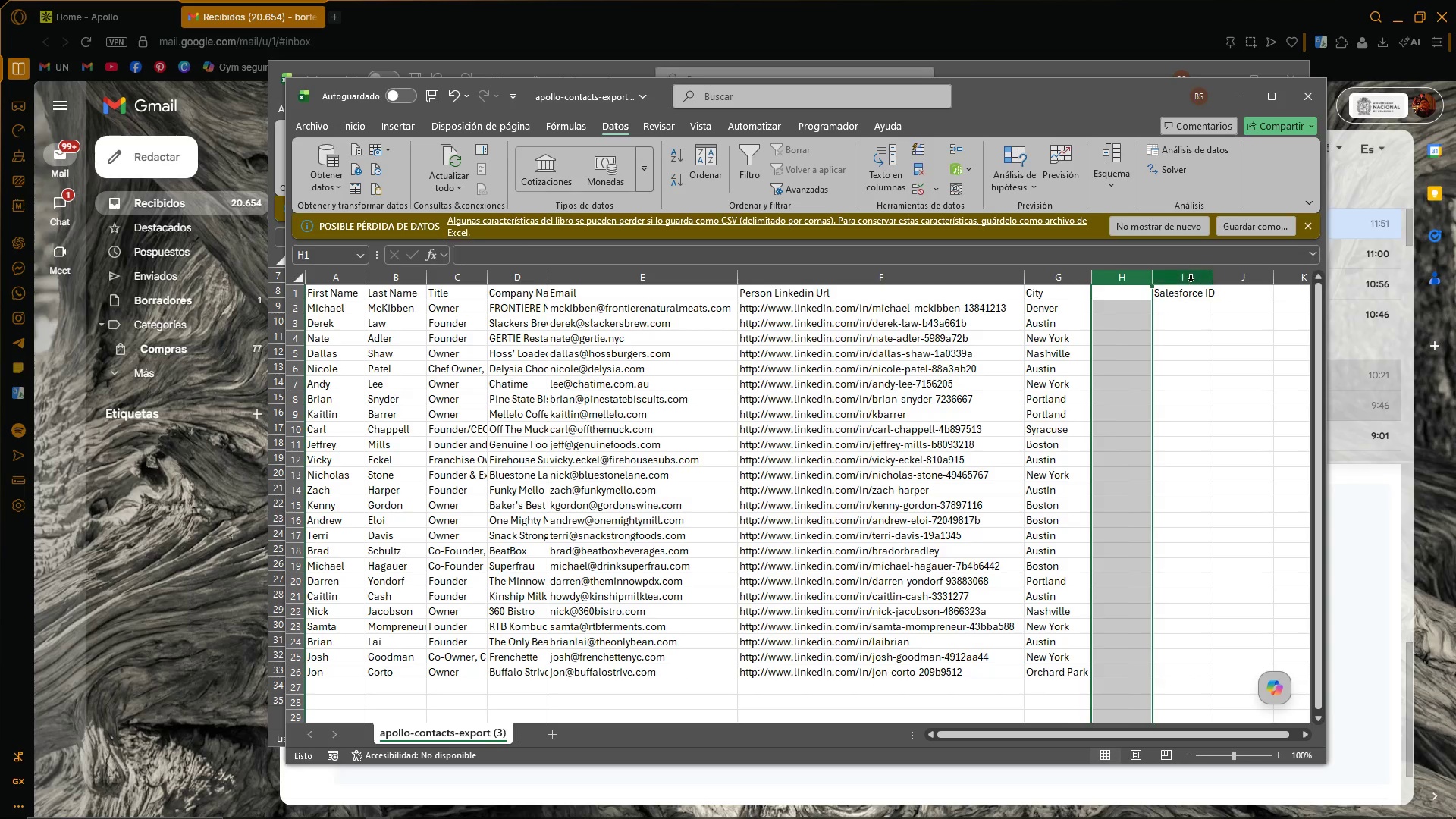 
double_click([1194, 290])
 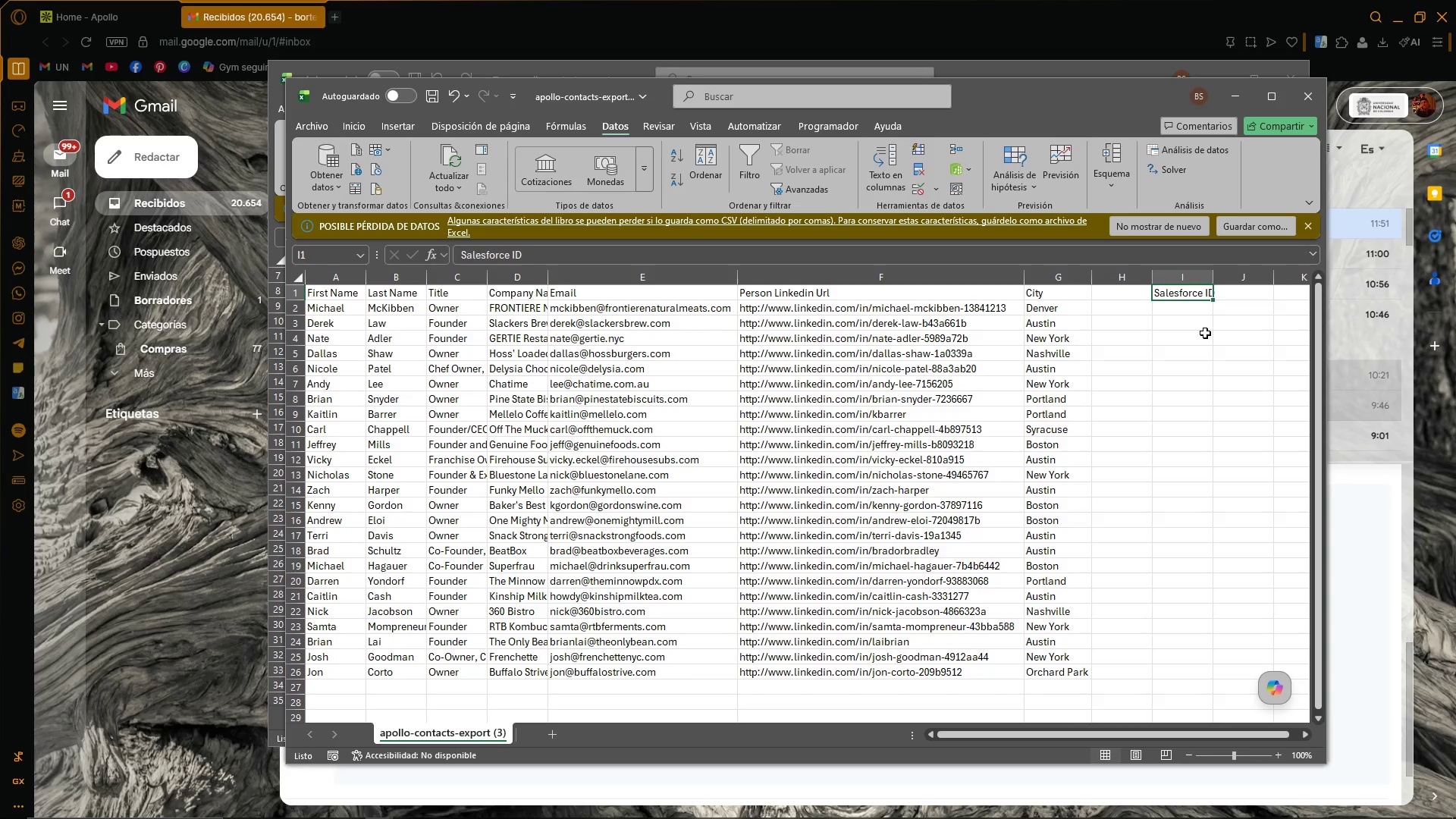 
key(Delete)
 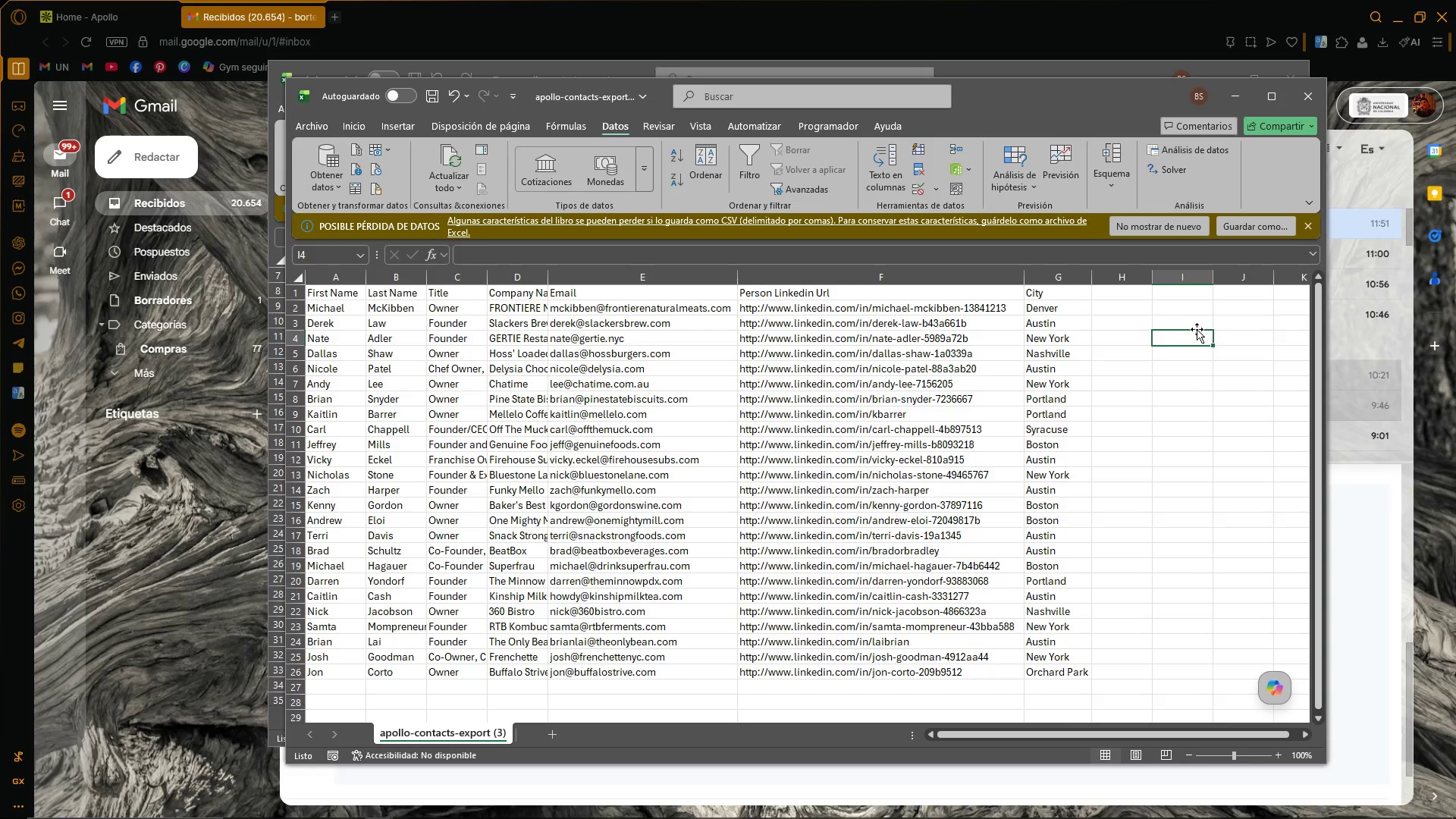 
left_click([1163, 318])
 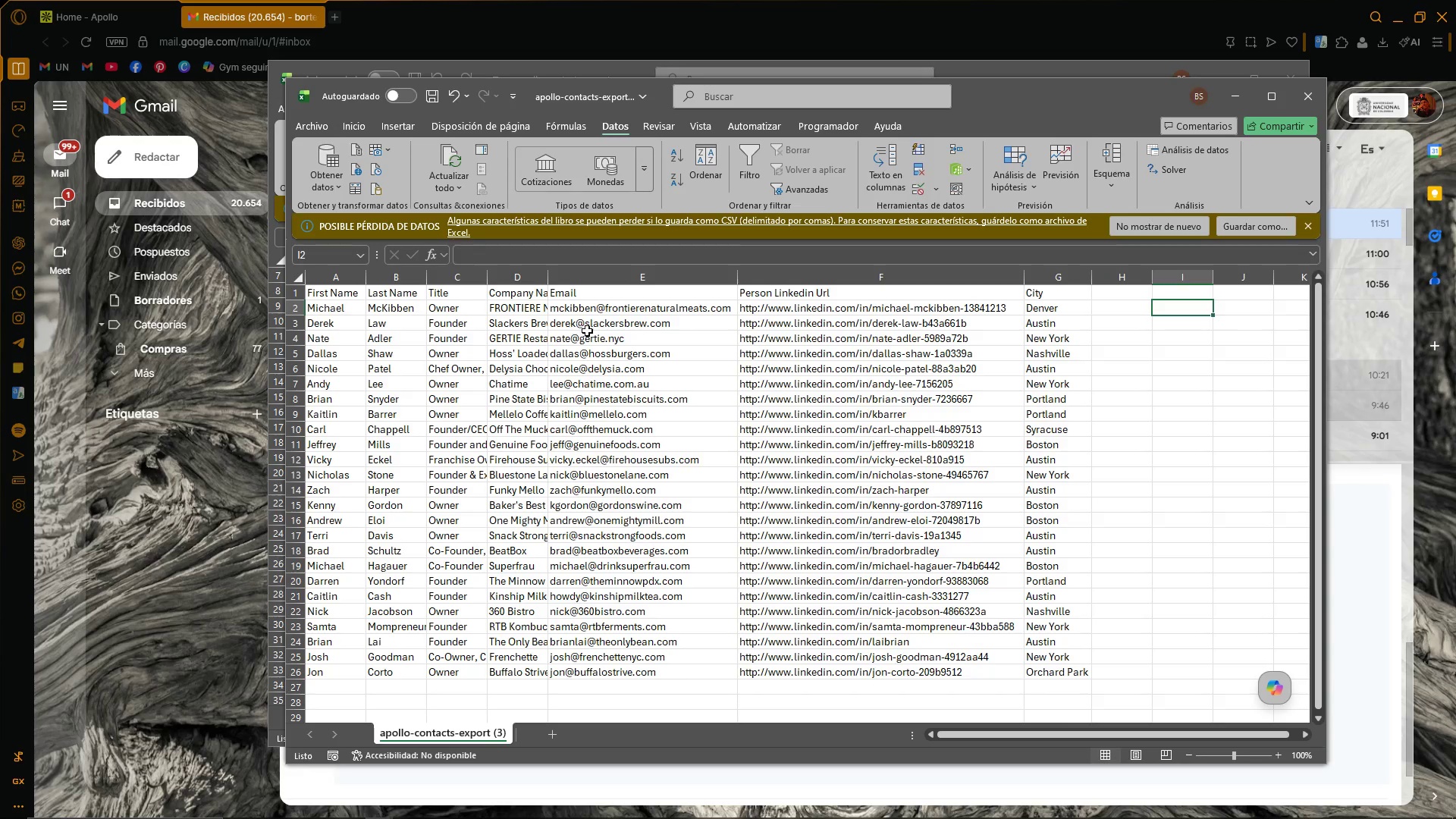 
left_click_drag(start_coordinate=[608, 311], to_coordinate=[572, 677])
 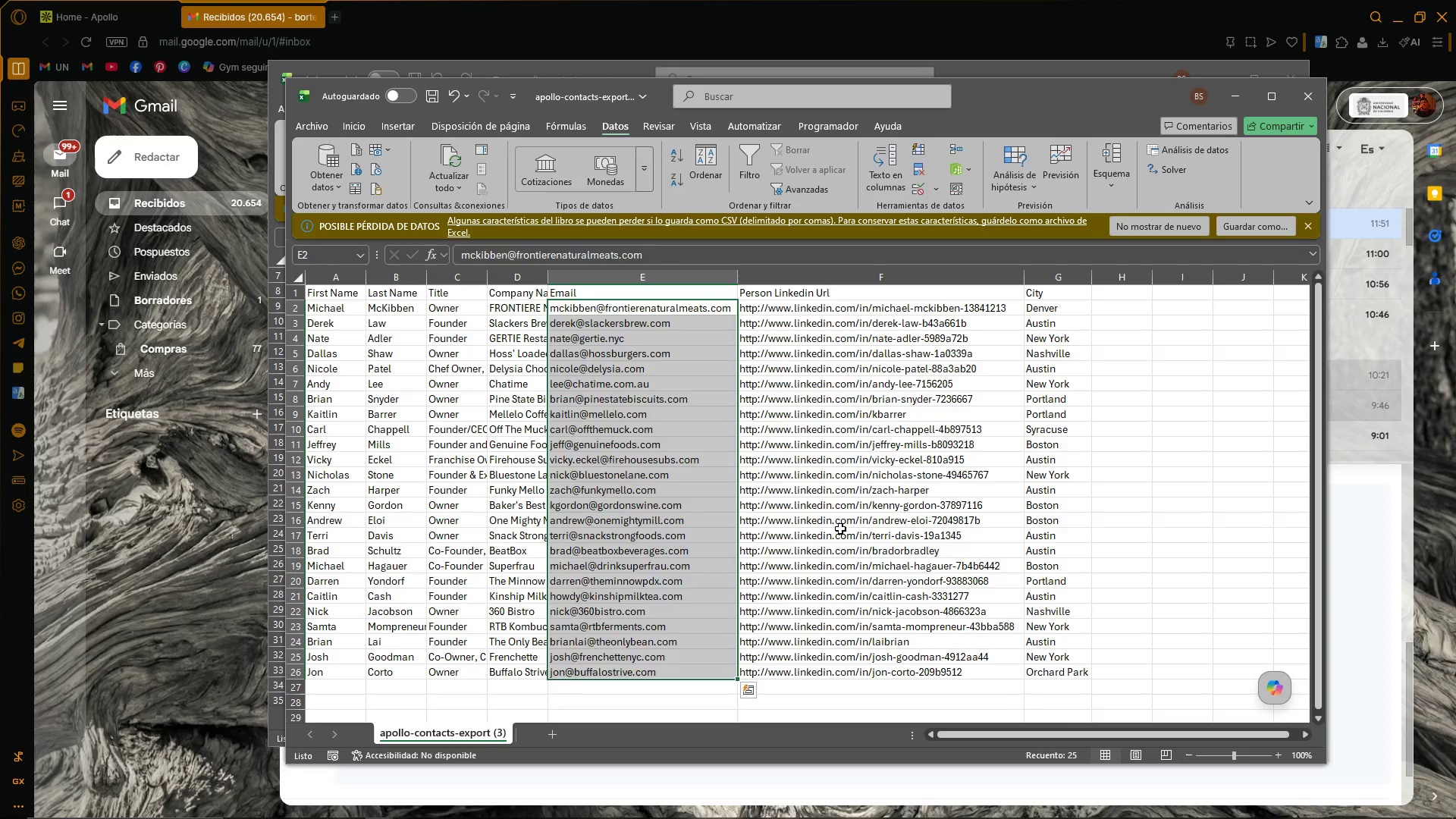 
left_click([840, 529])
 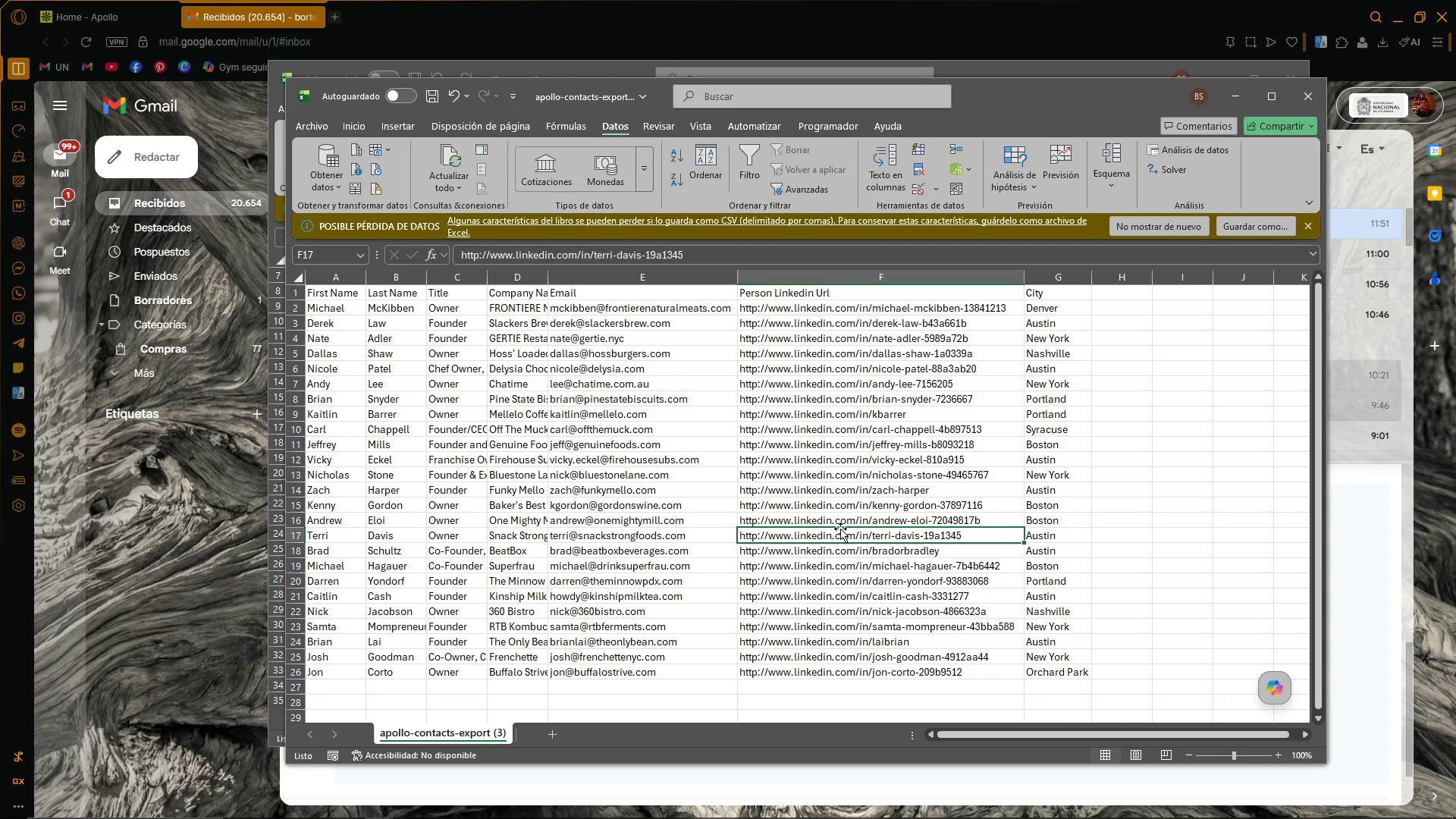 
wait(17.06)
 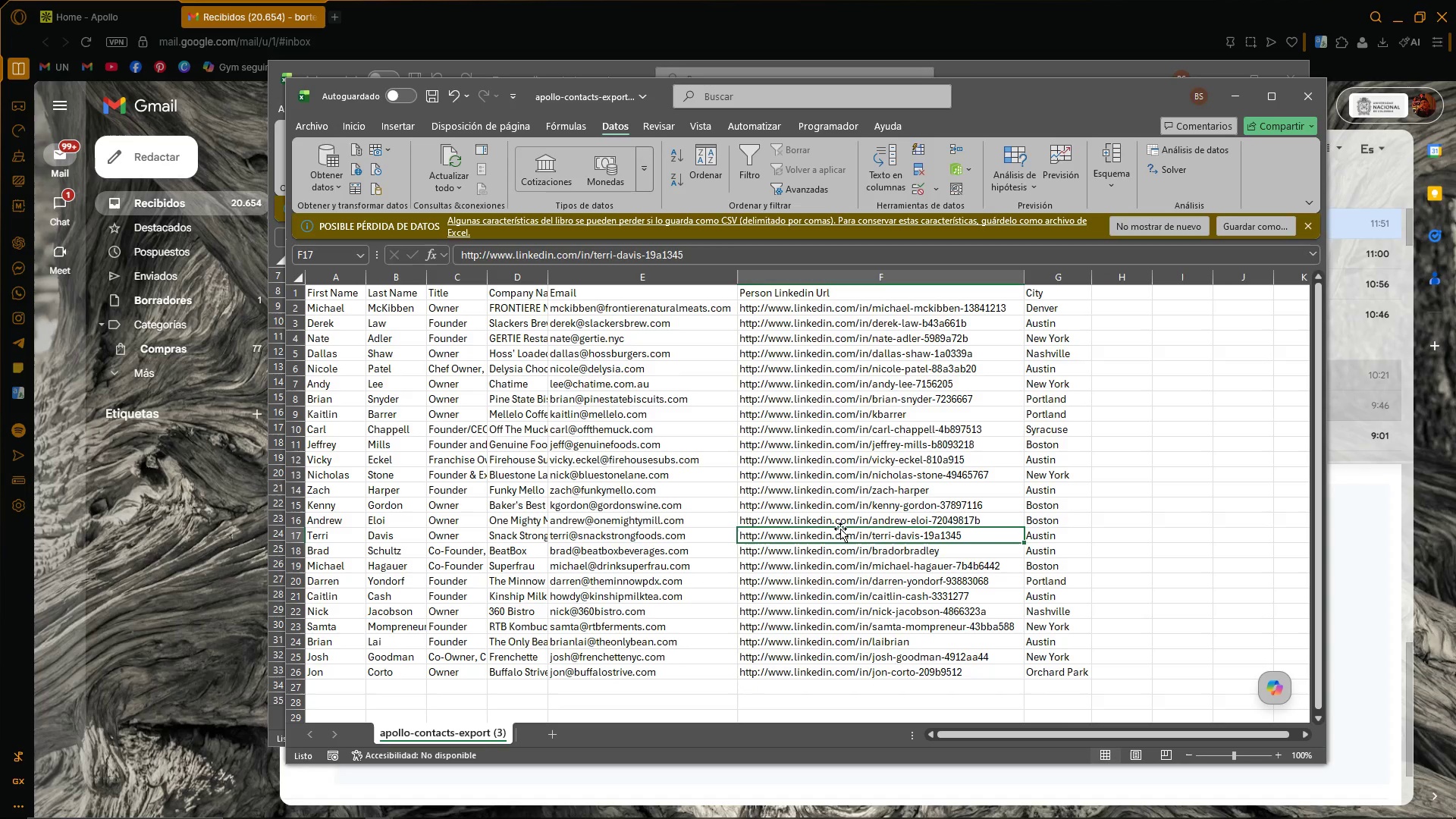 
left_click([499, 0])
 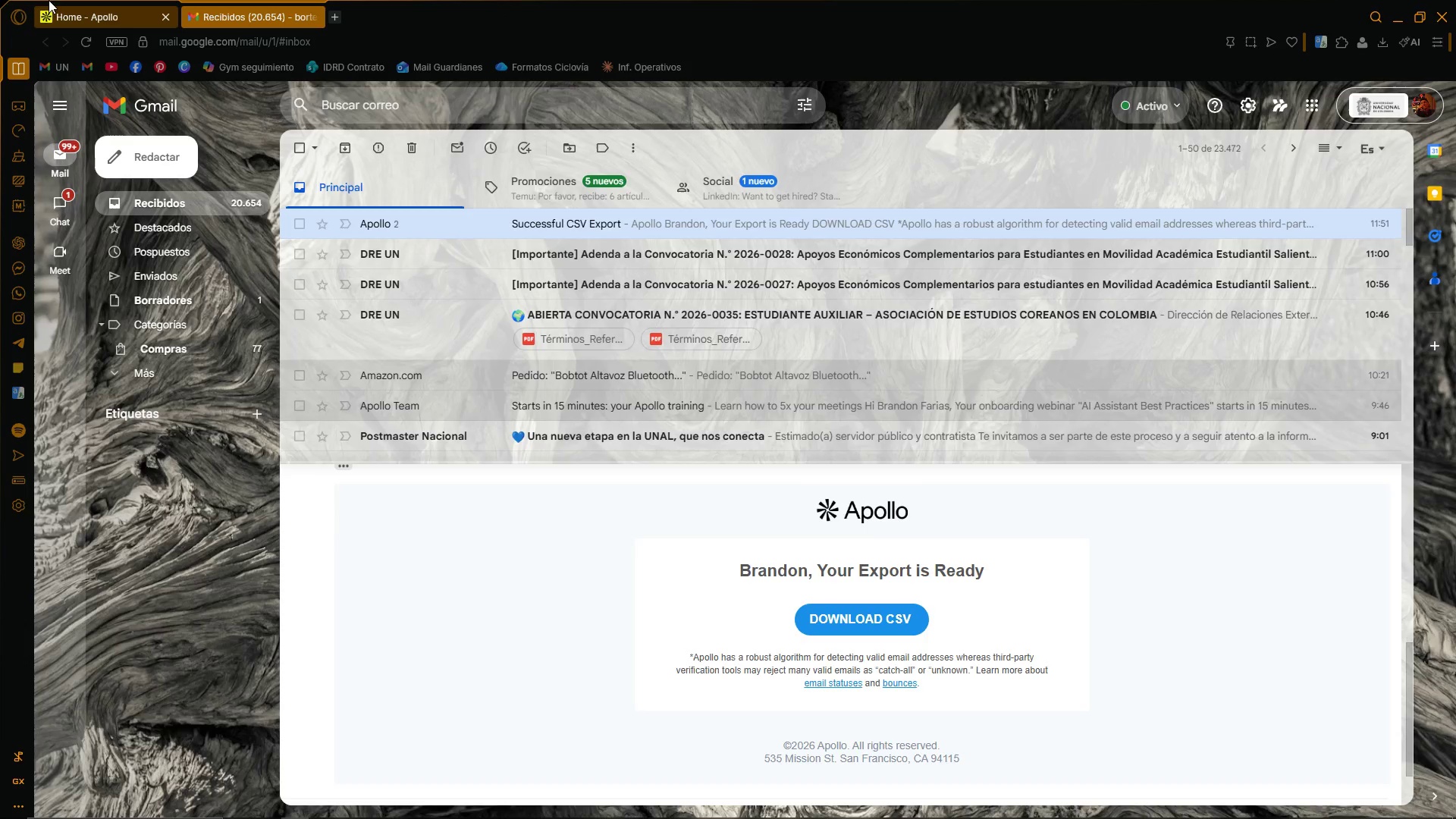 
left_click([96, 0])
 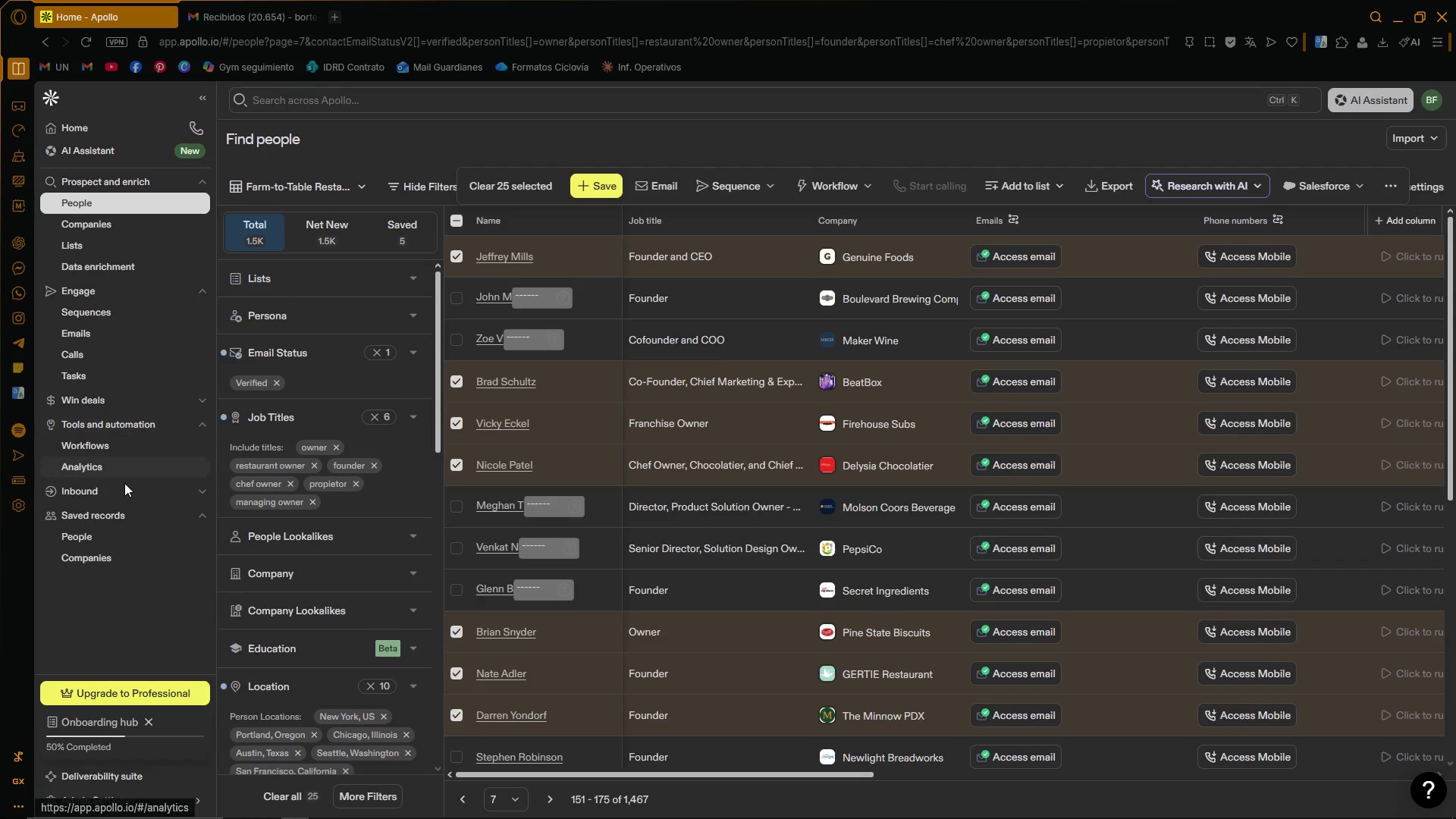 
left_click([178, 807])
 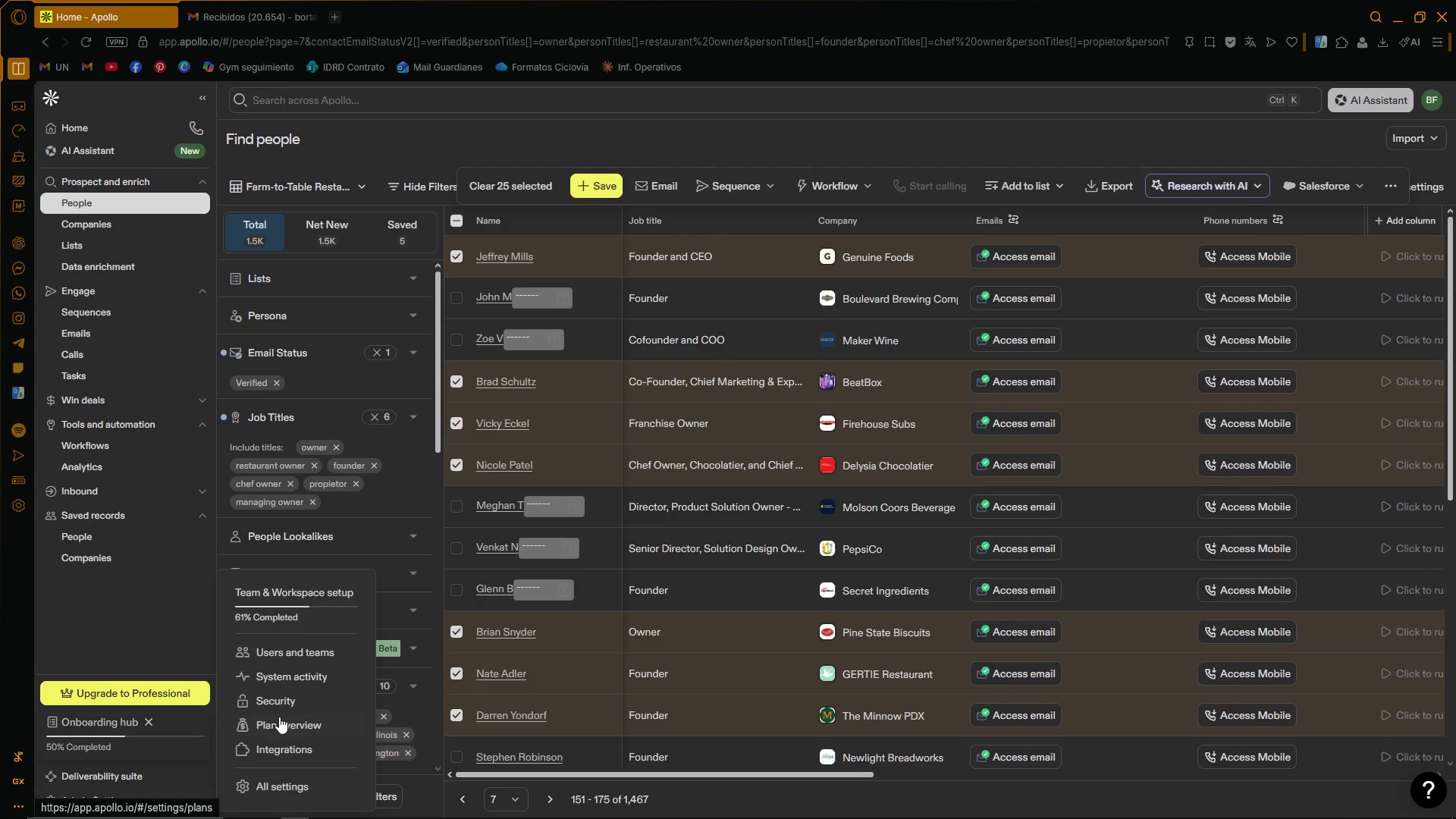 
left_click([283, 723])
 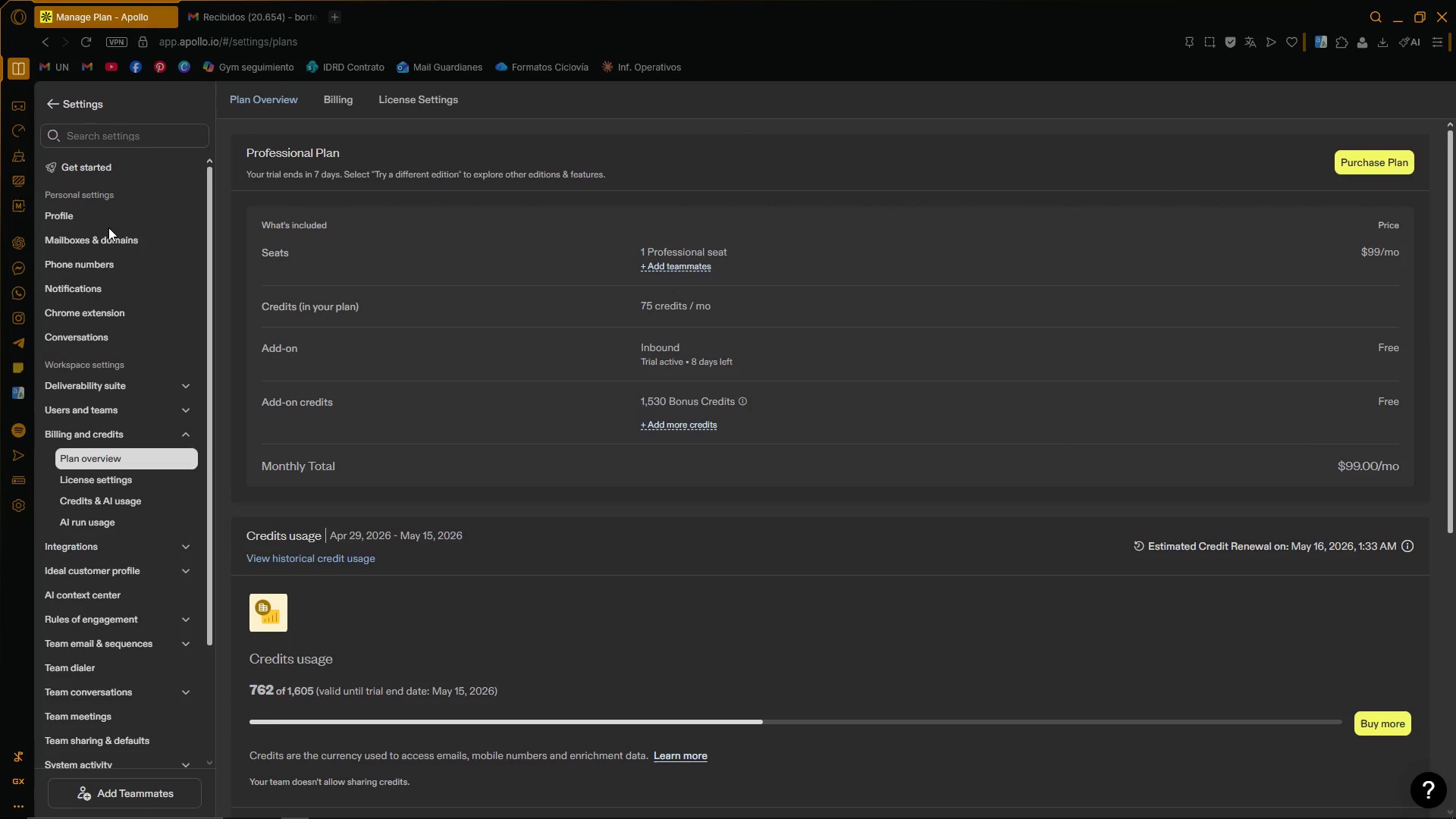 
wait(21.09)
 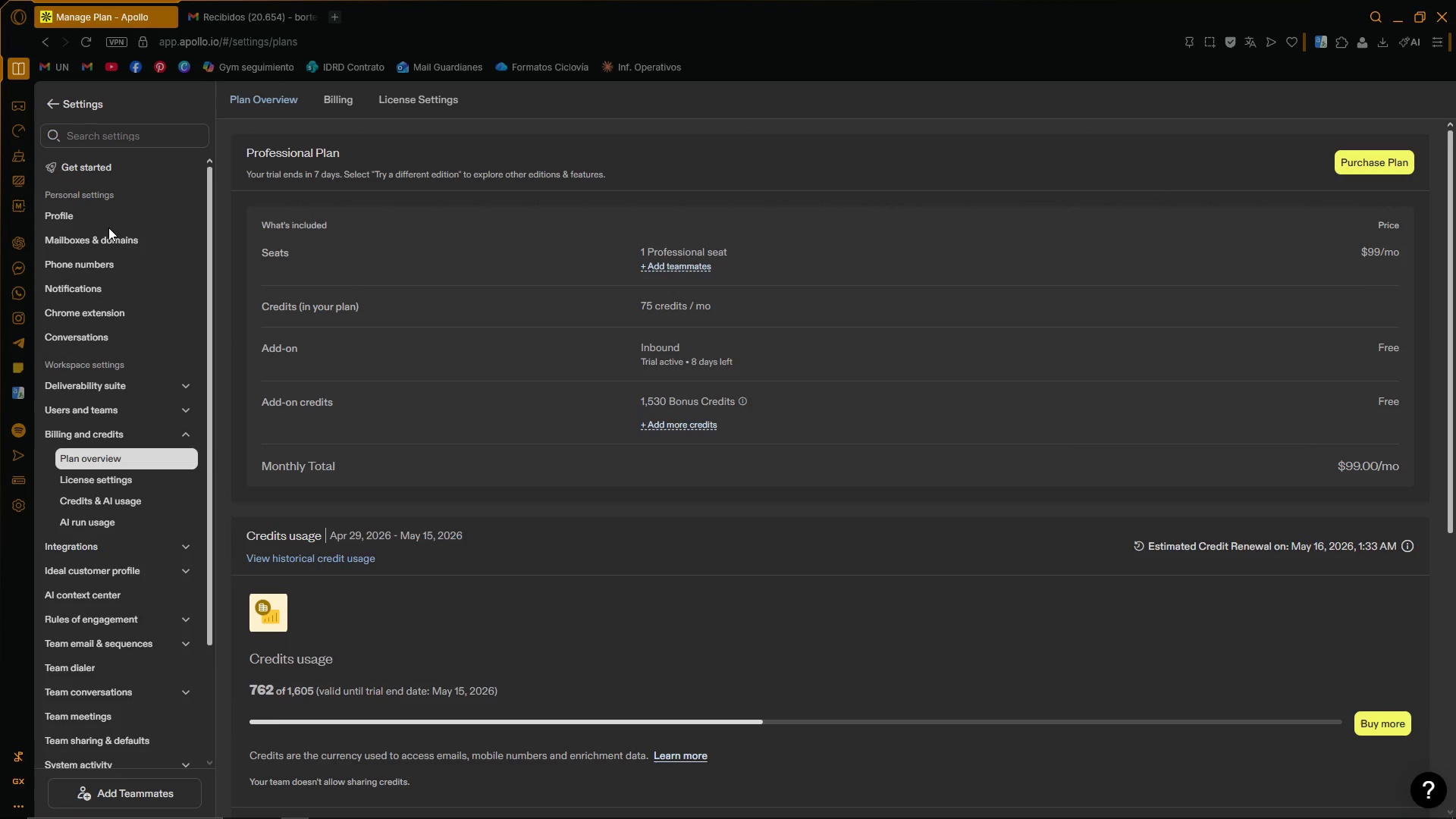 
left_click([118, 219])
 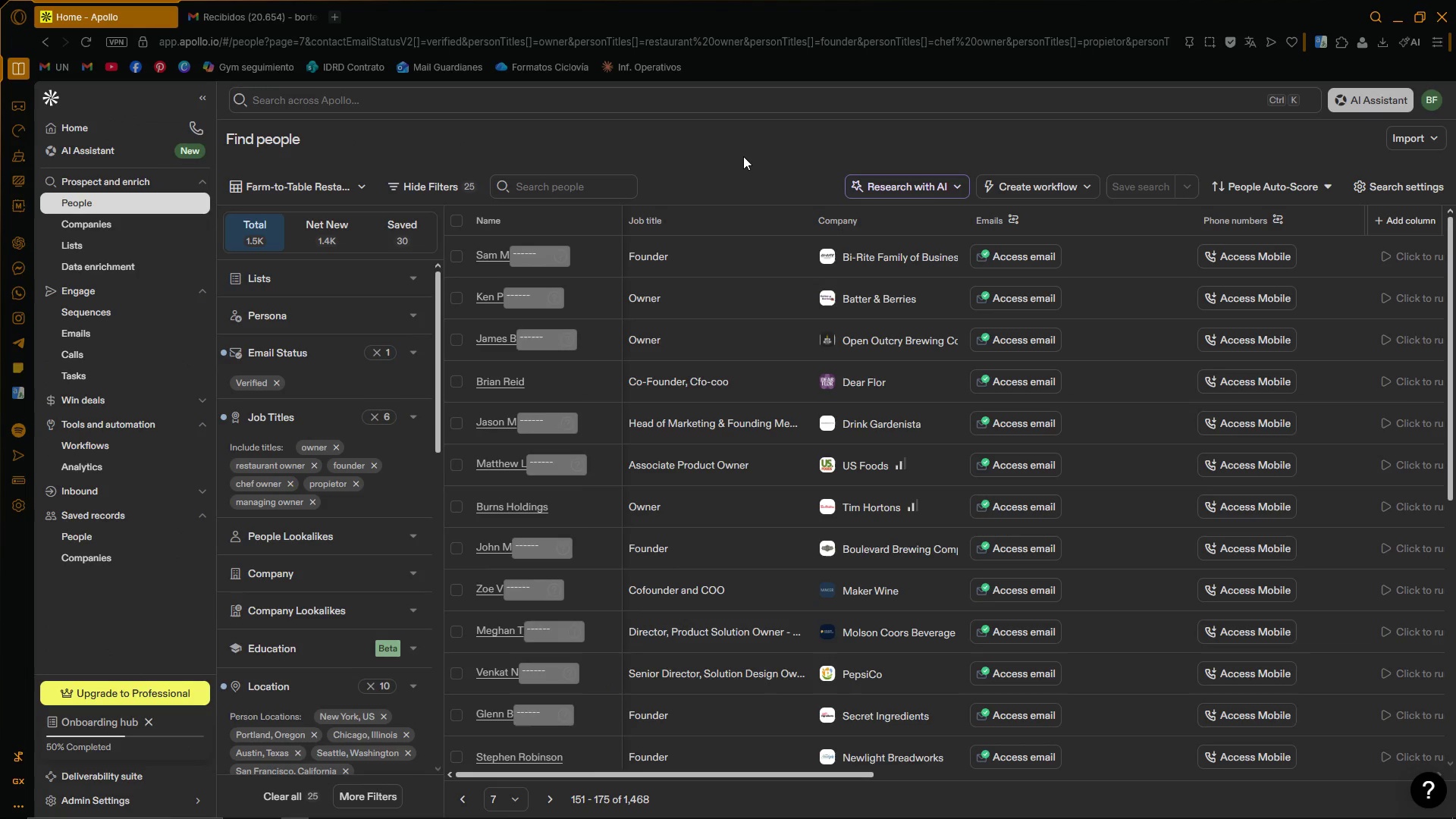 
wait(12.59)
 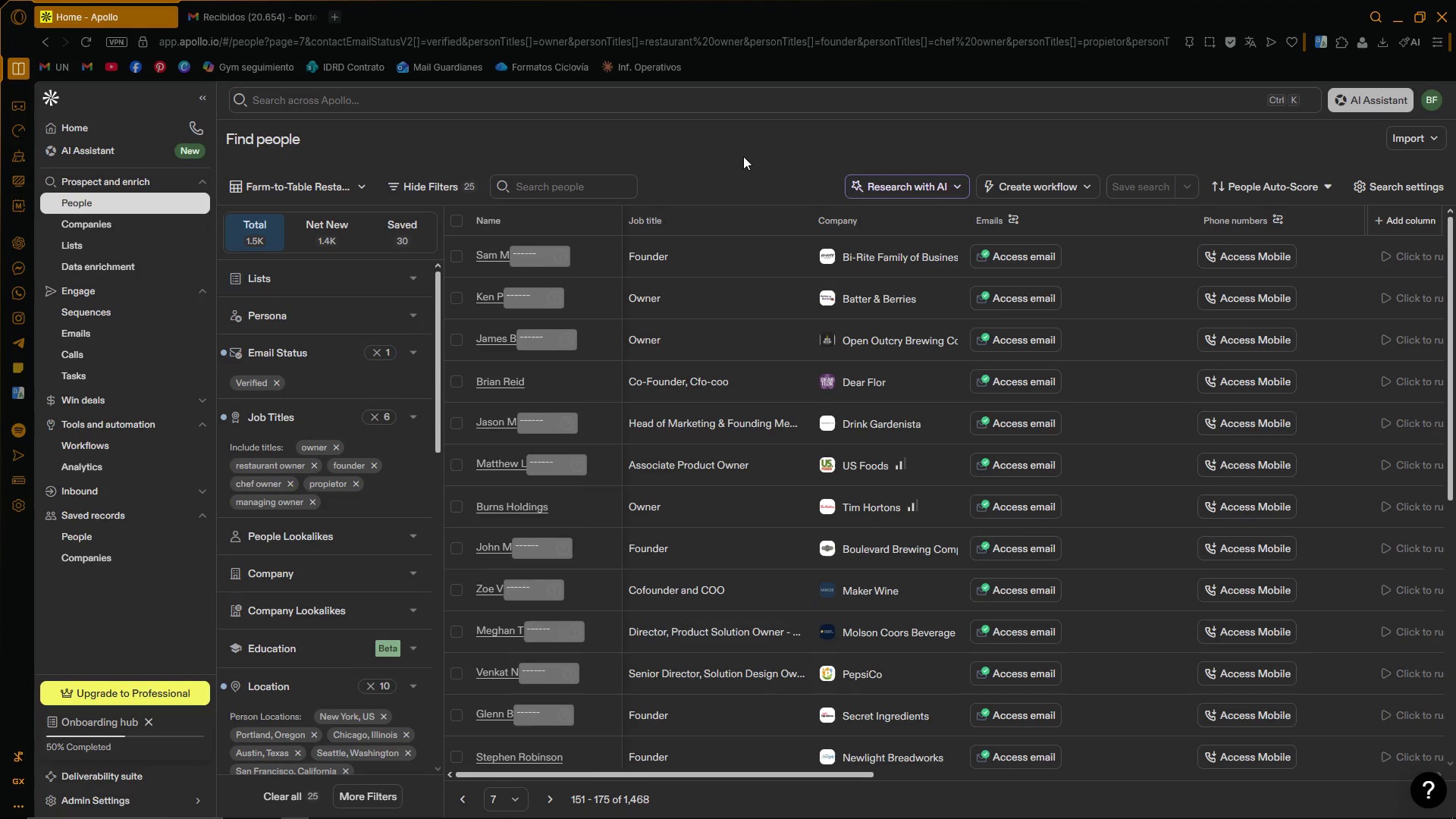 
scroll: coordinate [849, 482], scroll_direction: down, amount: 8.0
 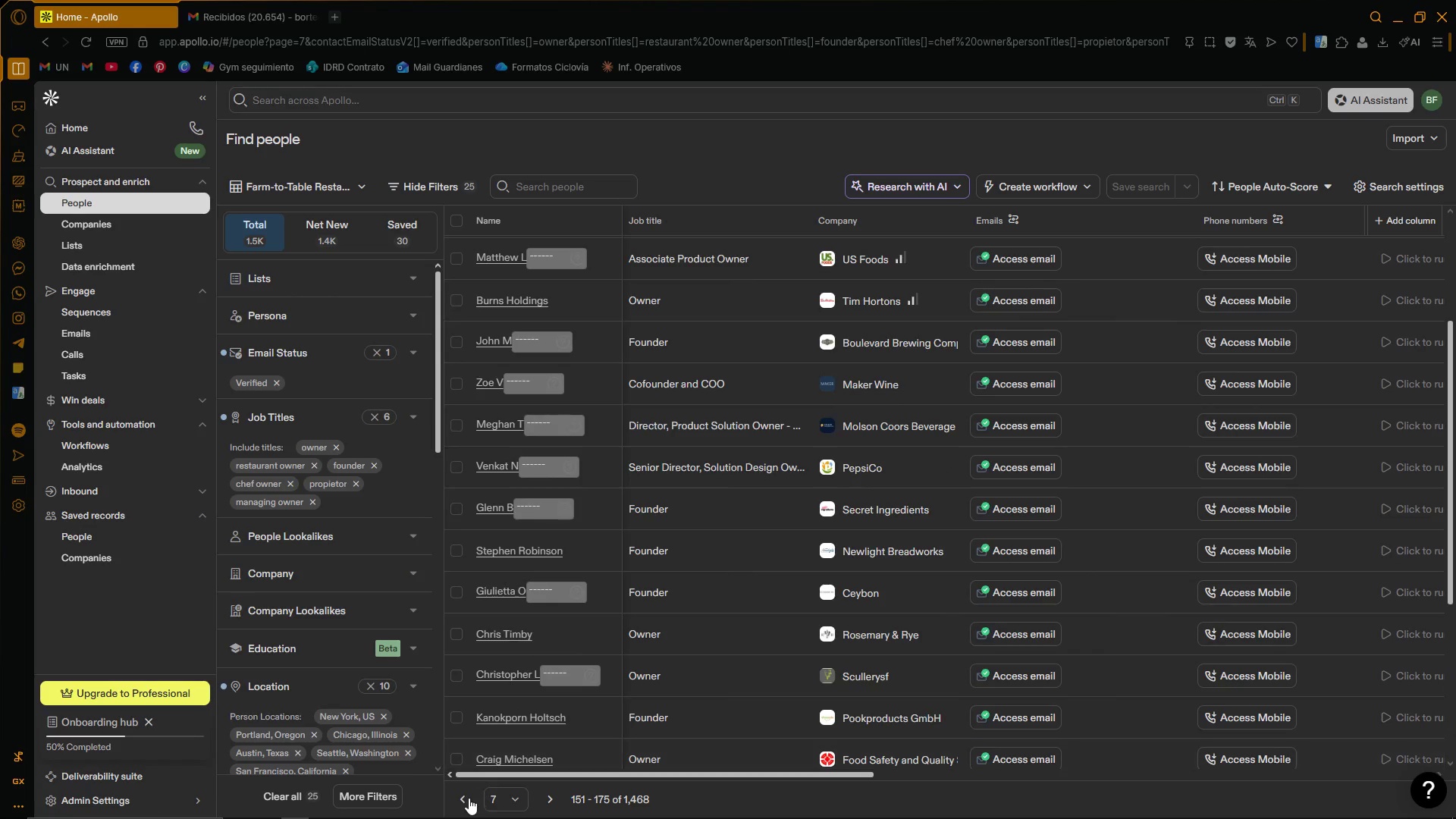 
left_click([469, 798])
 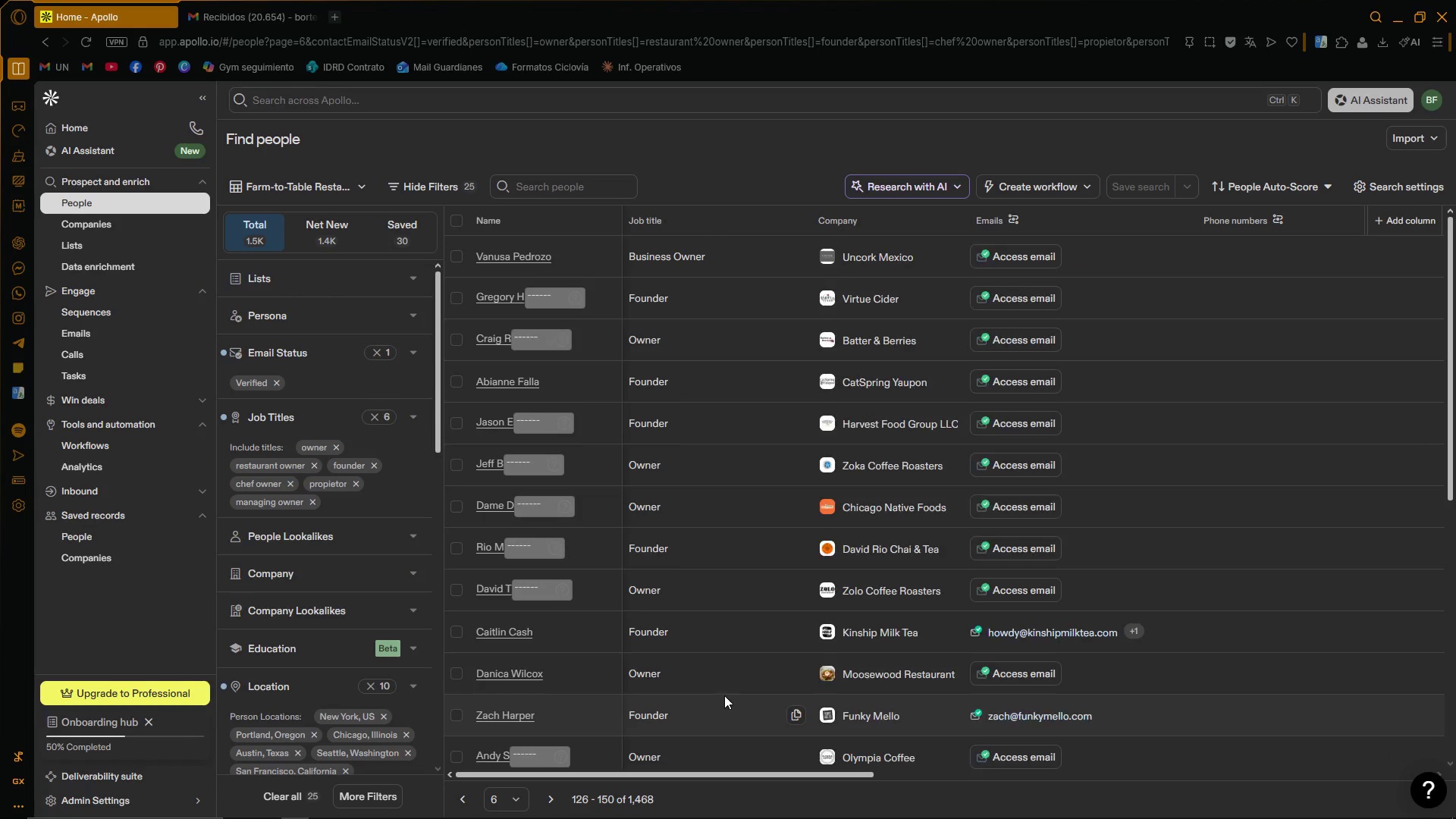 
scroll: coordinate [726, 692], scroll_direction: up, amount: 2.0
 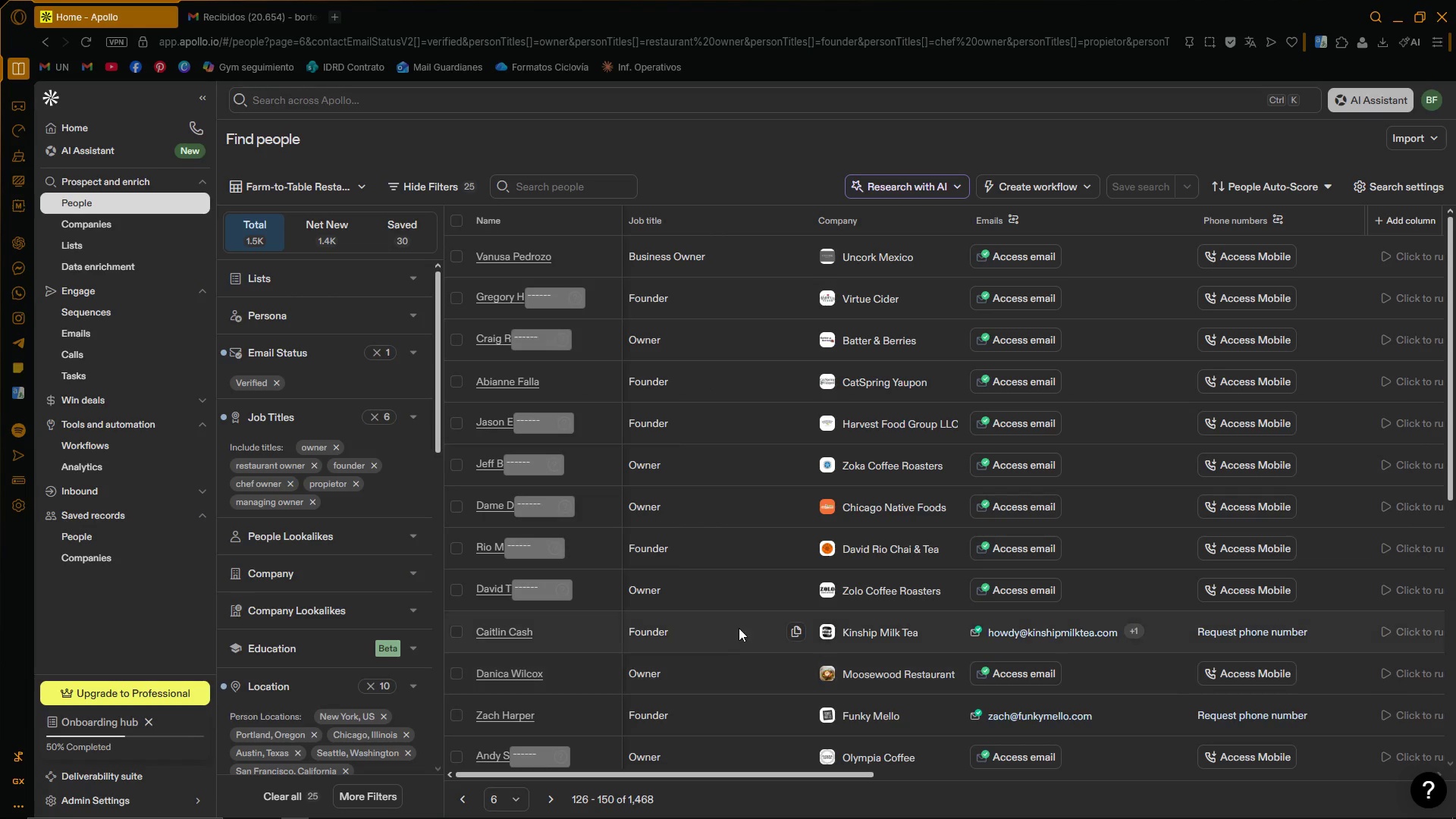 
scroll: coordinate [742, 607], scroll_direction: down, amount: 1.0
 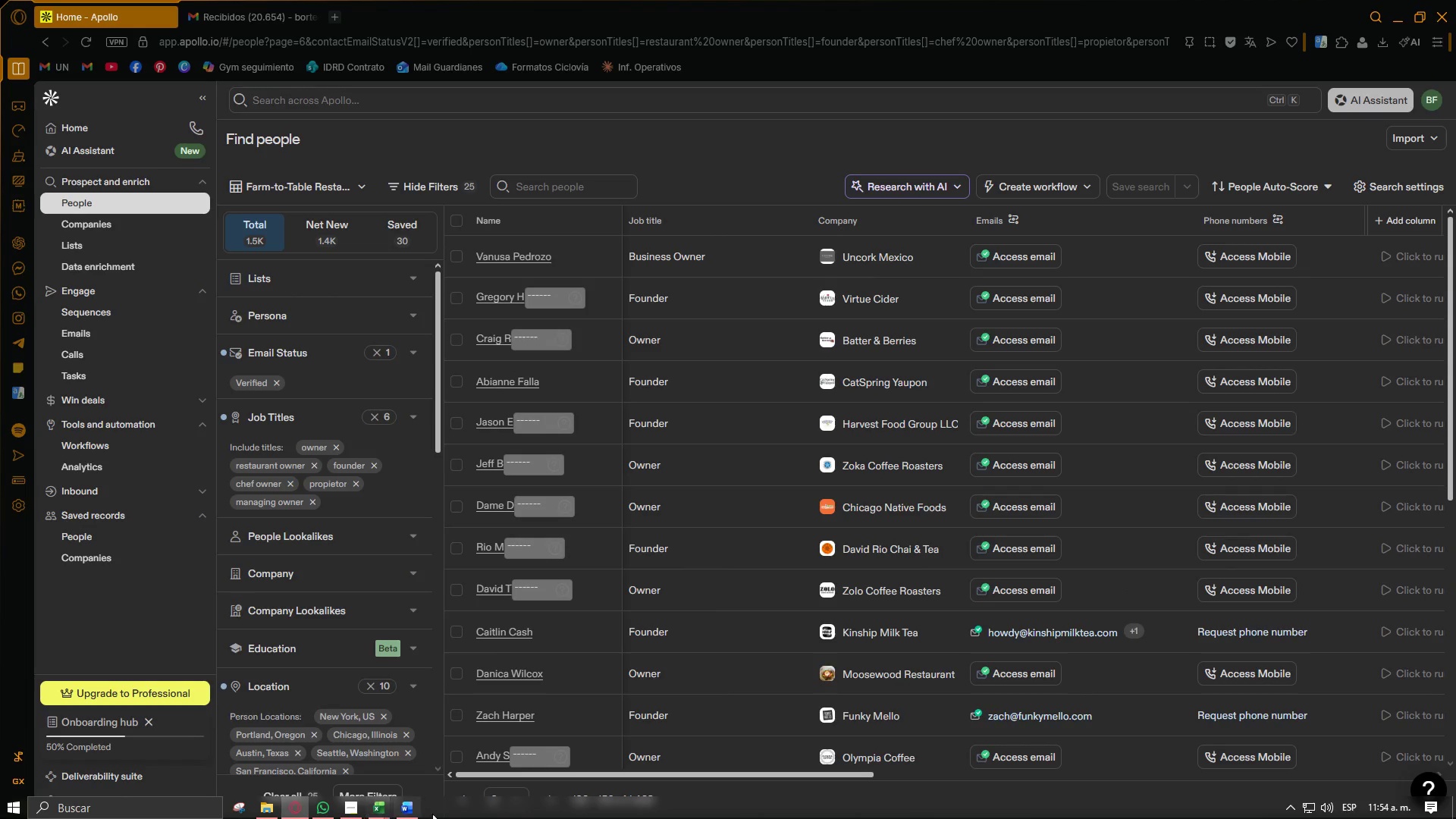 
left_click([381, 805])
 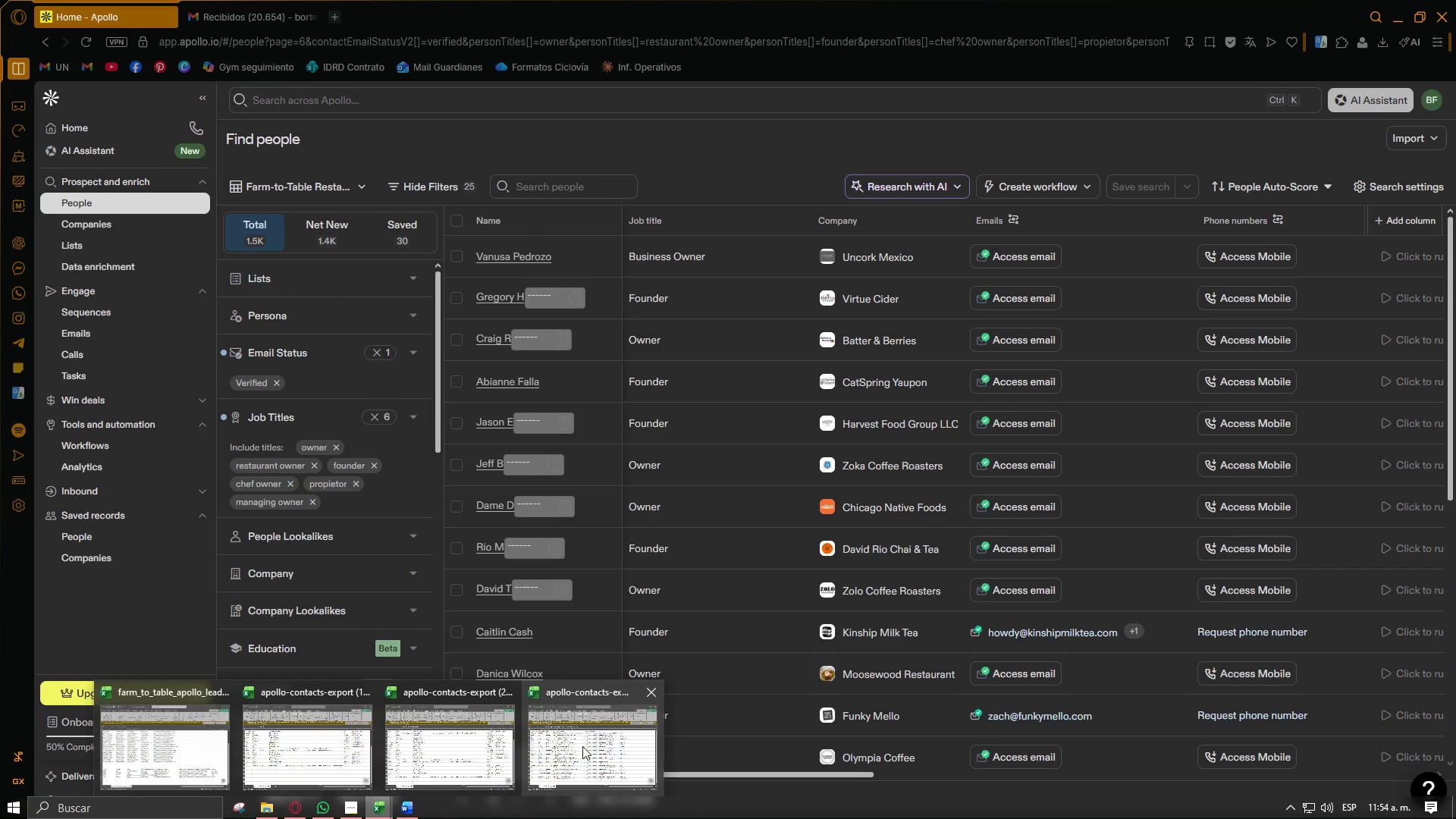 
left_click([903, 424])
 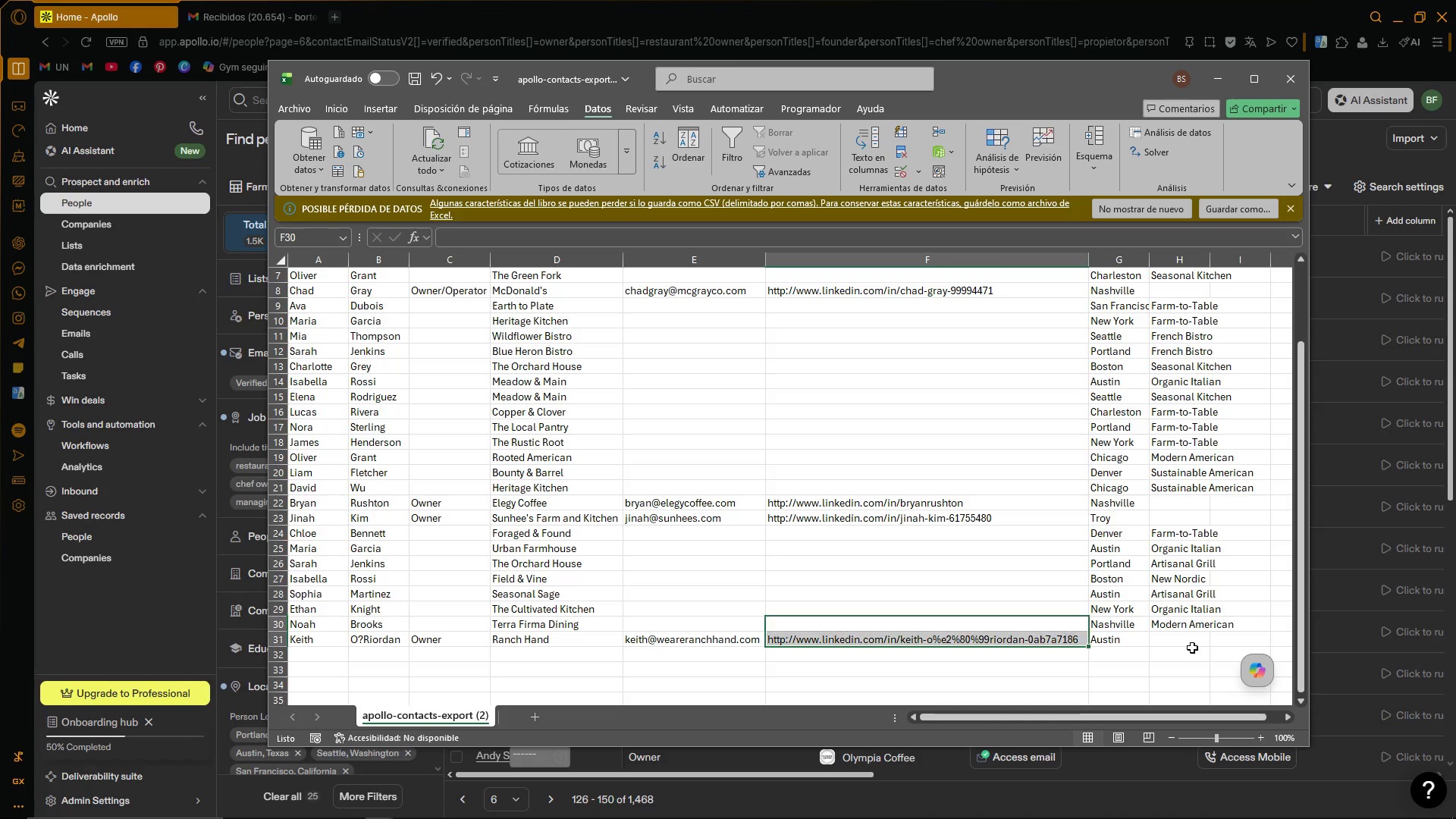 
left_click_drag(start_coordinate=[1185, 638], to_coordinate=[275, 307])
 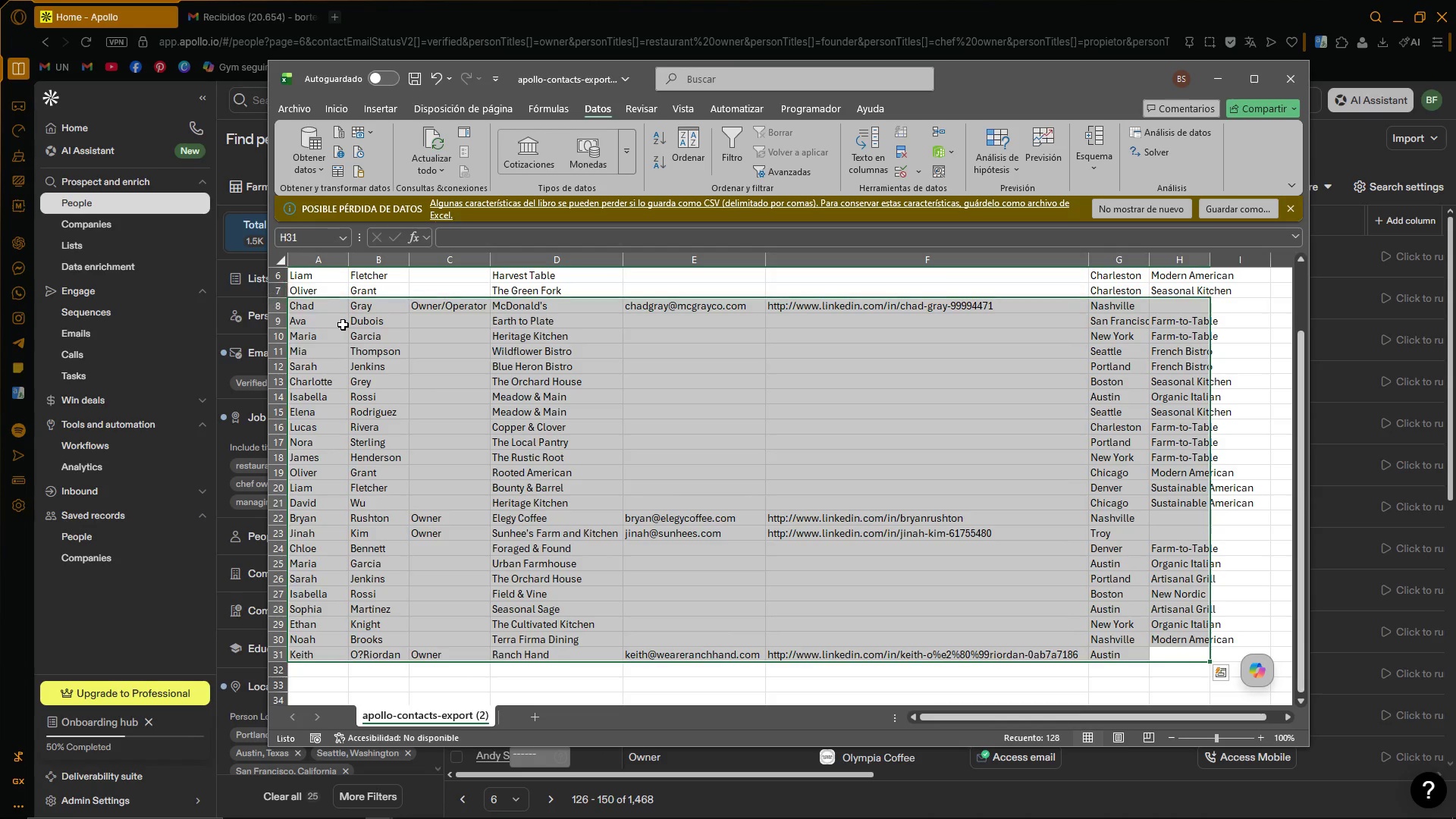 
double_click([698, 294])
 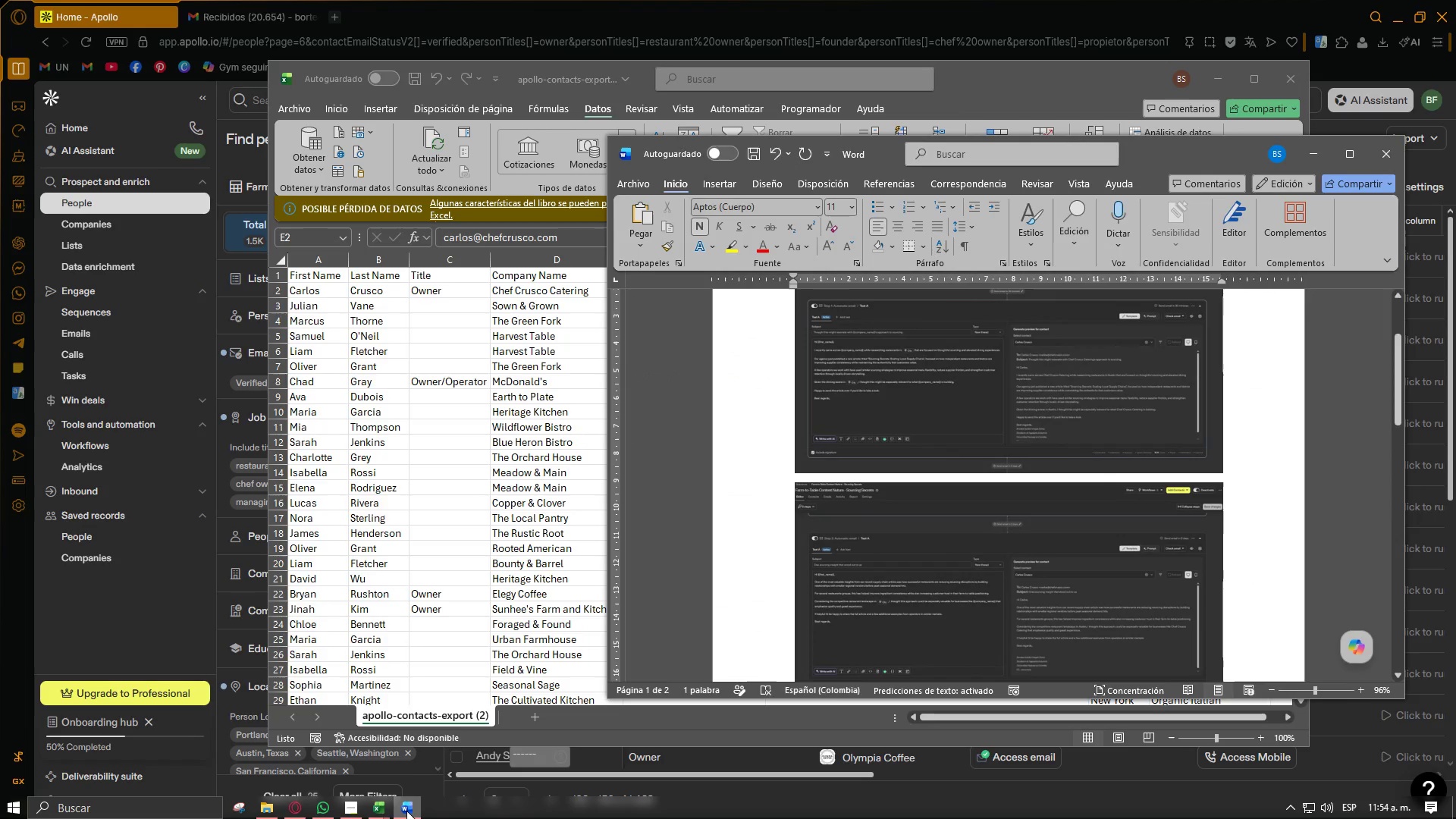 
scroll: coordinate [363, 347], scroll_direction: up, amount: 11.0
 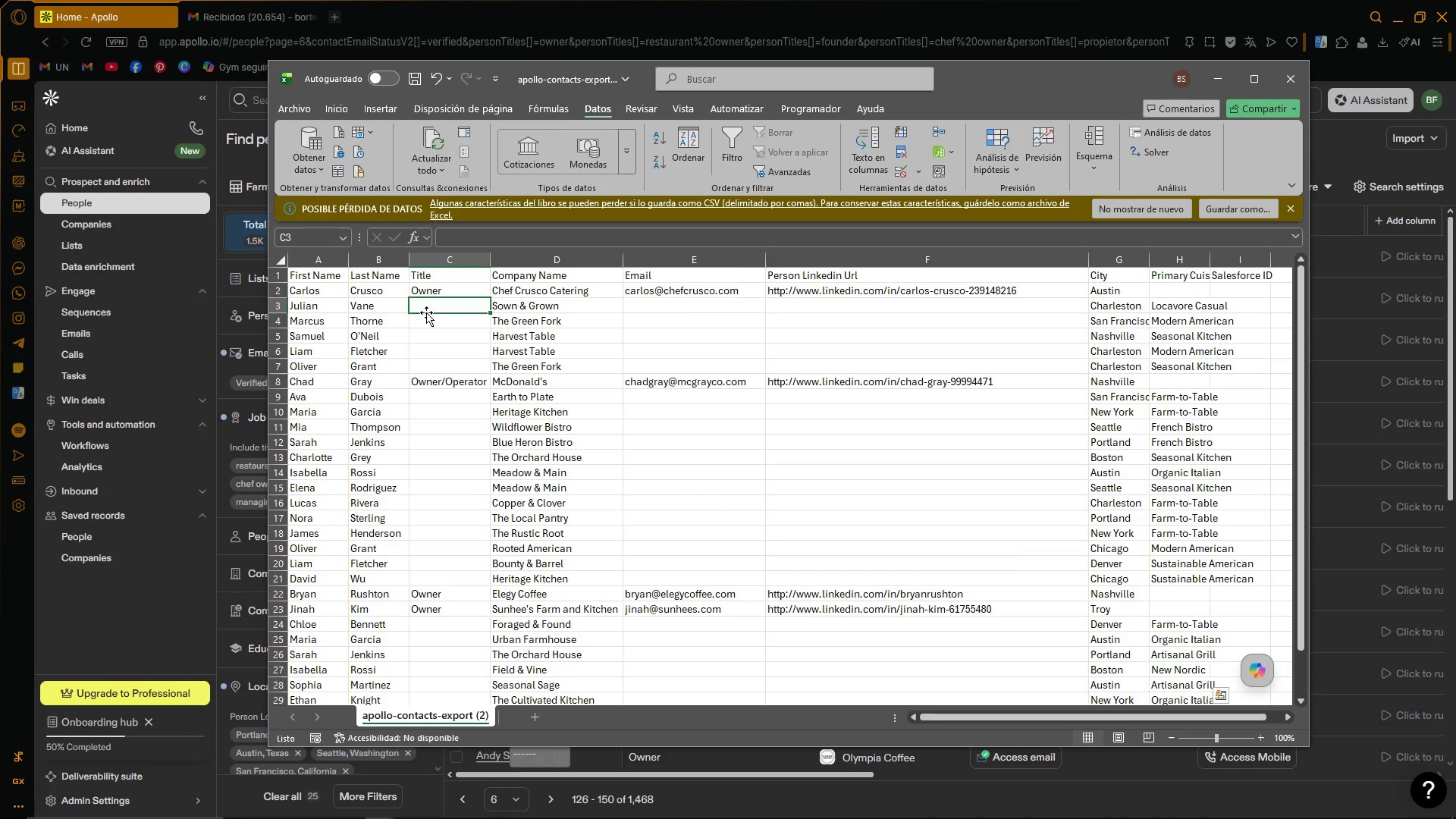 
double_click([380, 810])
 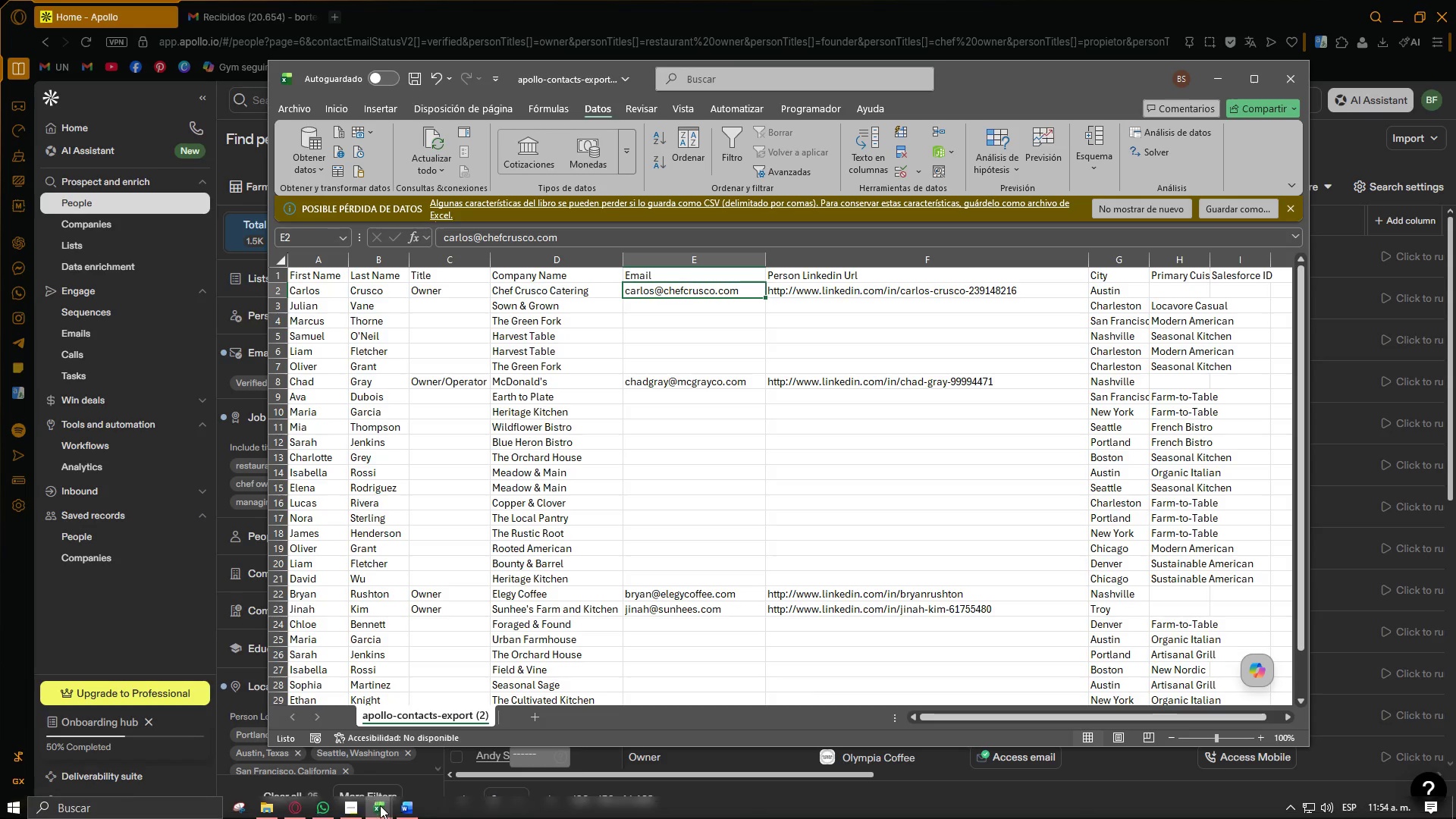 
double_click([601, 757])
 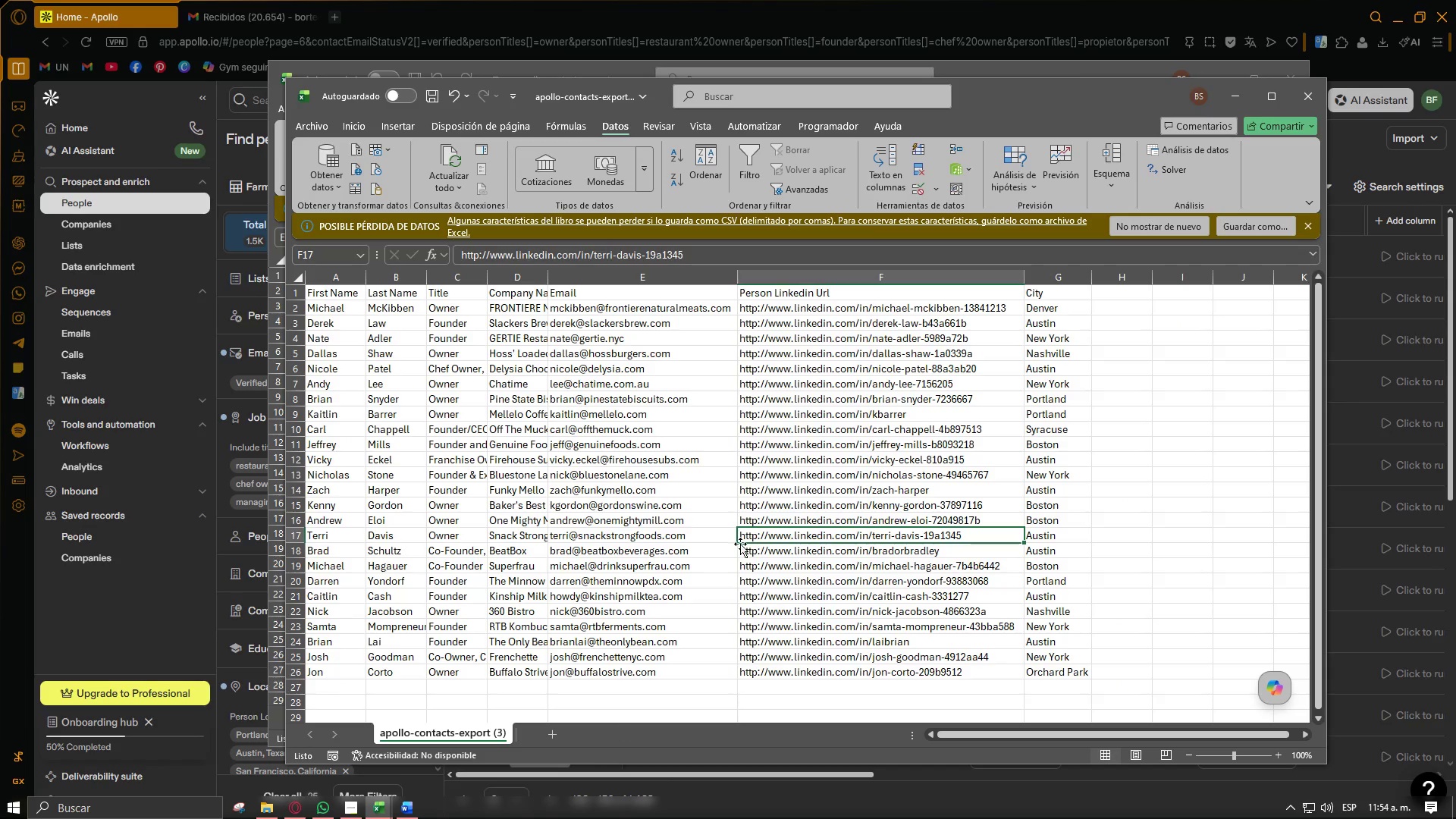 
triple_click([811, 471])
 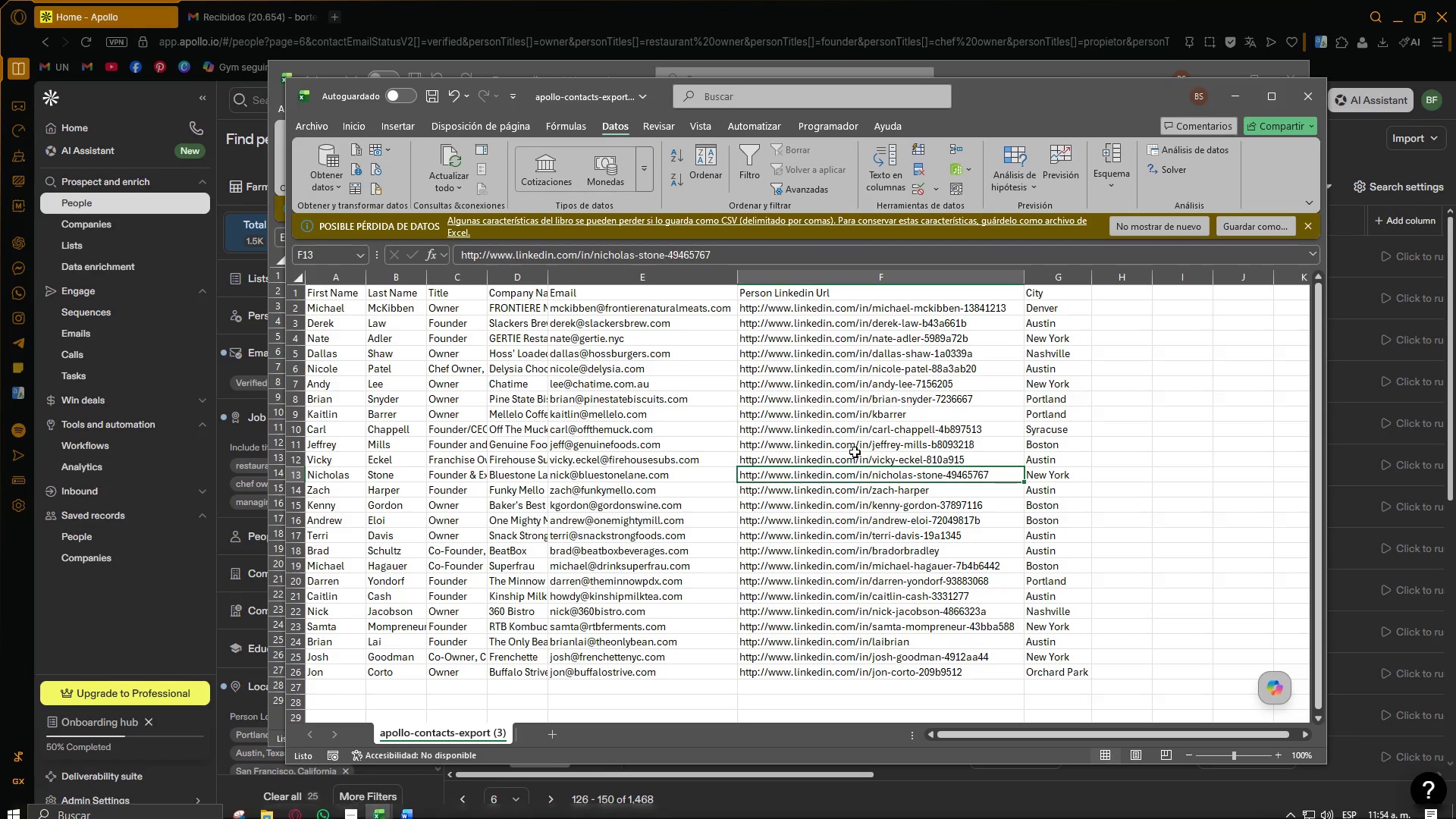 
left_click_drag(start_coordinate=[1108, 380], to_coordinate=[1112, 378])
 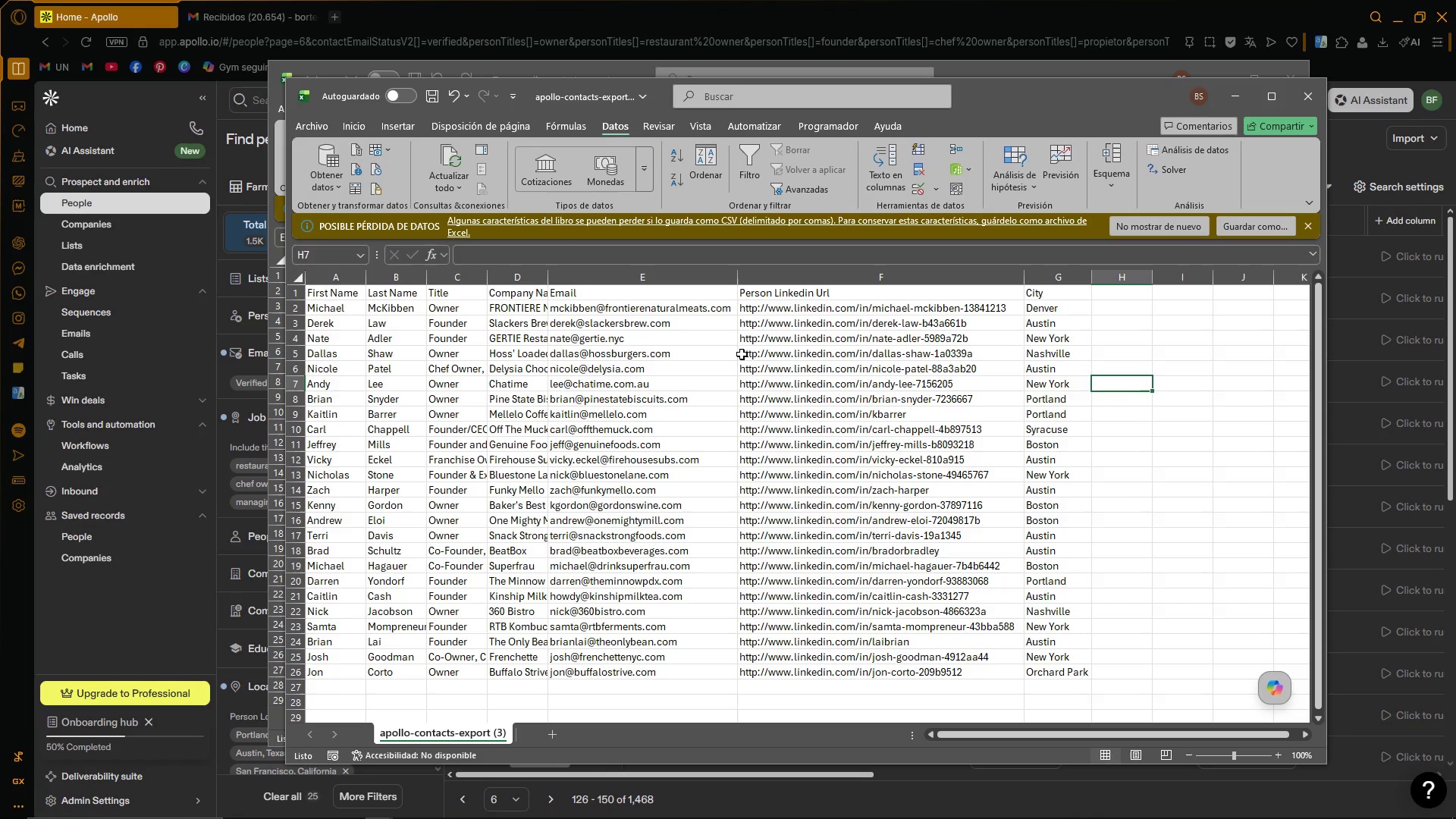 
triple_click([607, 315])
 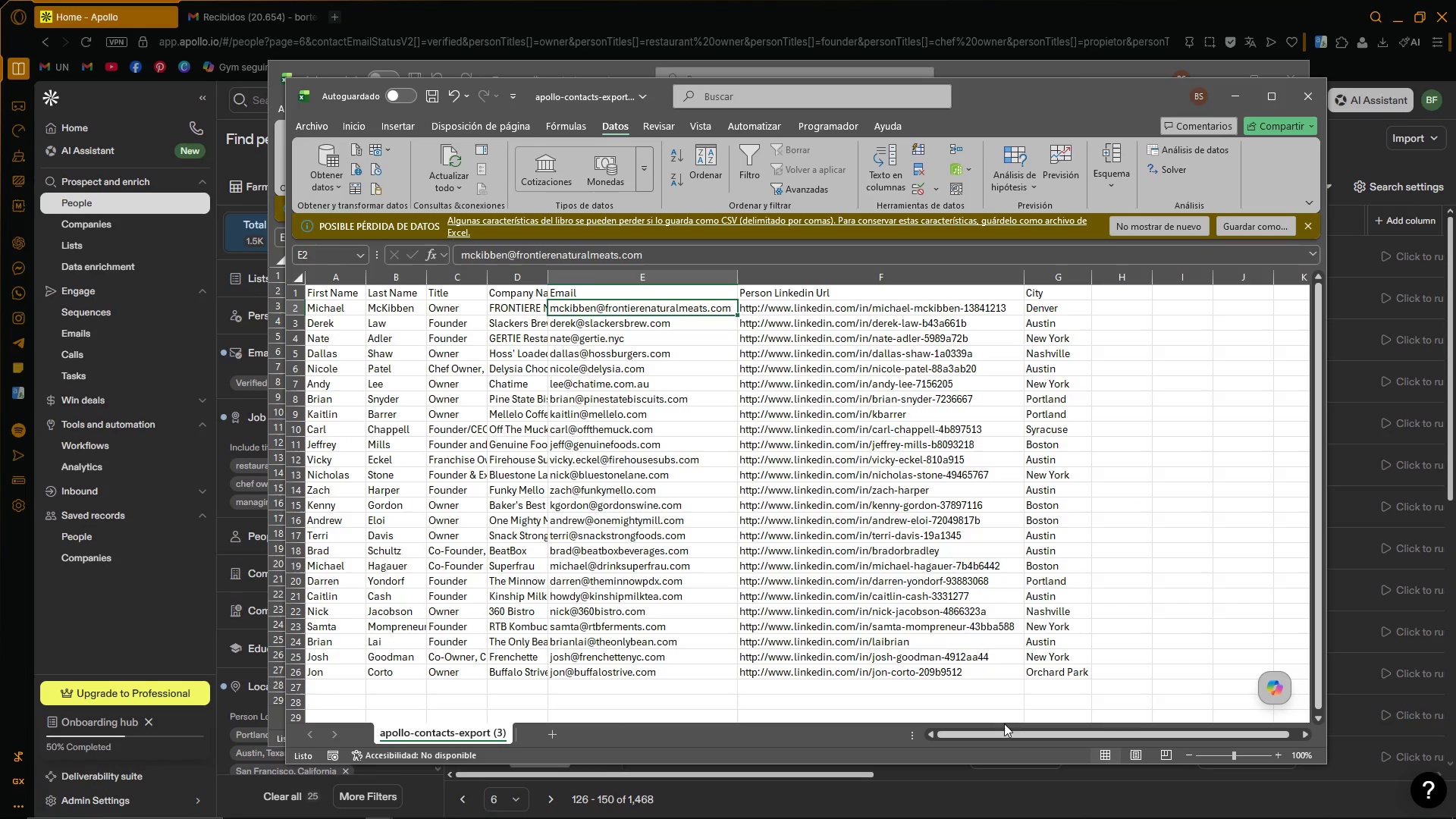 
left_click_drag(start_coordinate=[1008, 739], to_coordinate=[843, 739])
 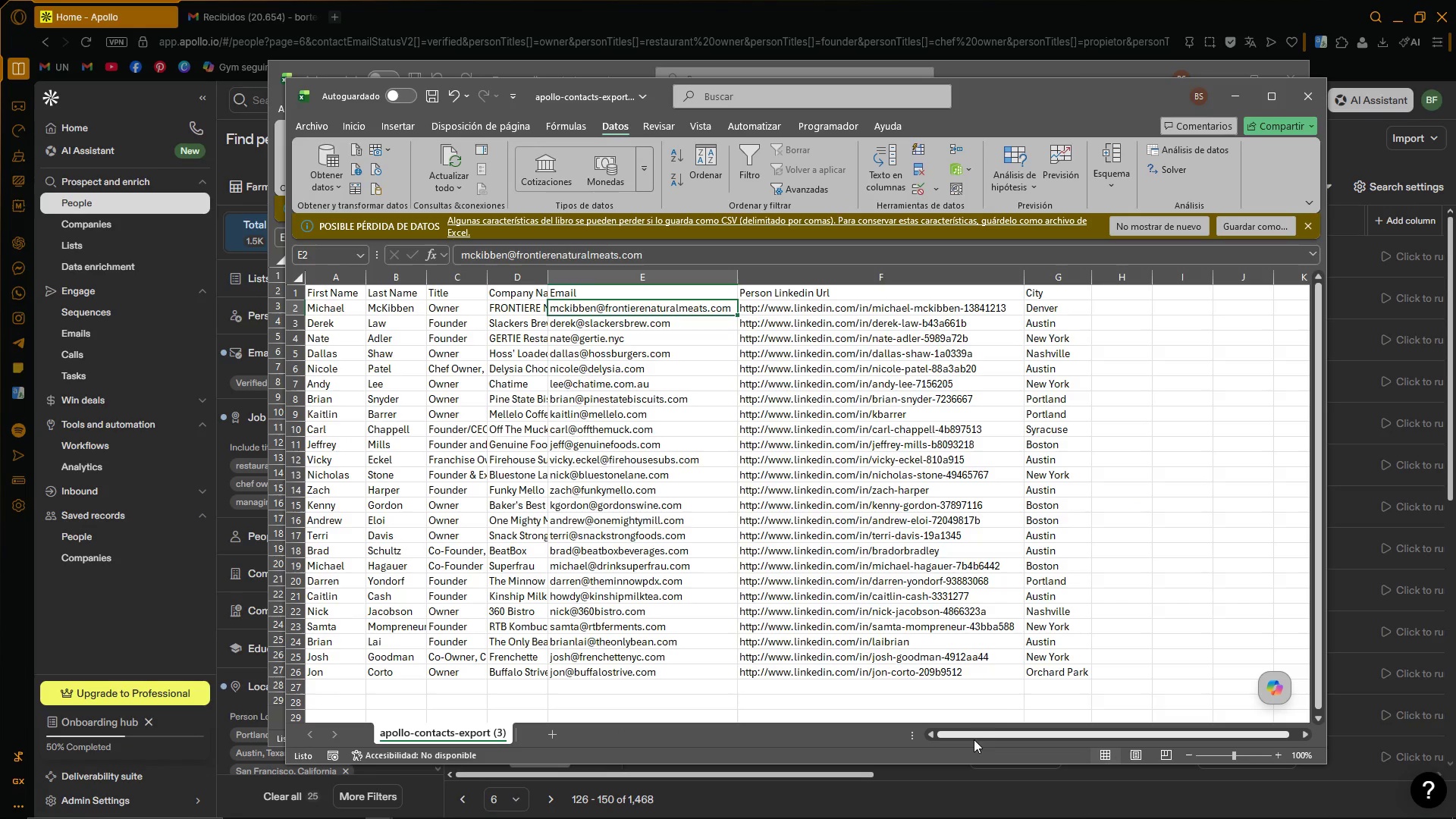 
left_click([992, 729])
 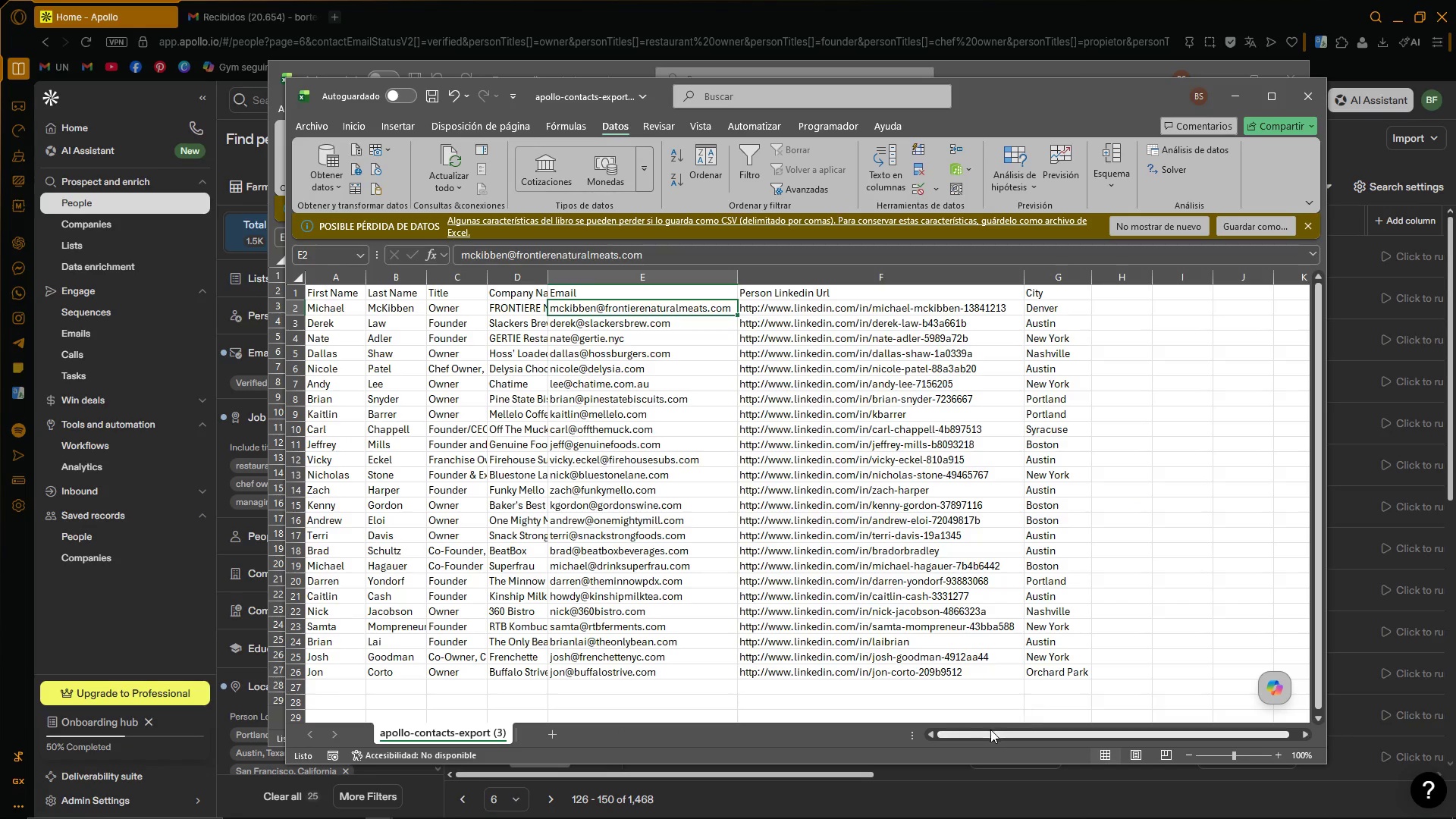 
left_click_drag(start_coordinate=[990, 730], to_coordinate=[859, 730])
 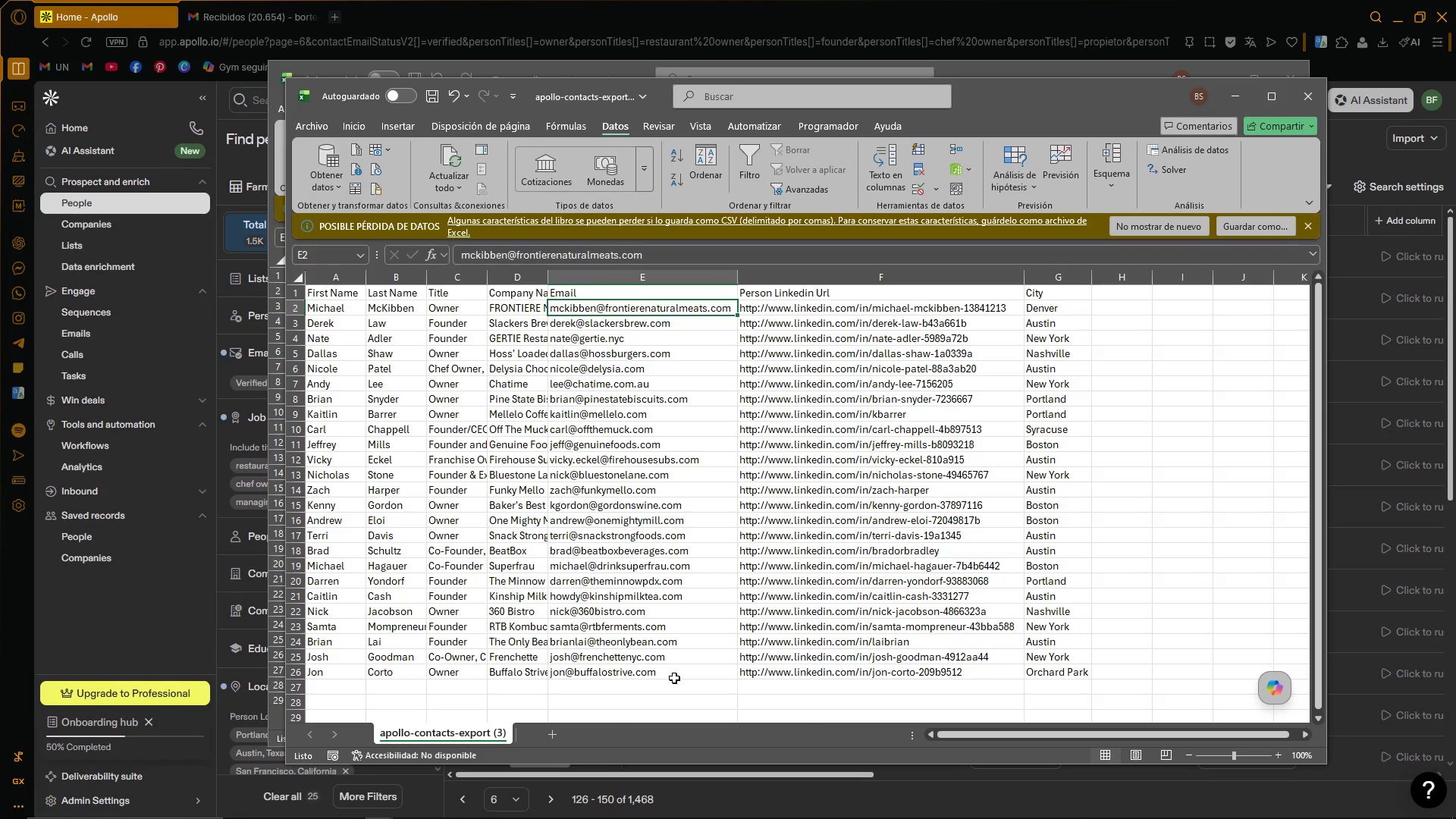 
triple_click([674, 678])
 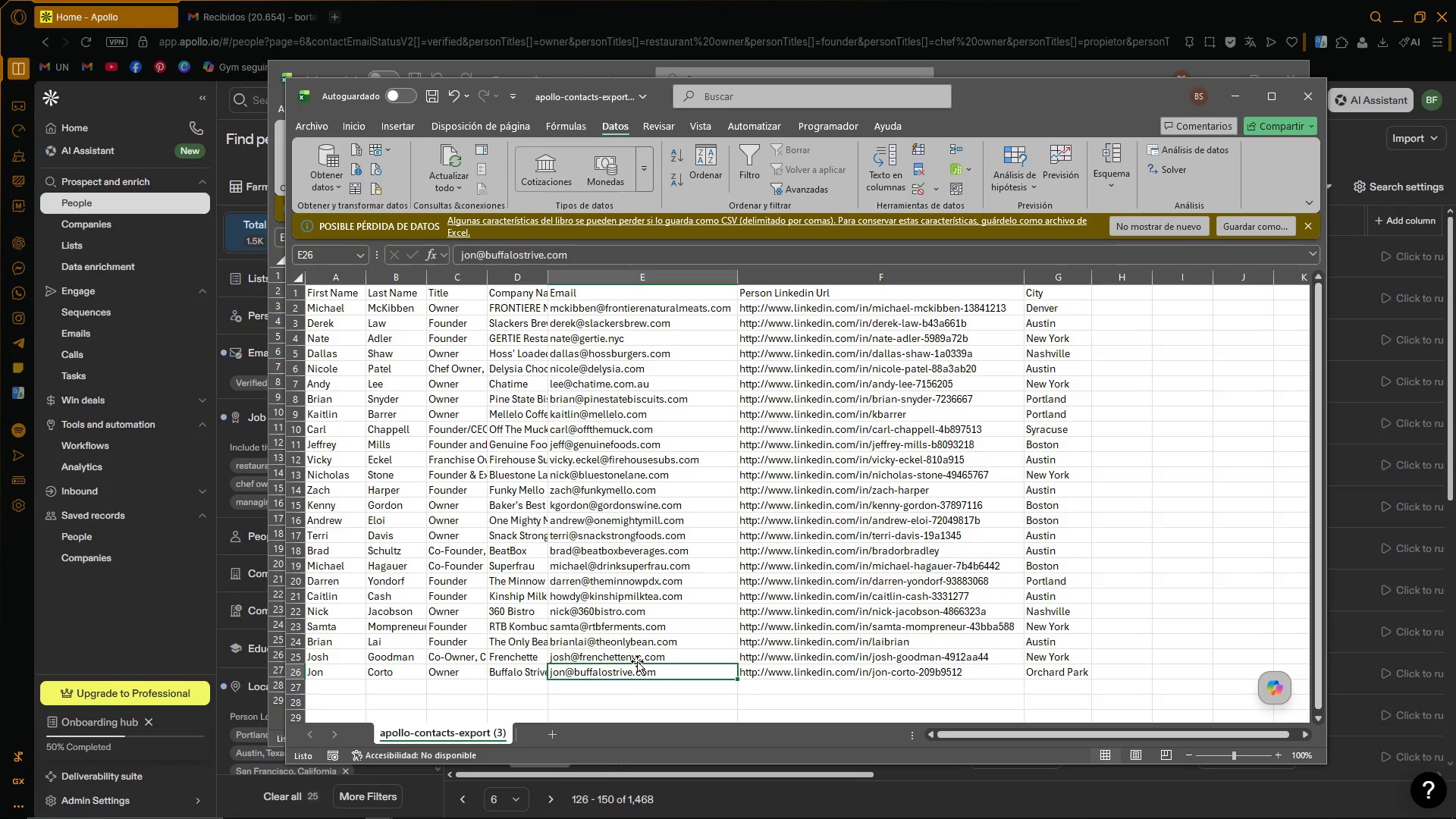 
triple_click([598, 635])
 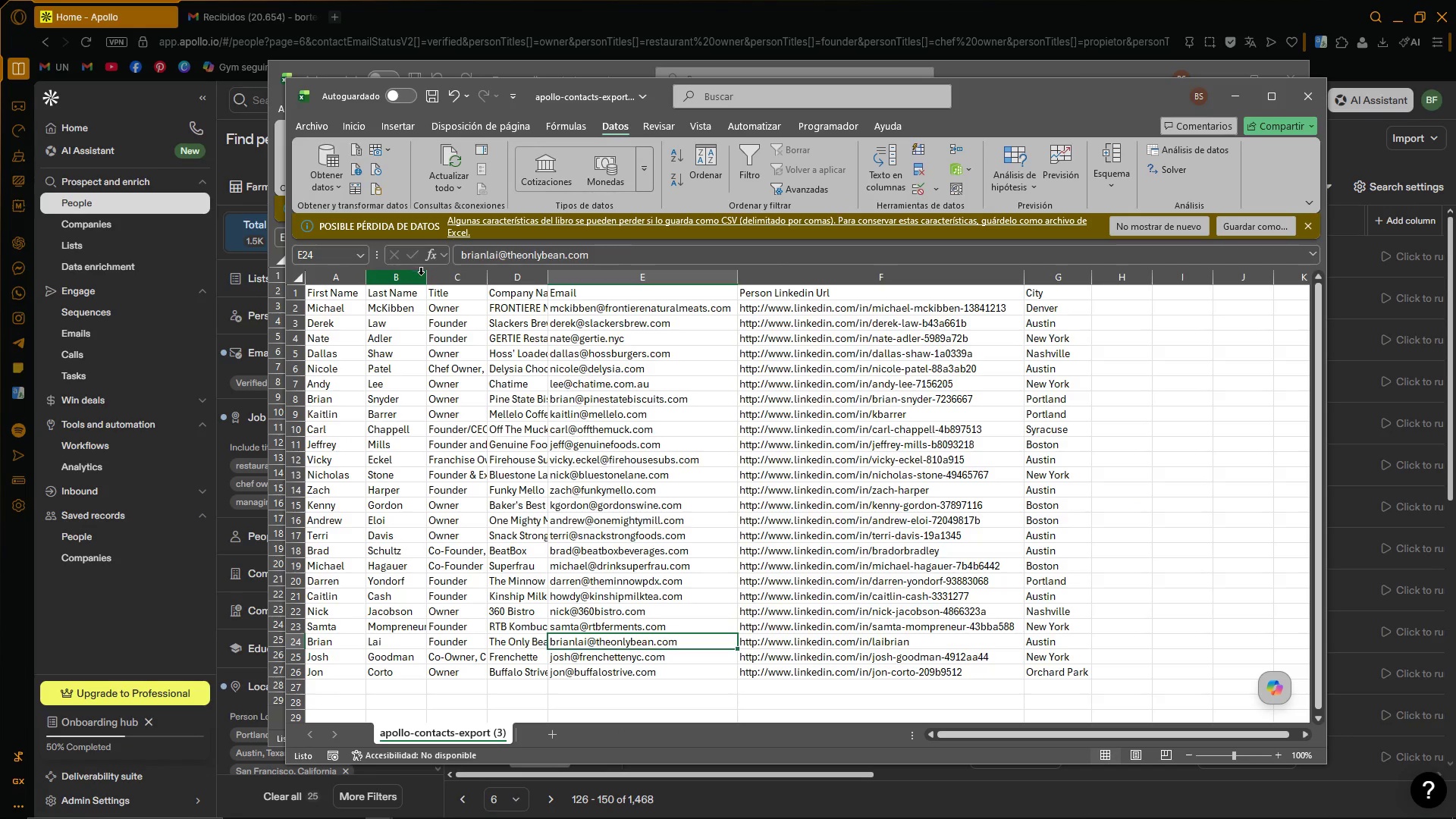 
double_click([424, 275])
 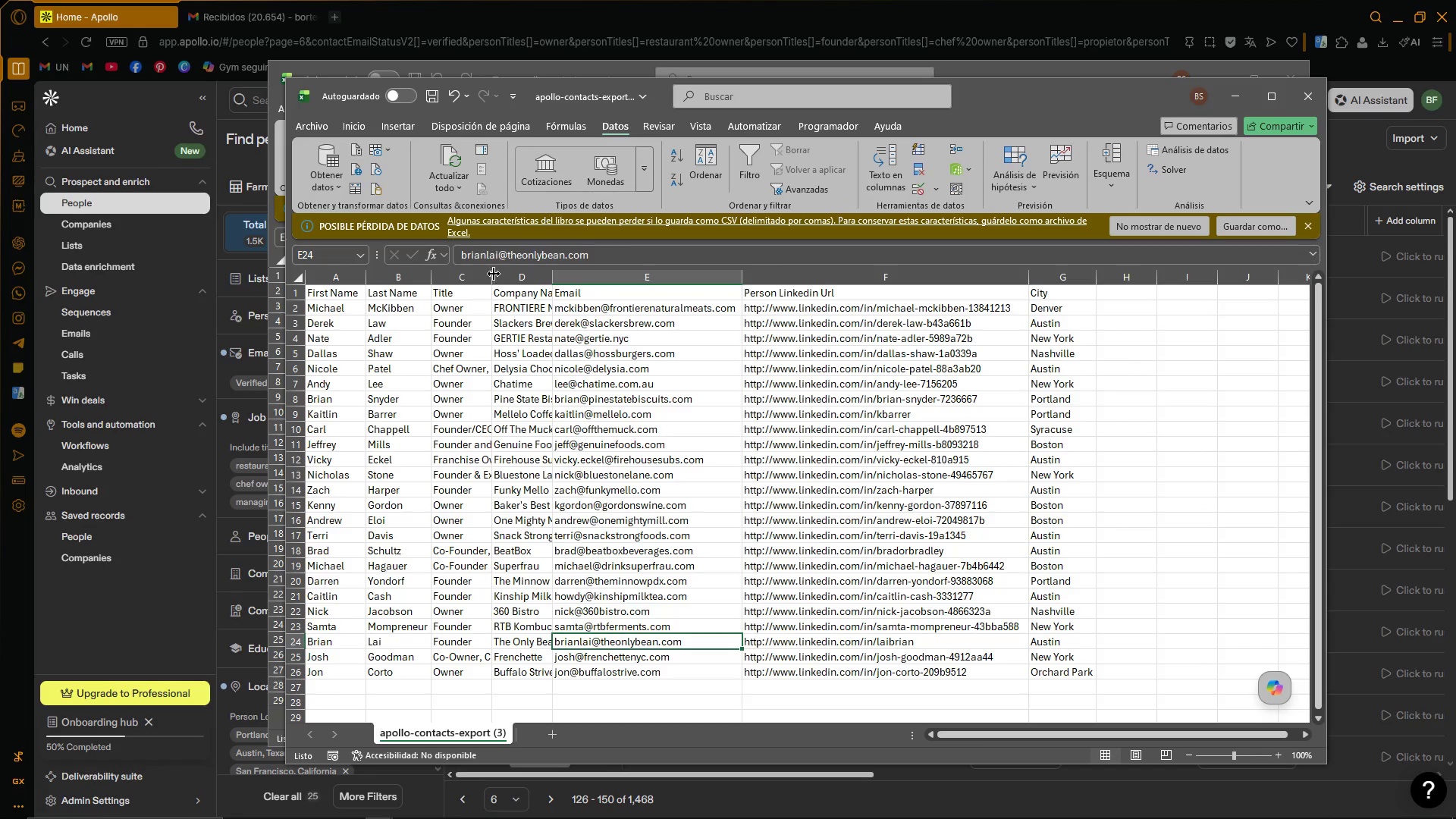 
double_click([494, 274])
 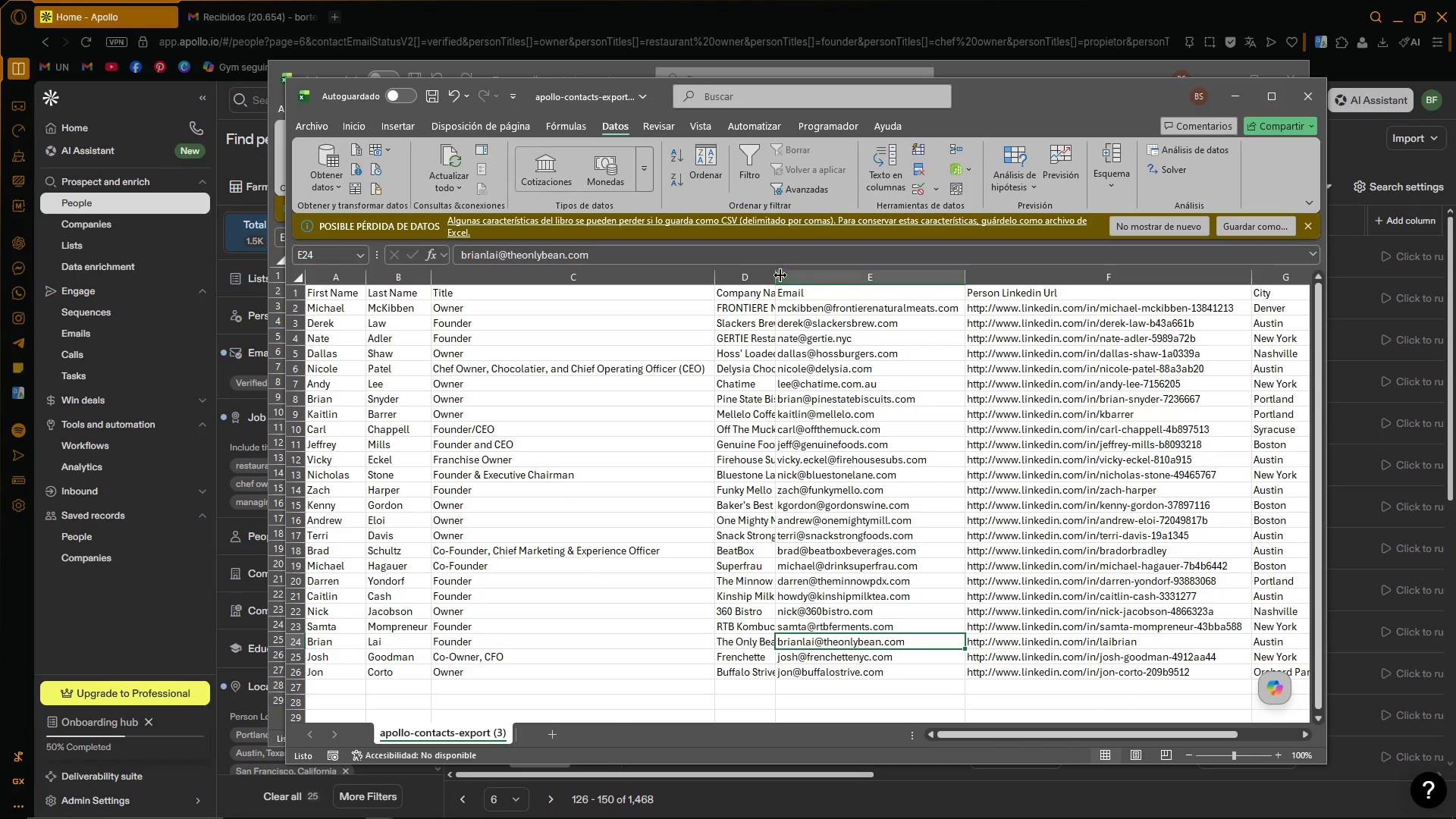 
double_click([774, 274])
 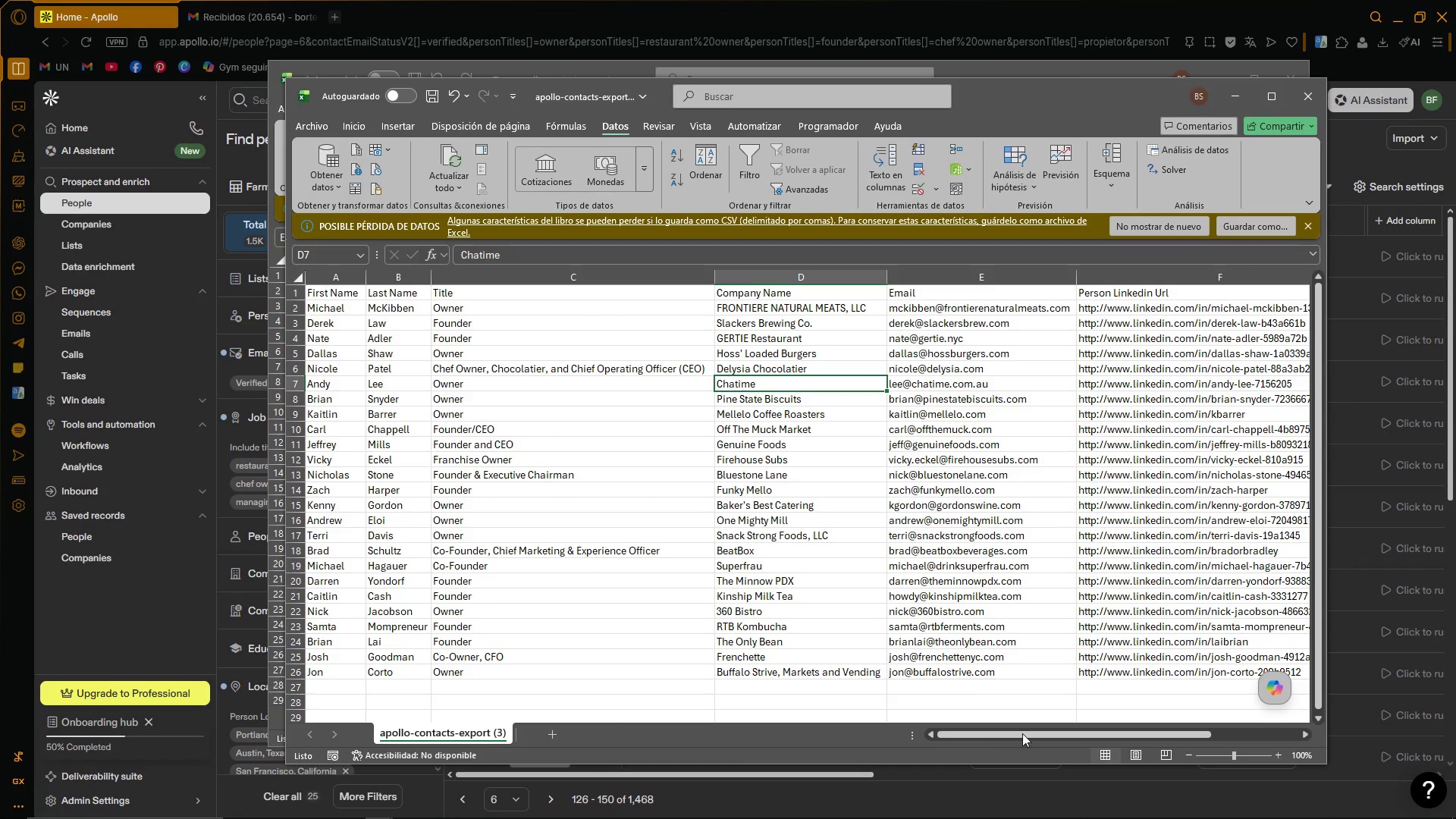 
left_click_drag(start_coordinate=[1049, 733], to_coordinate=[1257, 735])
 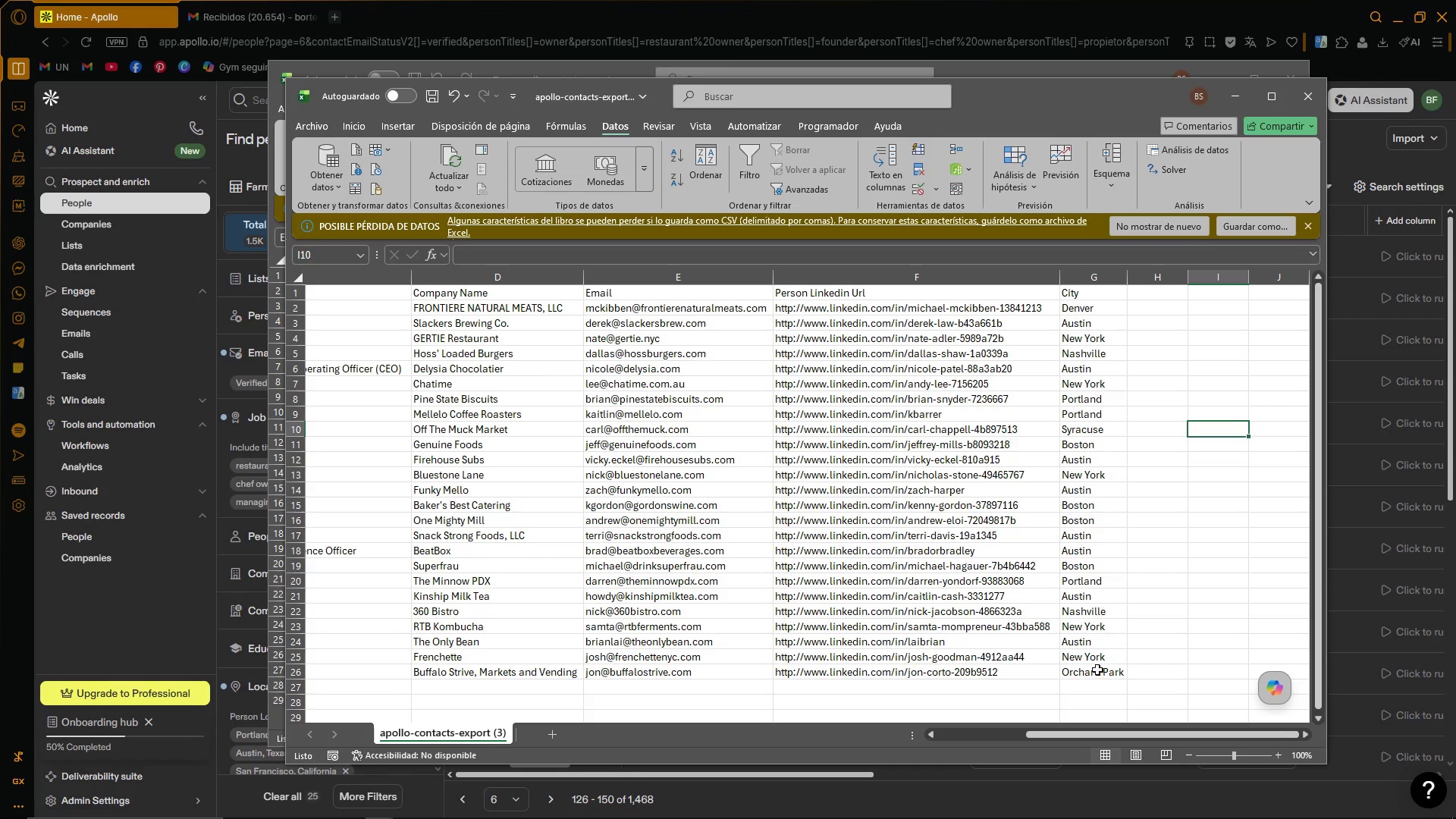 
left_click_drag(start_coordinate=[1107, 671], to_coordinate=[294, 287])
 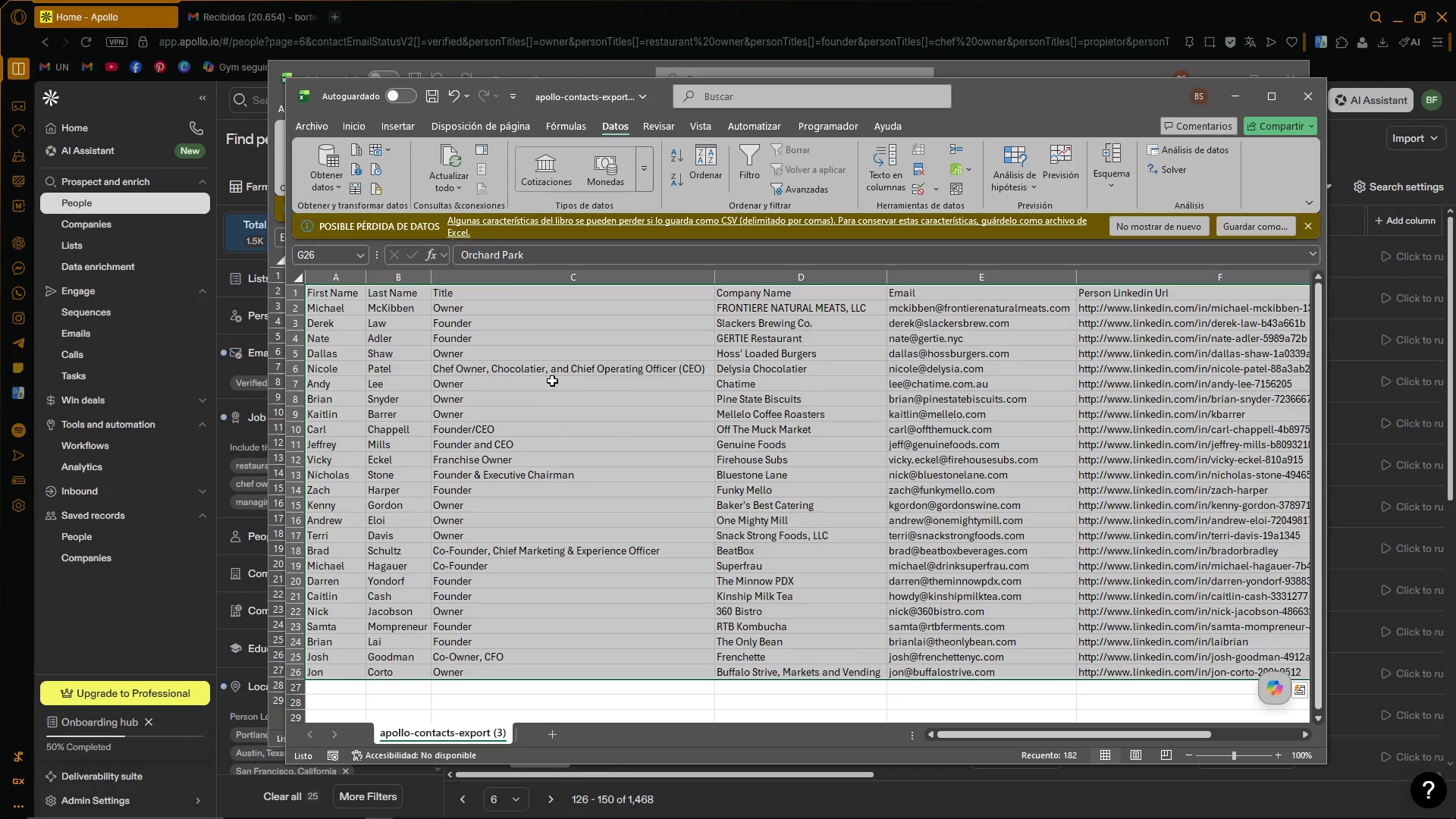 
left_click([635, 406])
 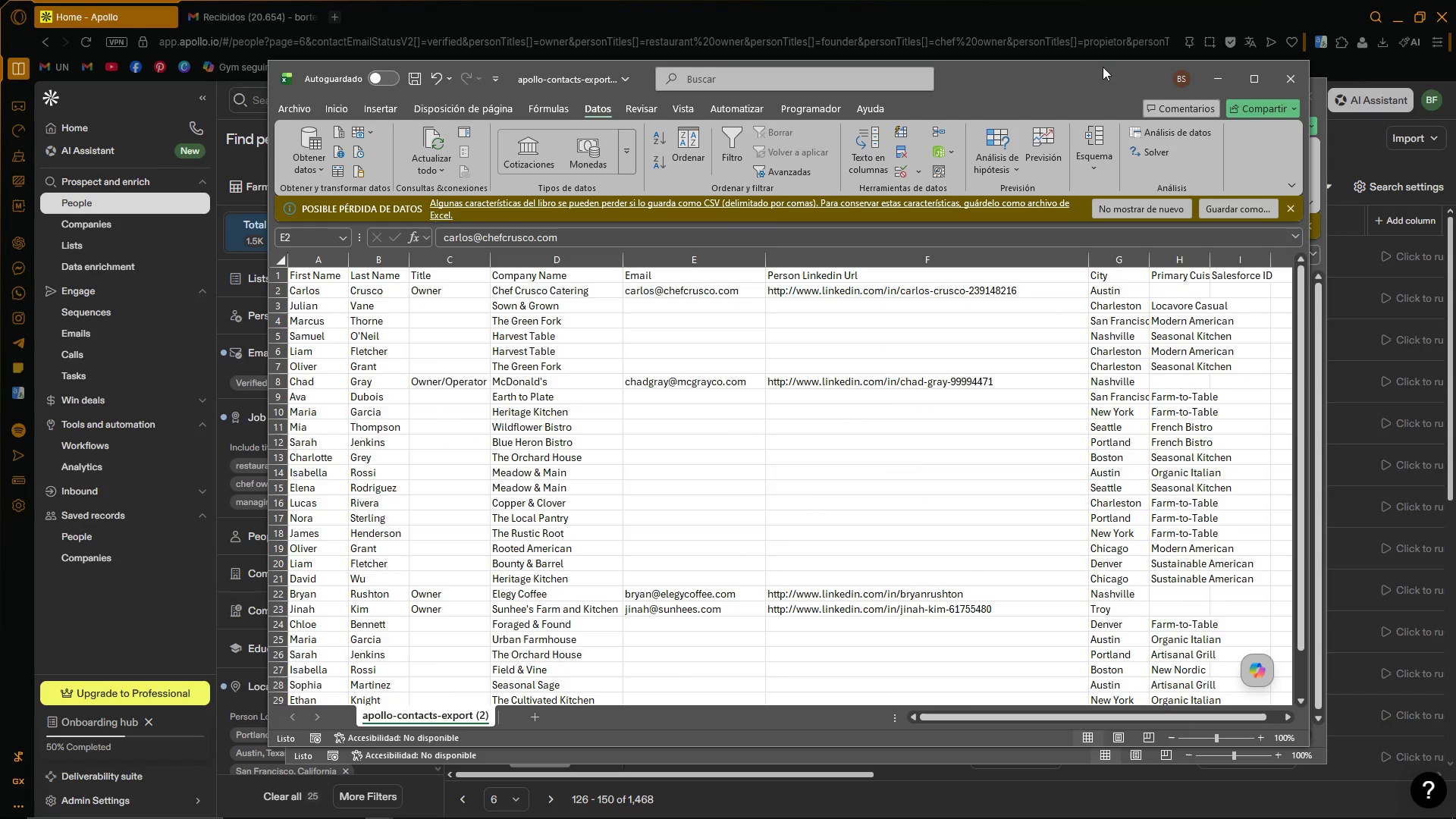 
double_click([1297, 77])
 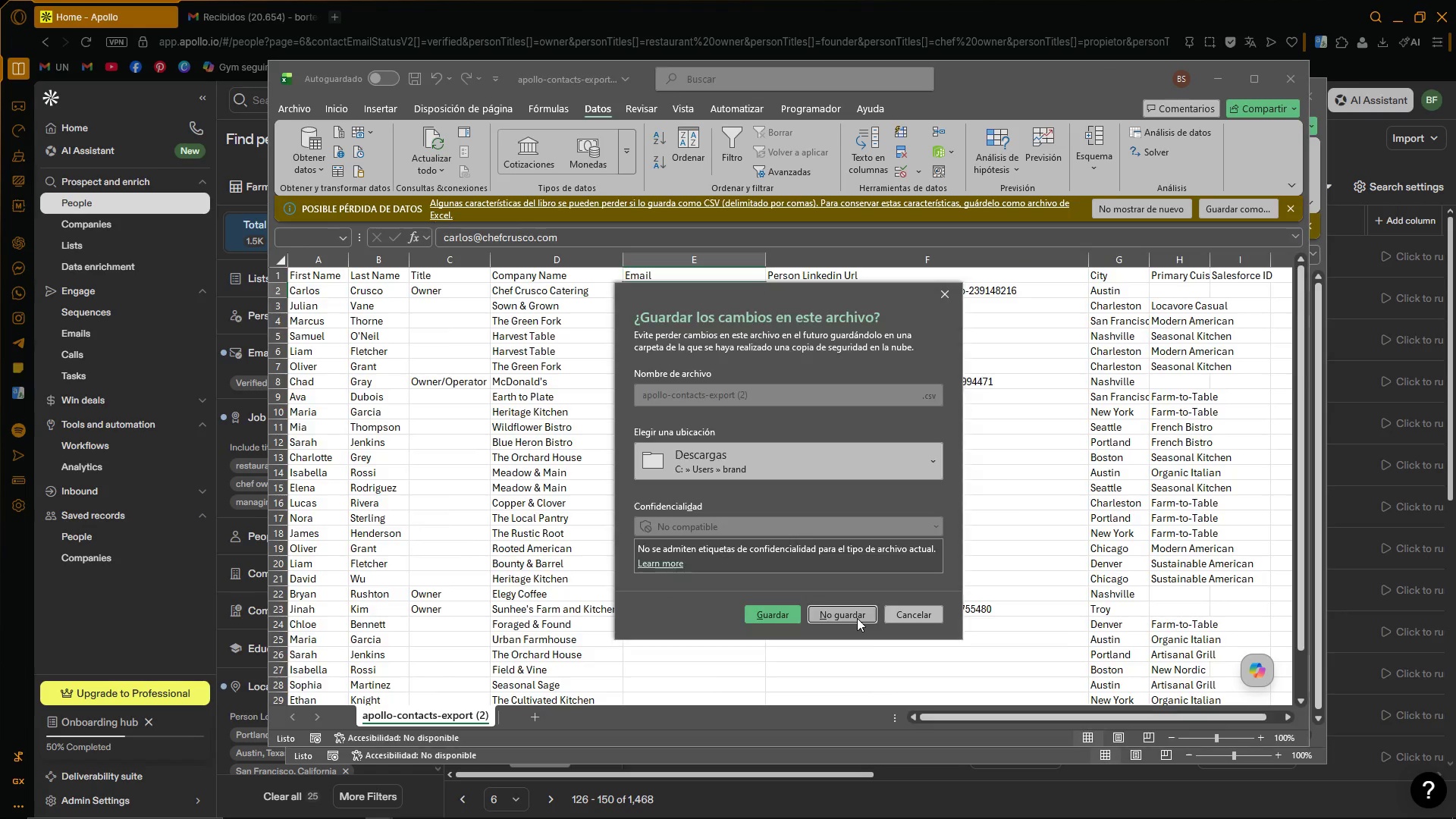 
left_click([877, 498])
 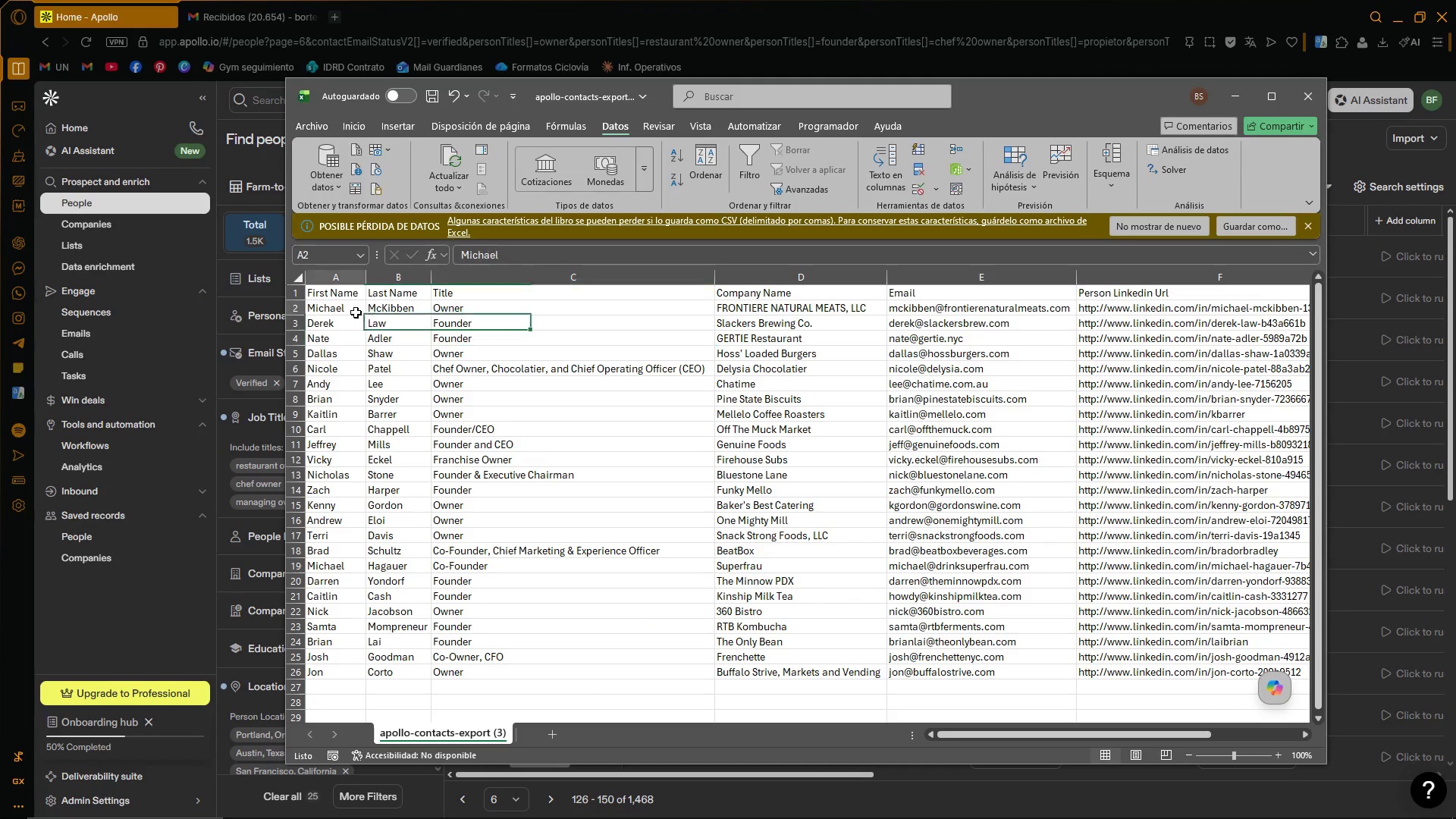 
triple_click([344, 293])
 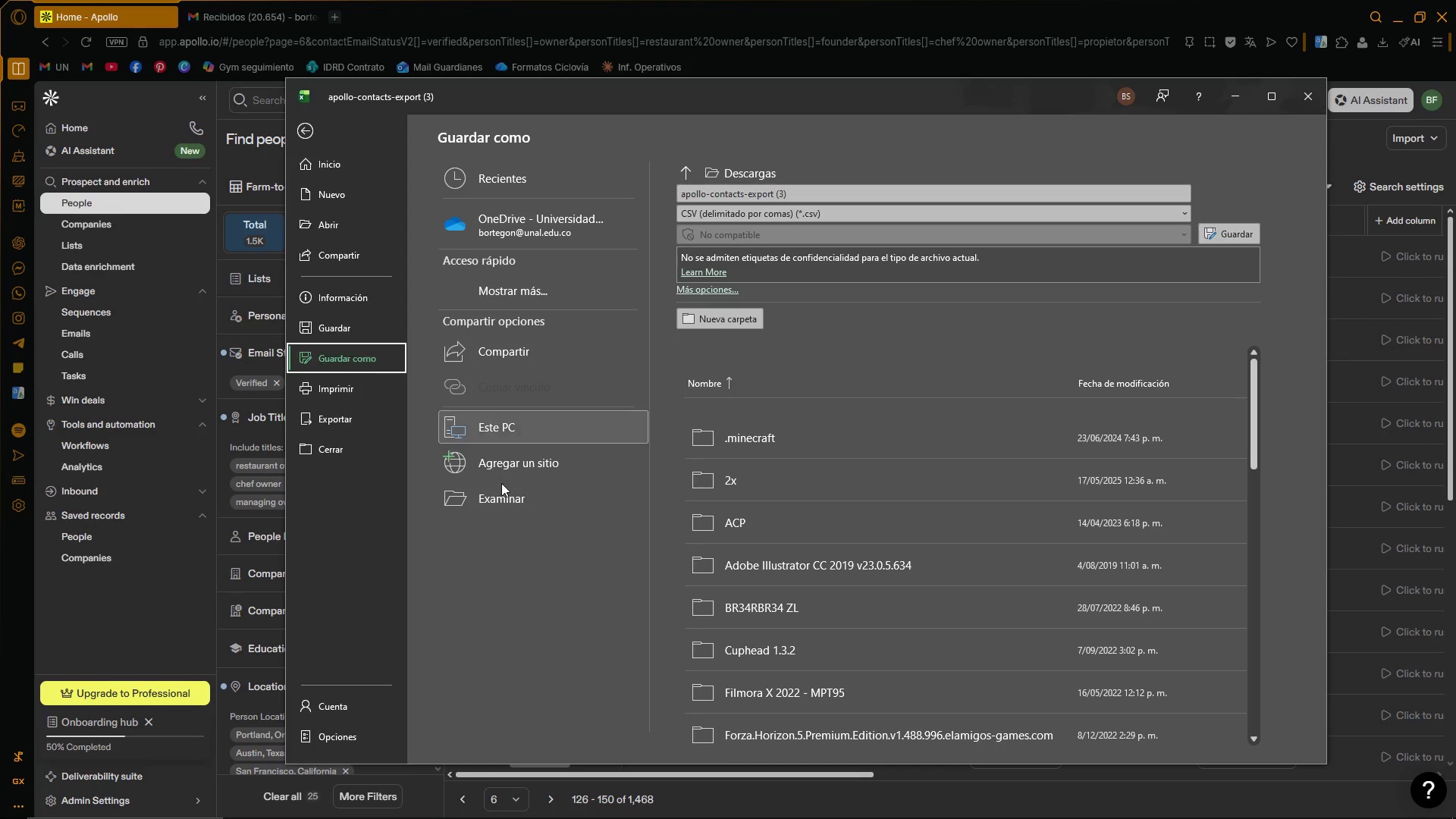 
left_click([1232, 103])
 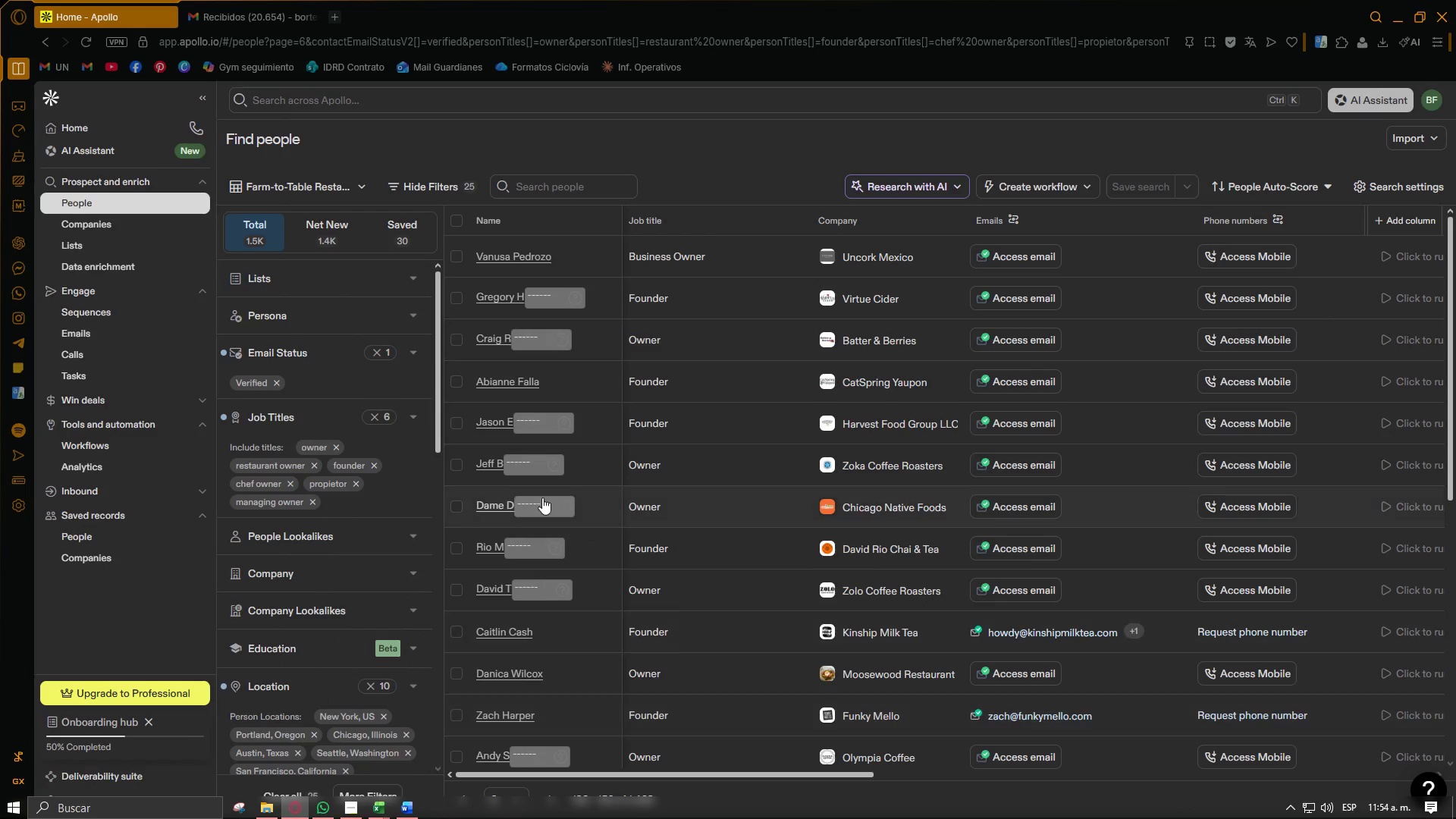 
scroll: coordinate [545, 485], scroll_direction: up, amount: 1.0
 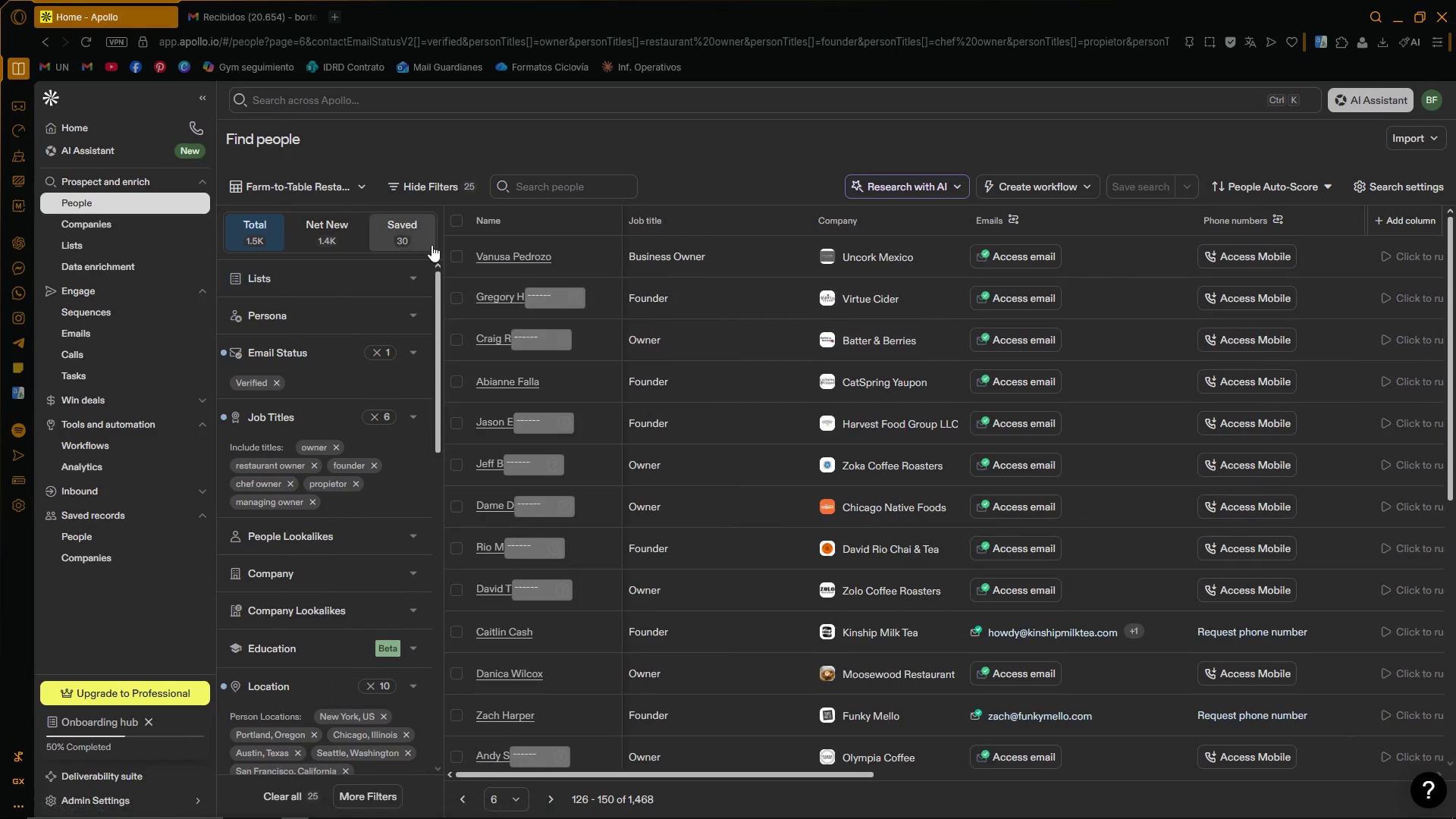 
left_click([422, 237])
 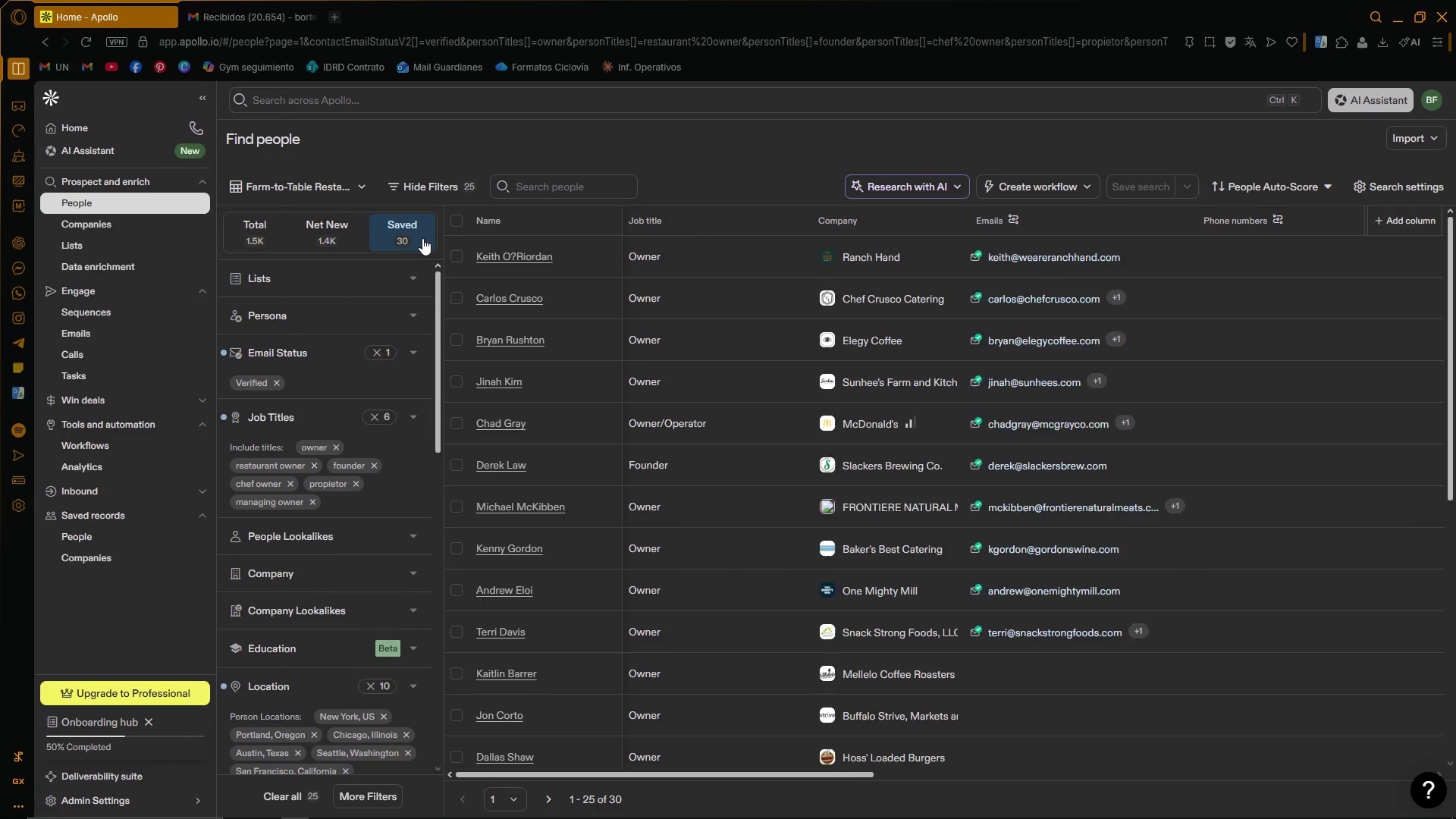 
scroll: coordinate [652, 397], scroll_direction: down, amount: 15.0
 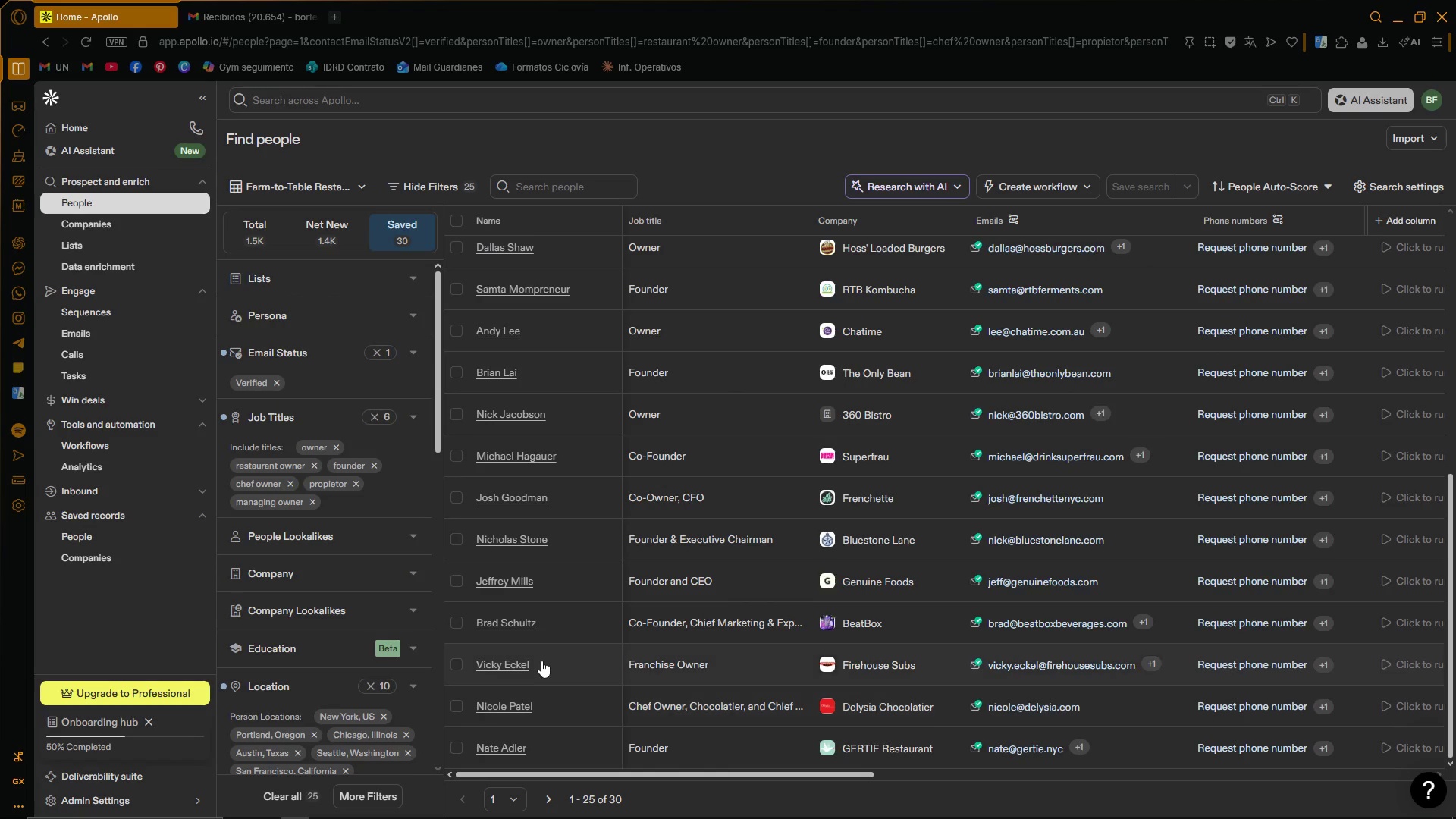 
scroll: coordinate [602, 711], scroll_direction: up, amount: 13.0
 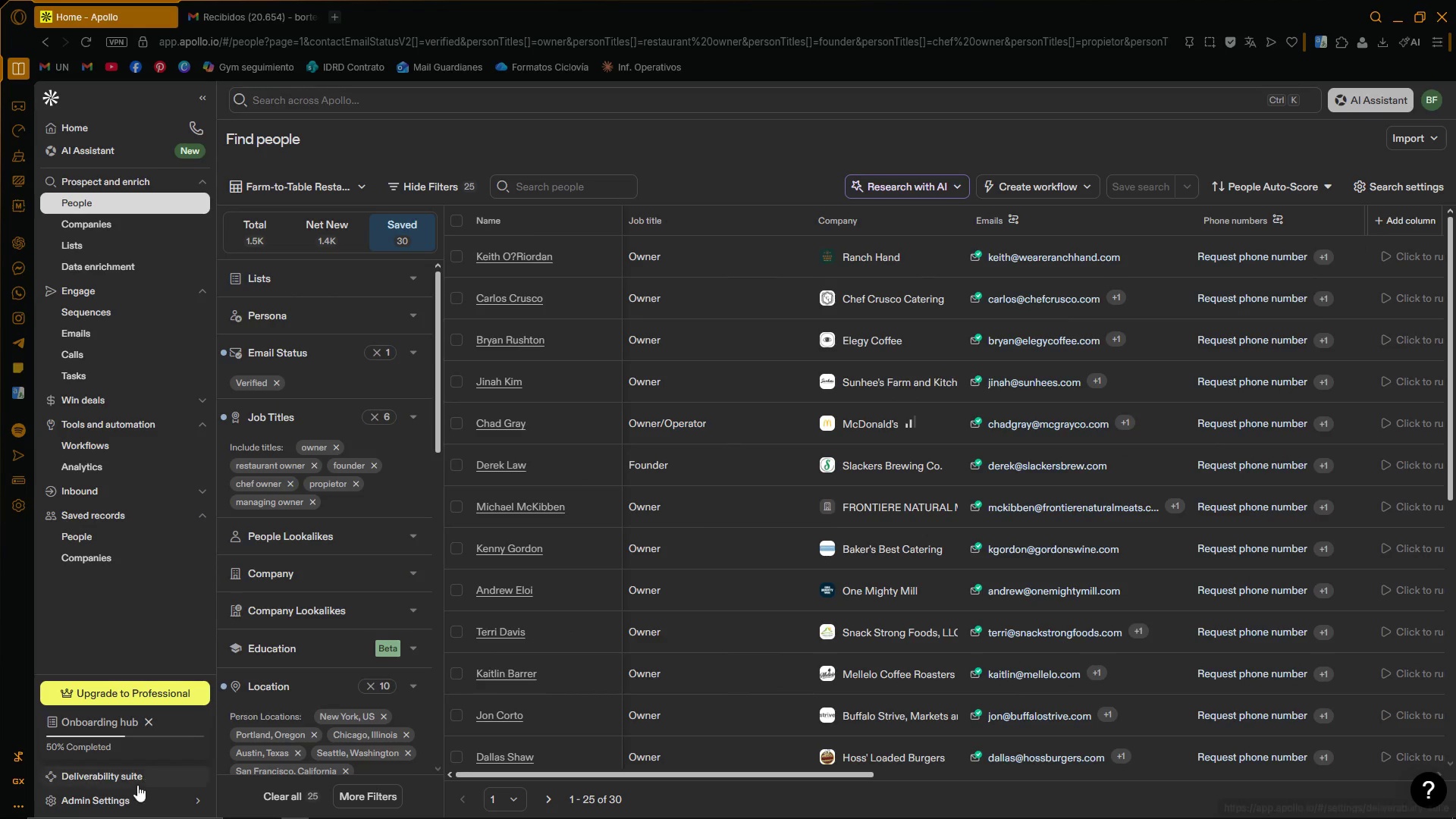 
left_click([195, 798])
 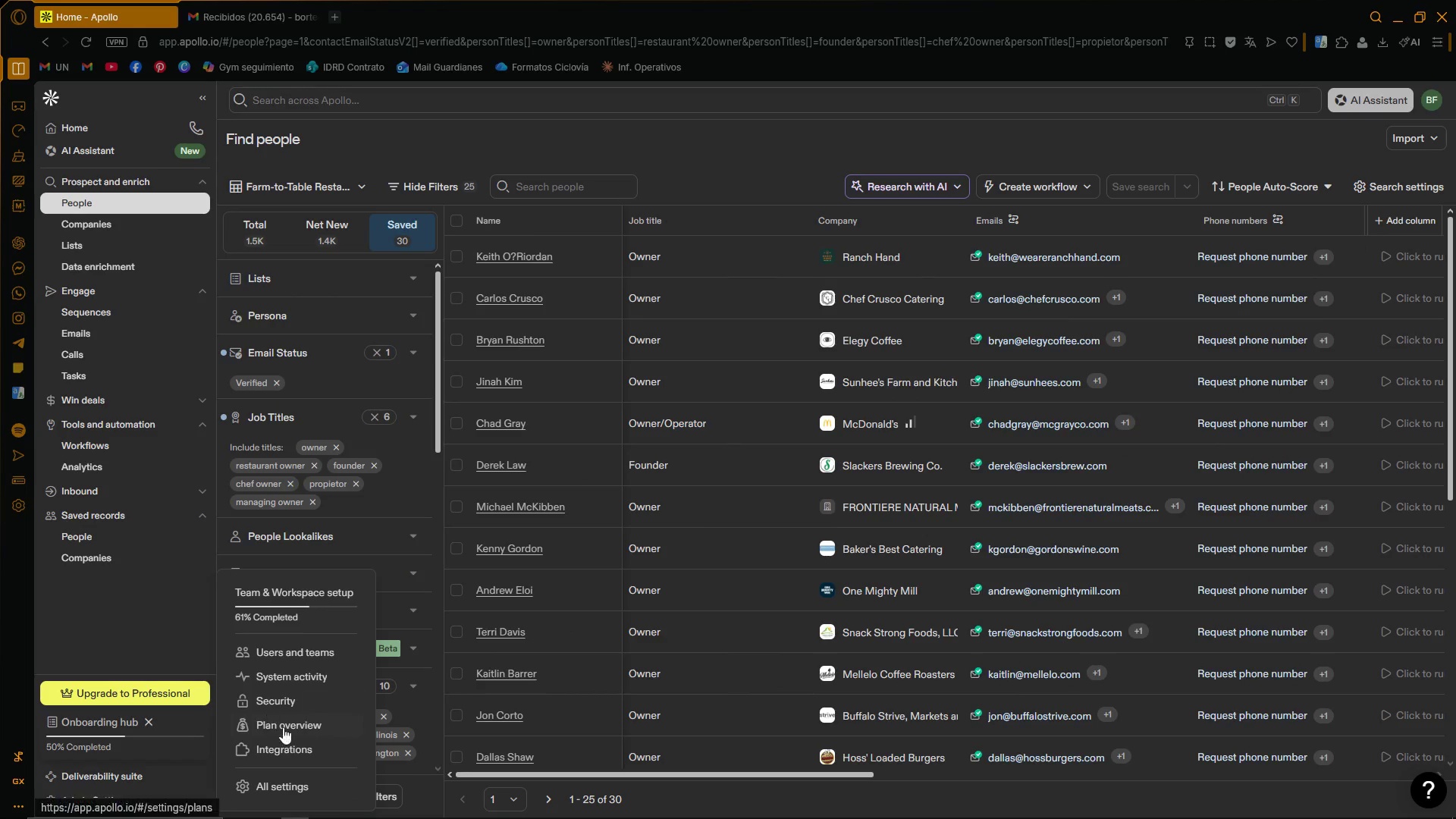 
left_click([289, 726])
 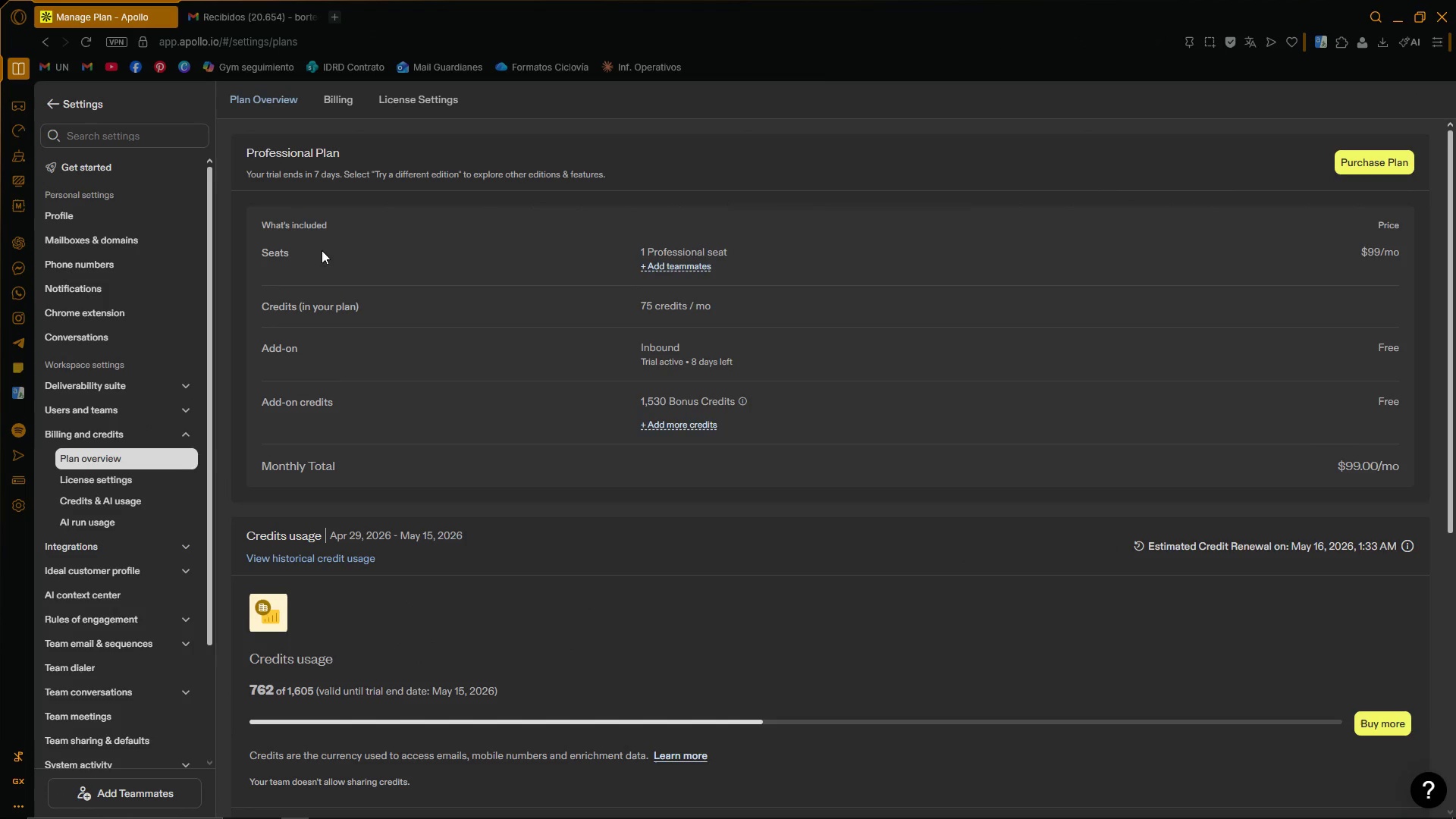 
left_click([57, 102])
 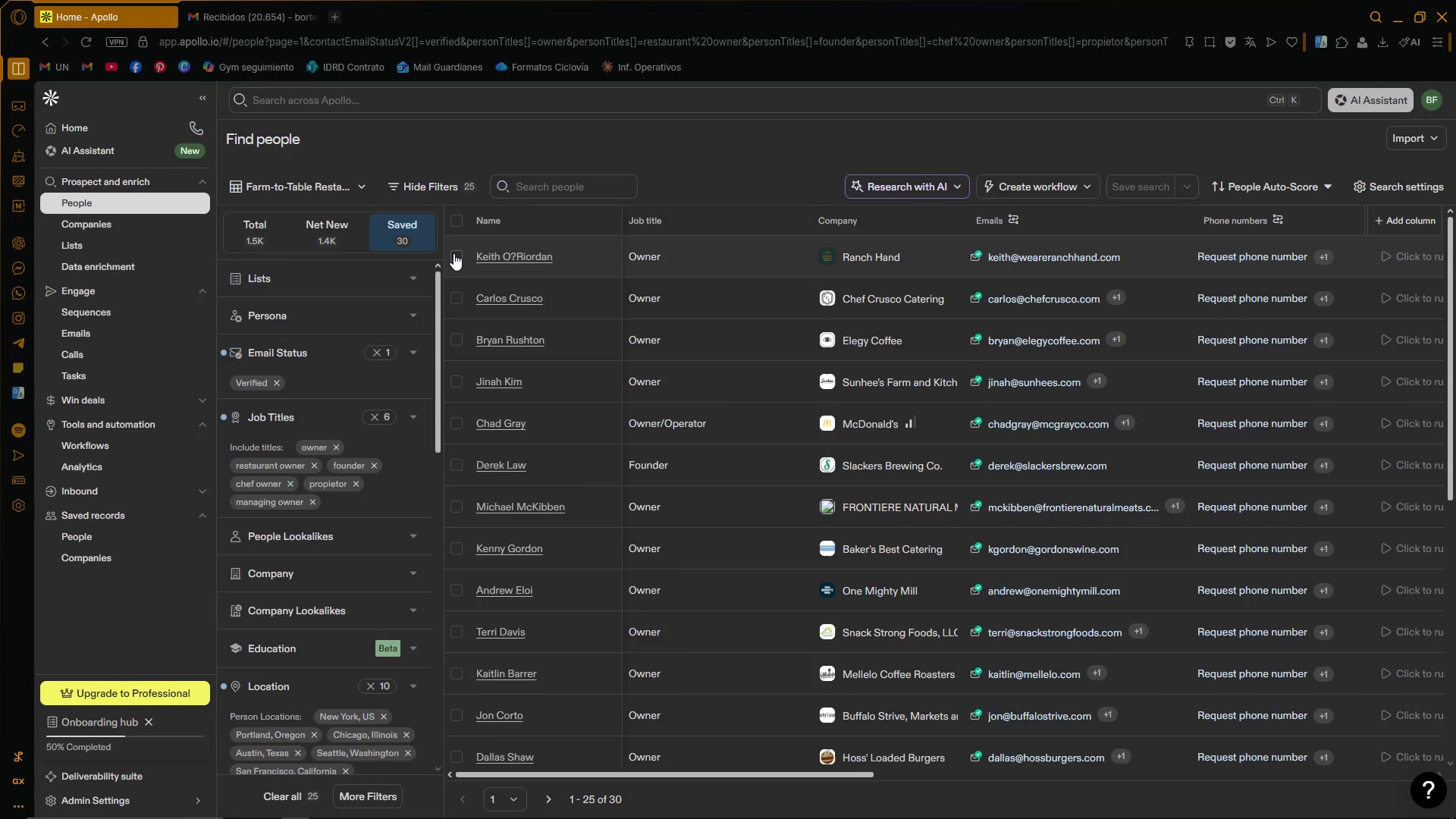 
wait(5.88)
 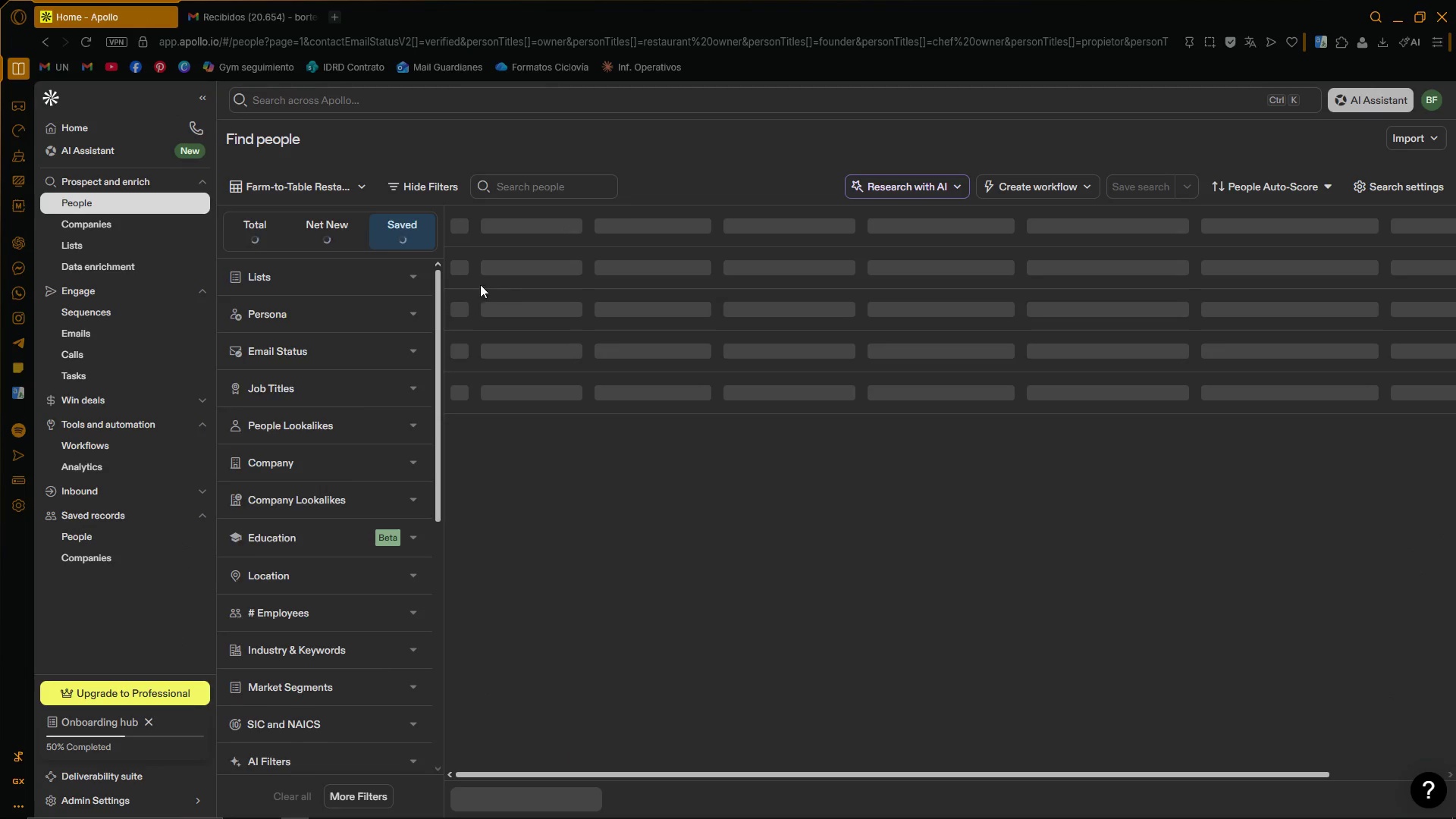 
left_click([454, 218])
 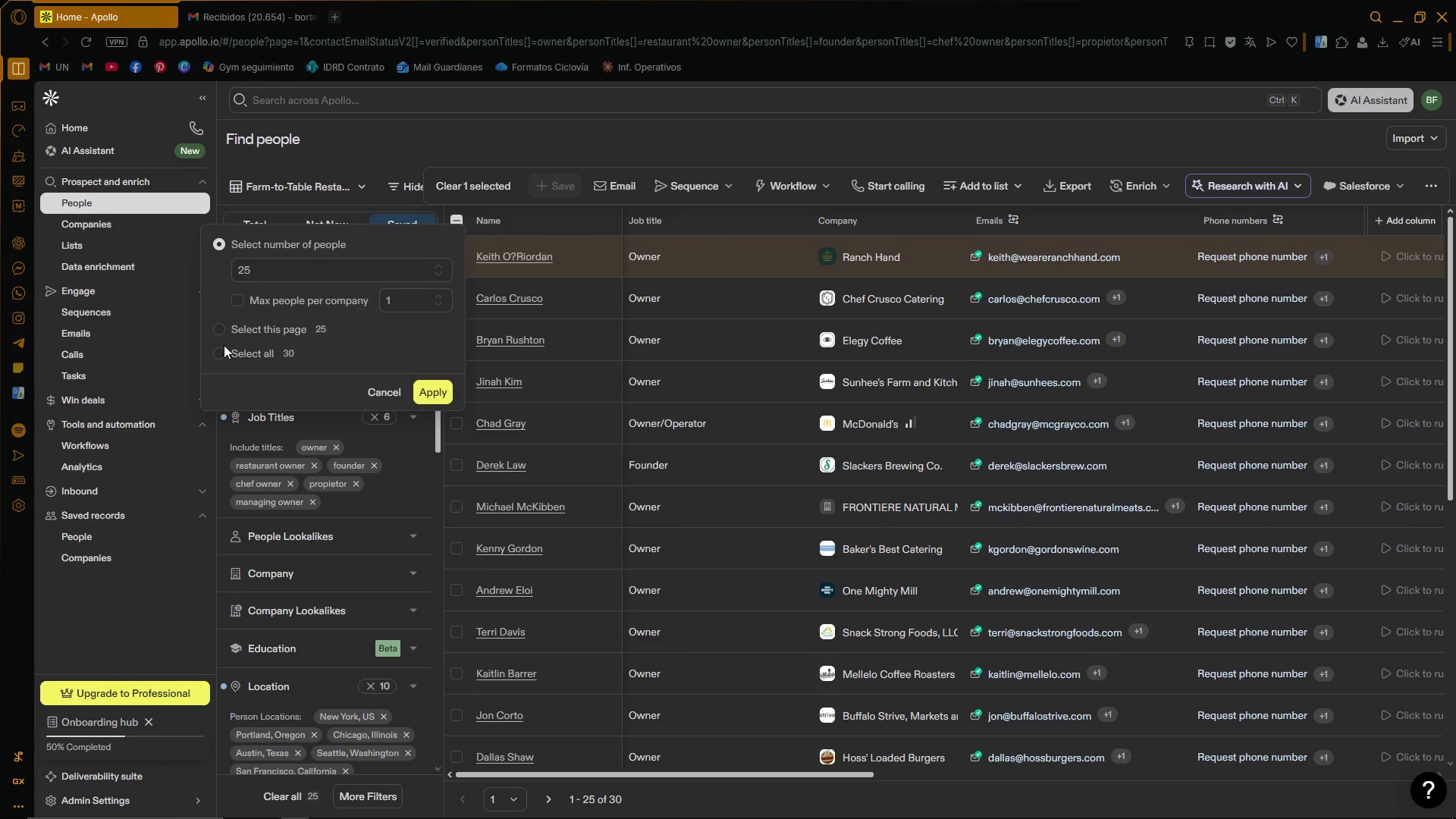 
left_click([221, 354])
 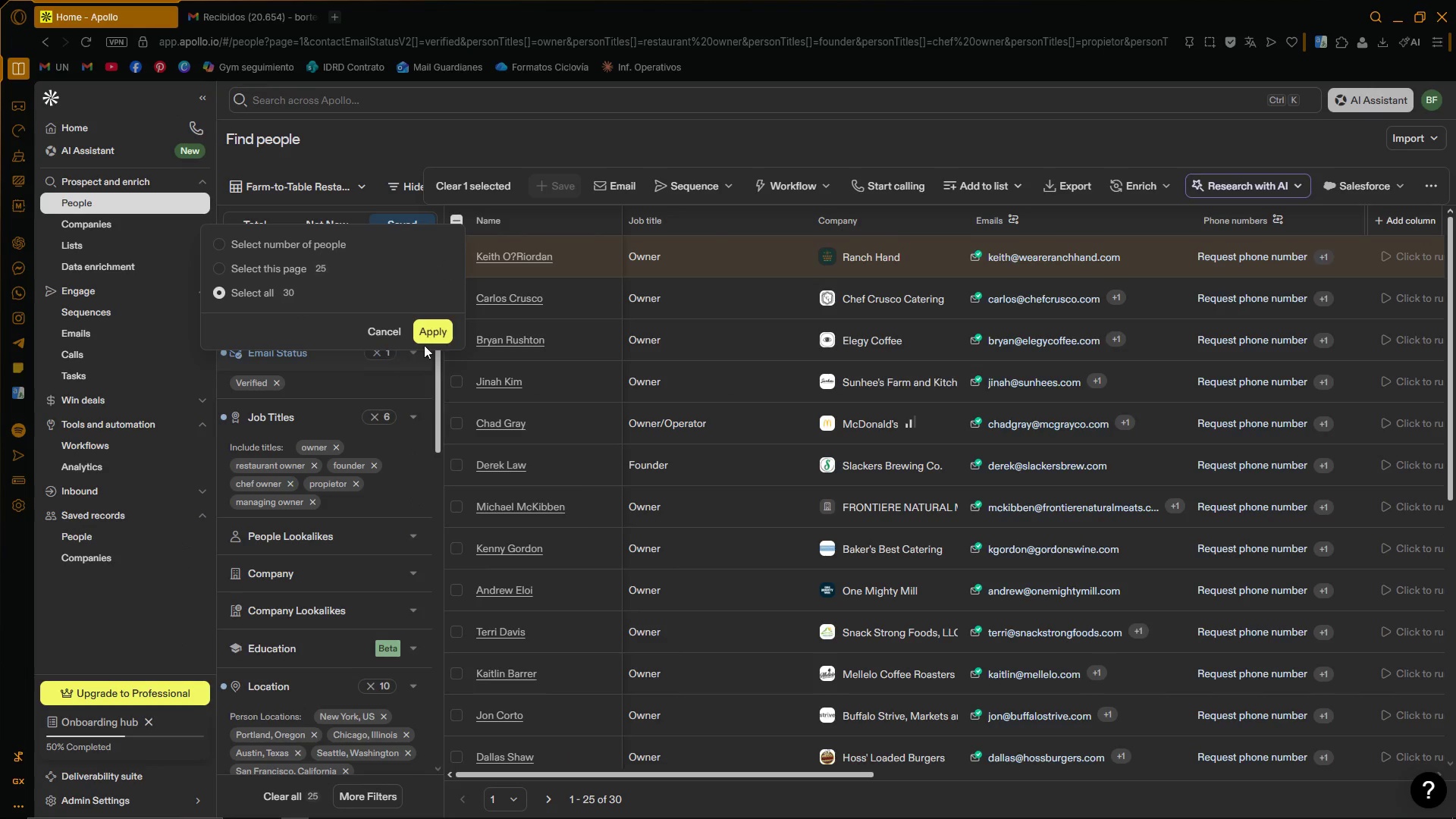 
left_click([441, 330])
 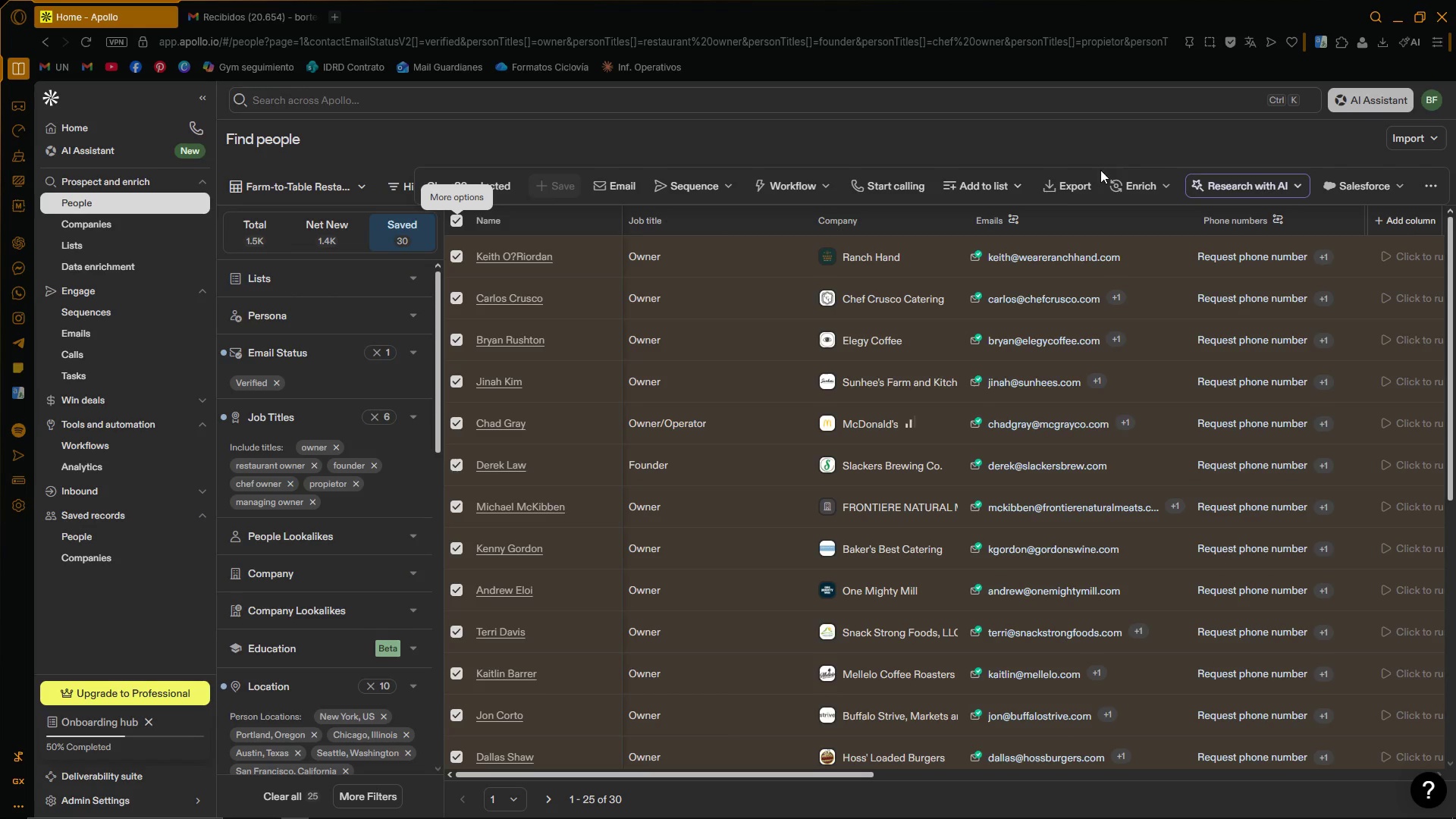 
left_click([992, 184])
 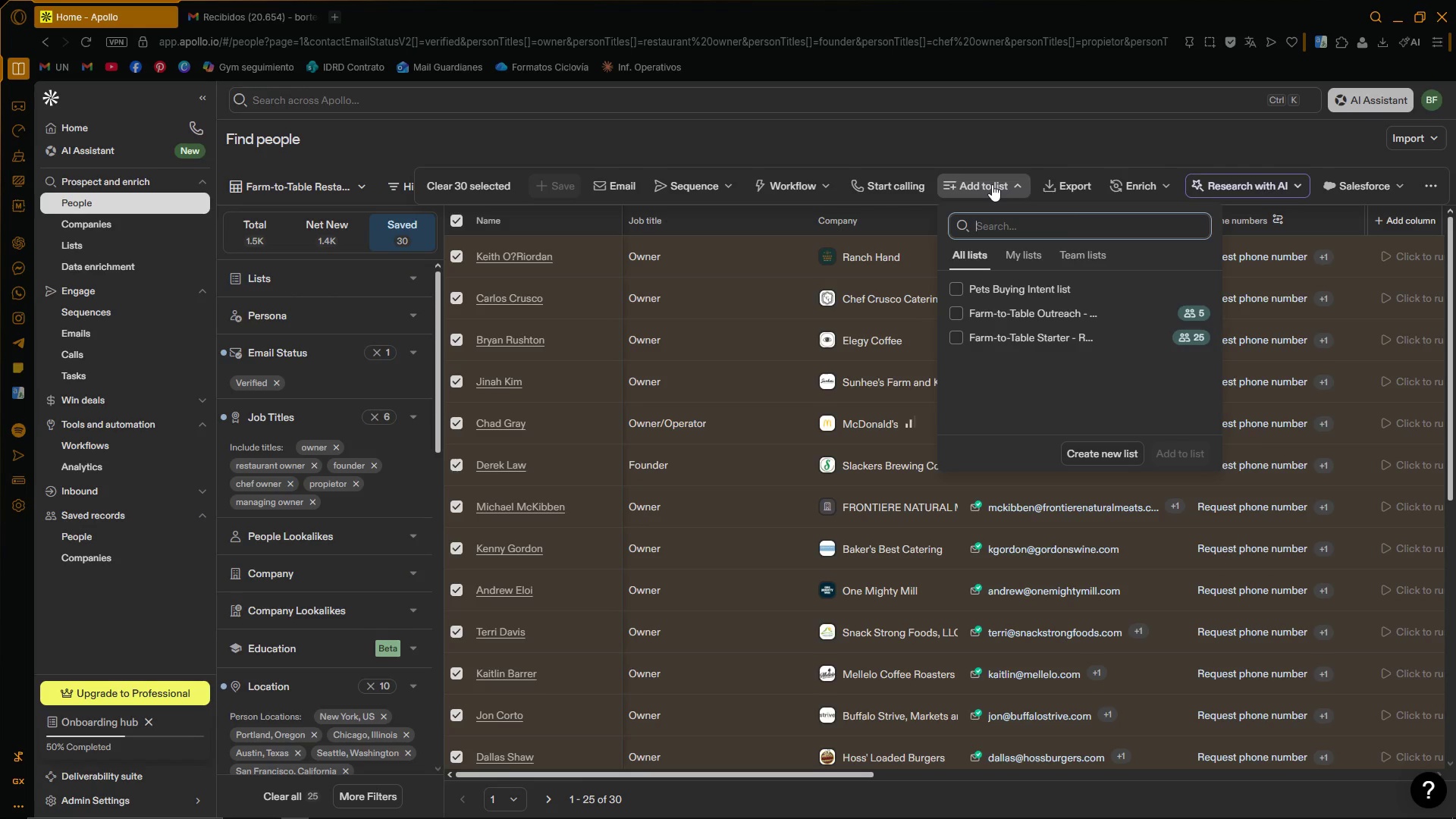 
left_click([992, 184])
 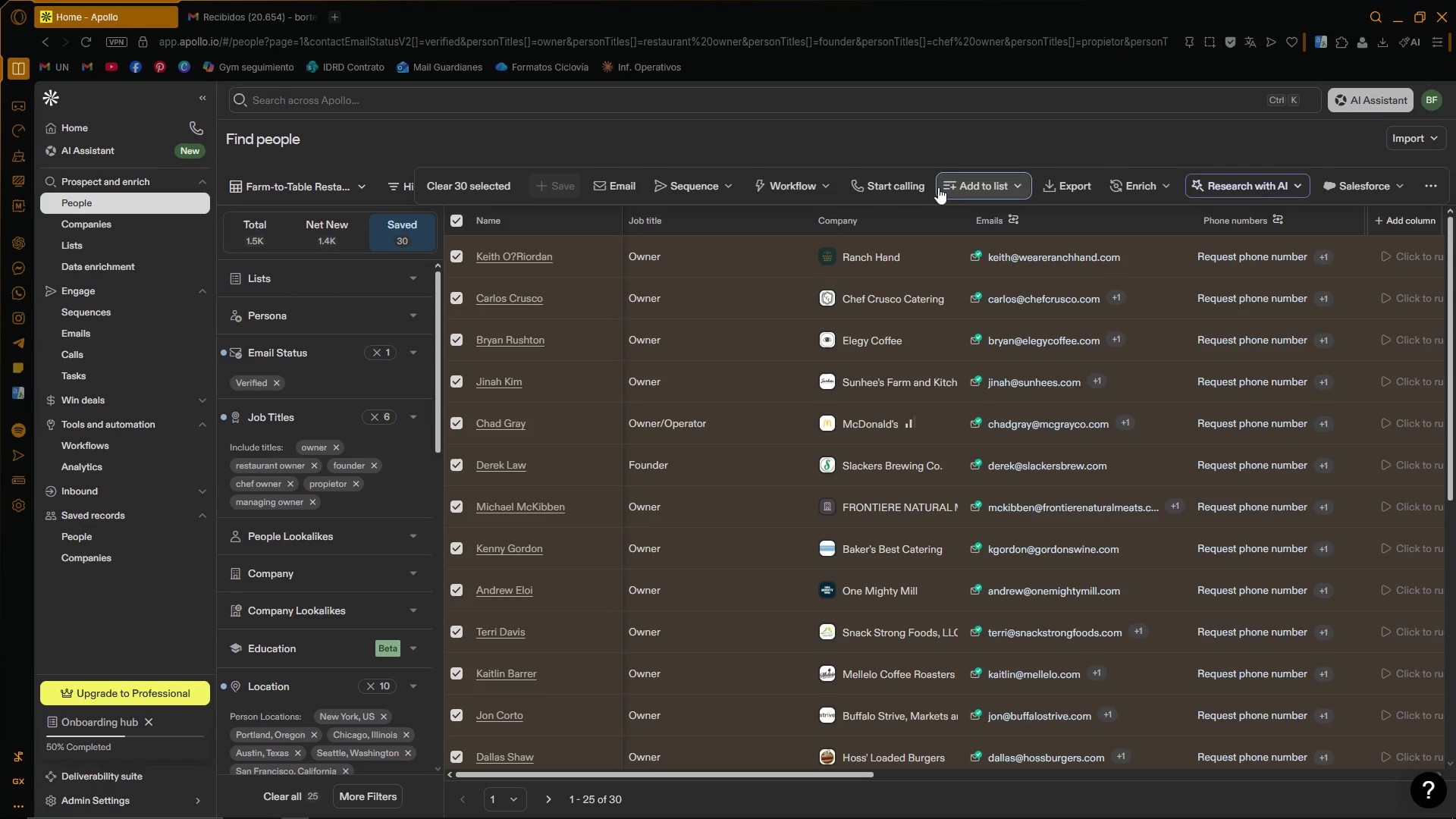 
left_click([717, 184])
 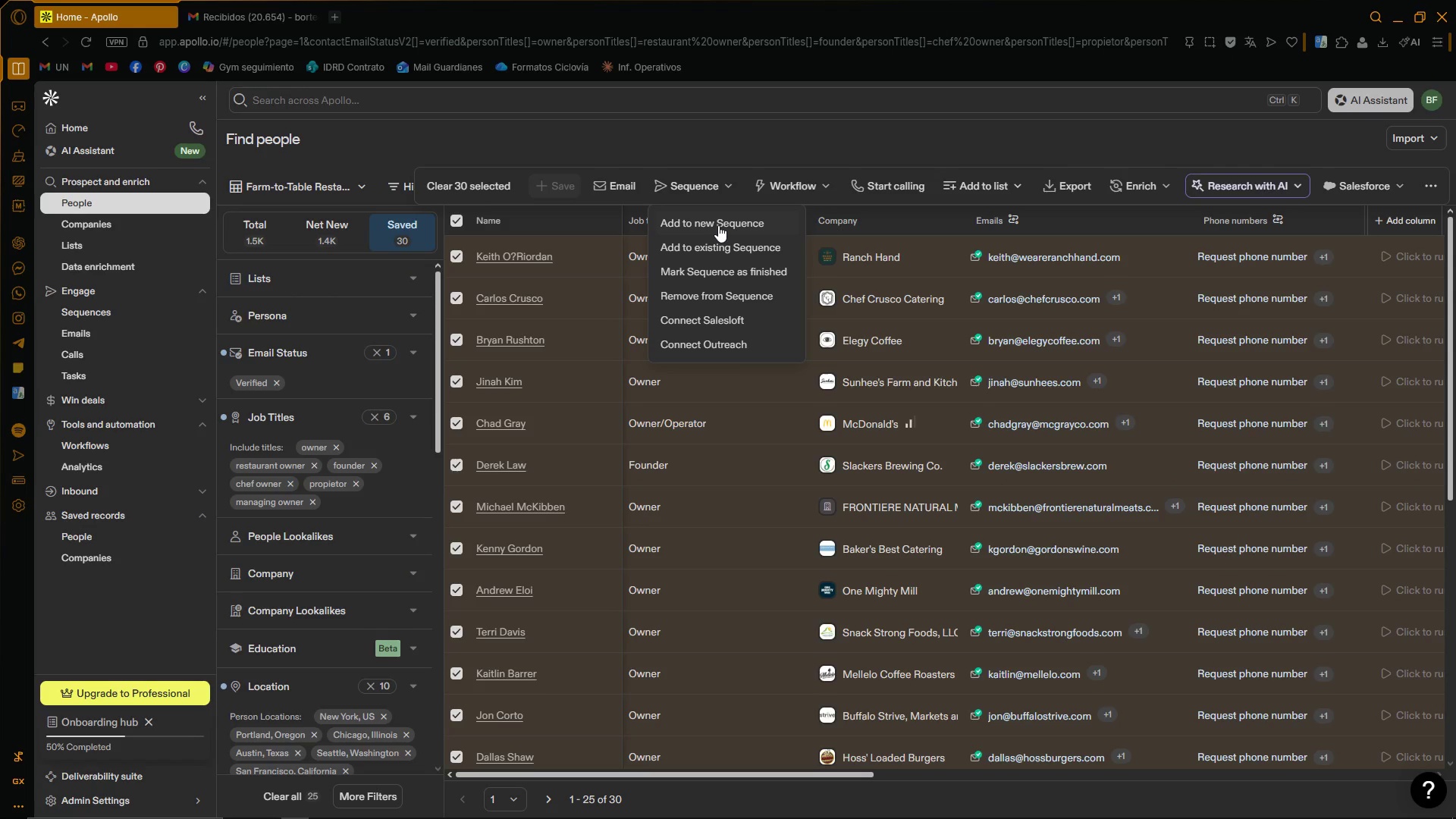 
left_click([719, 246])
 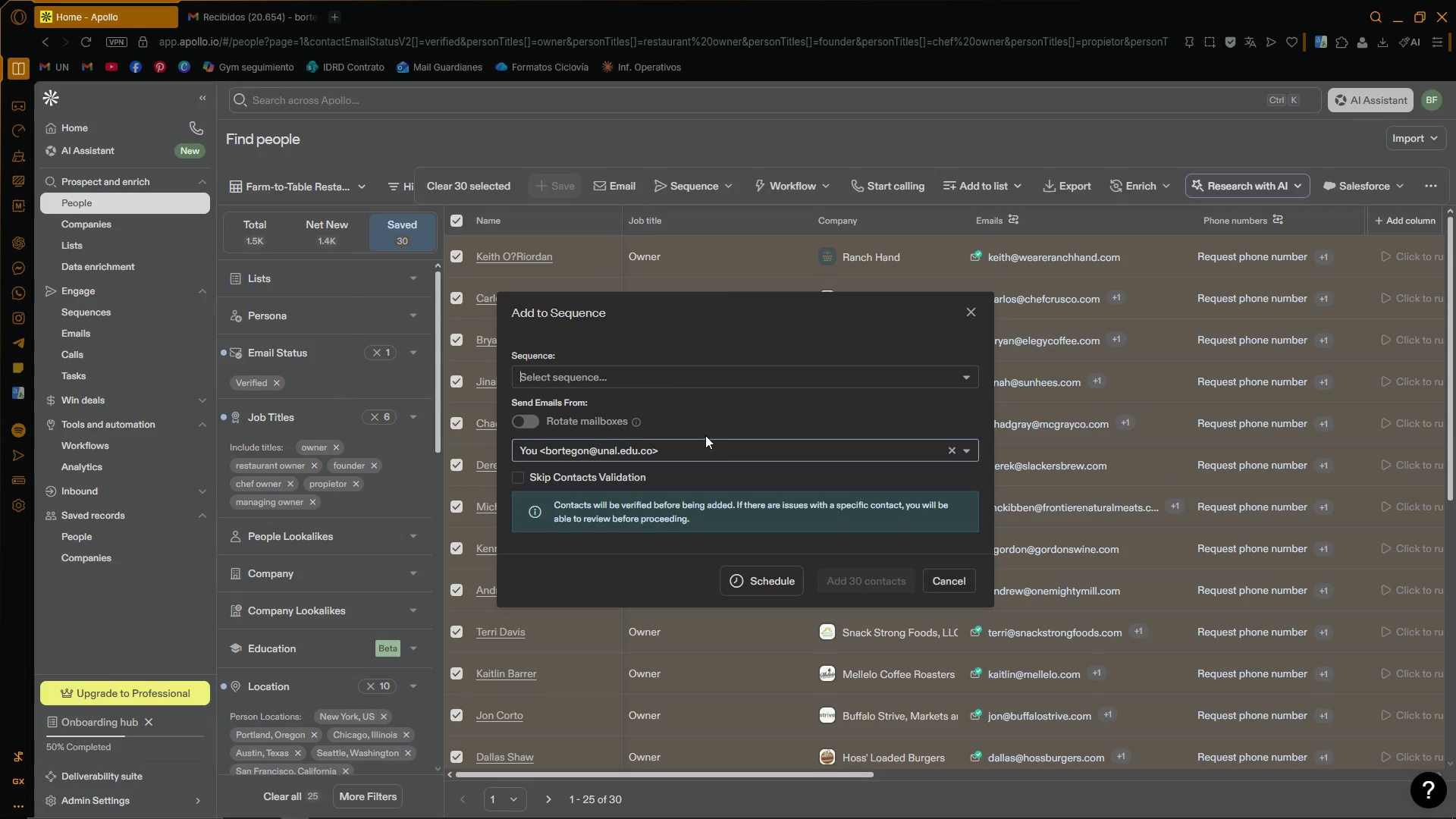 
left_click([655, 377])
 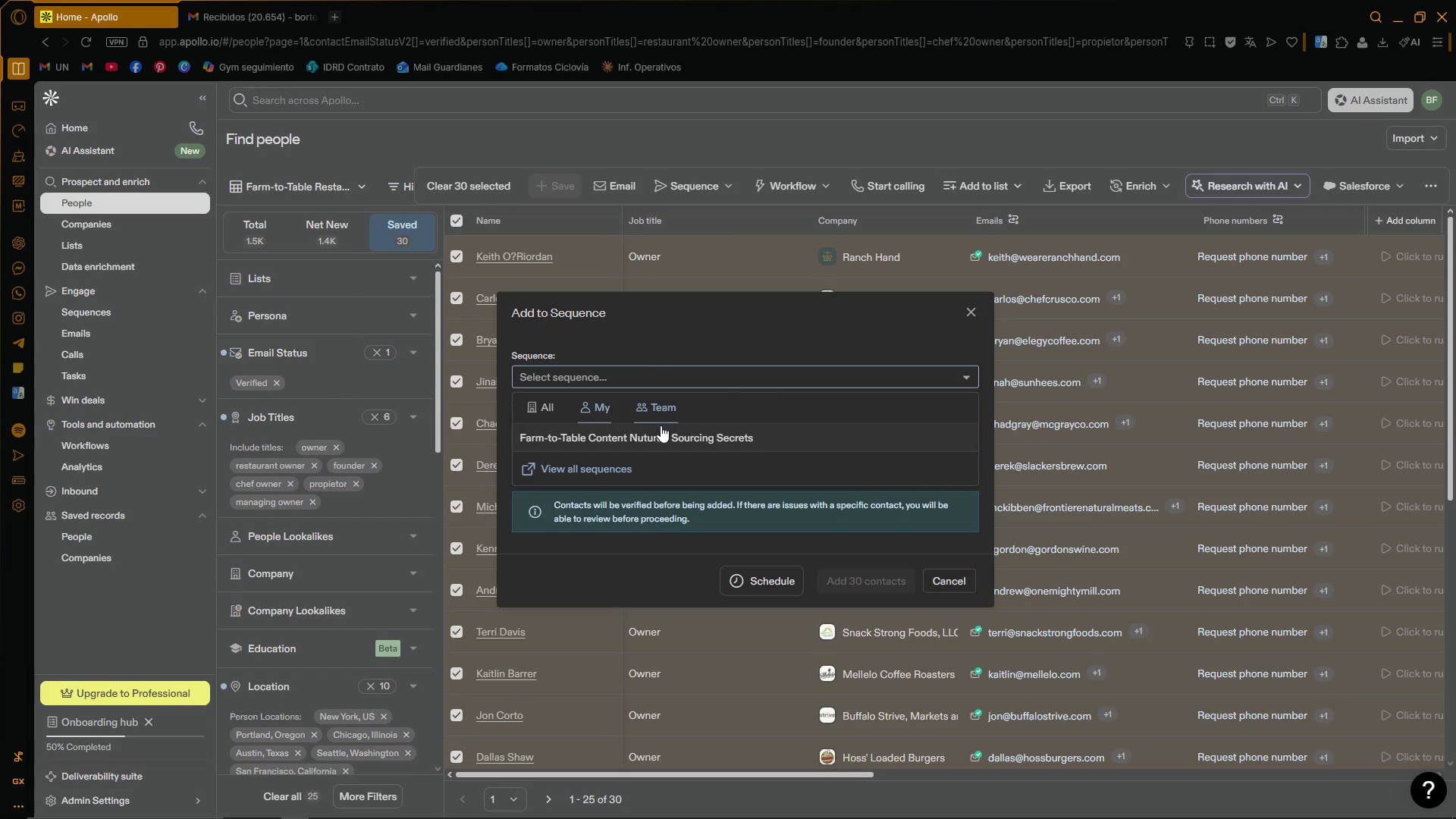 
left_click([658, 437])
 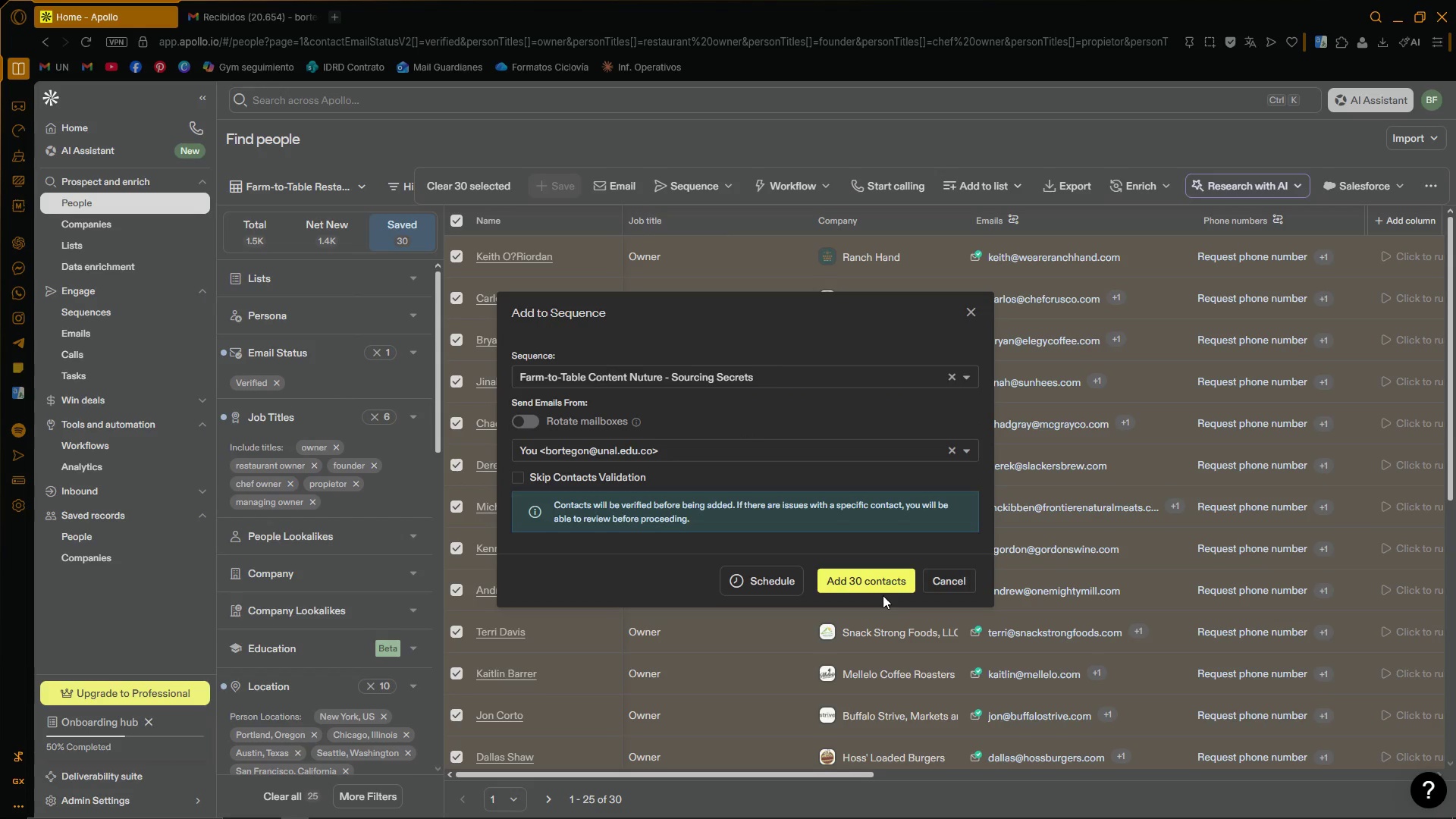 
left_click([880, 585])
 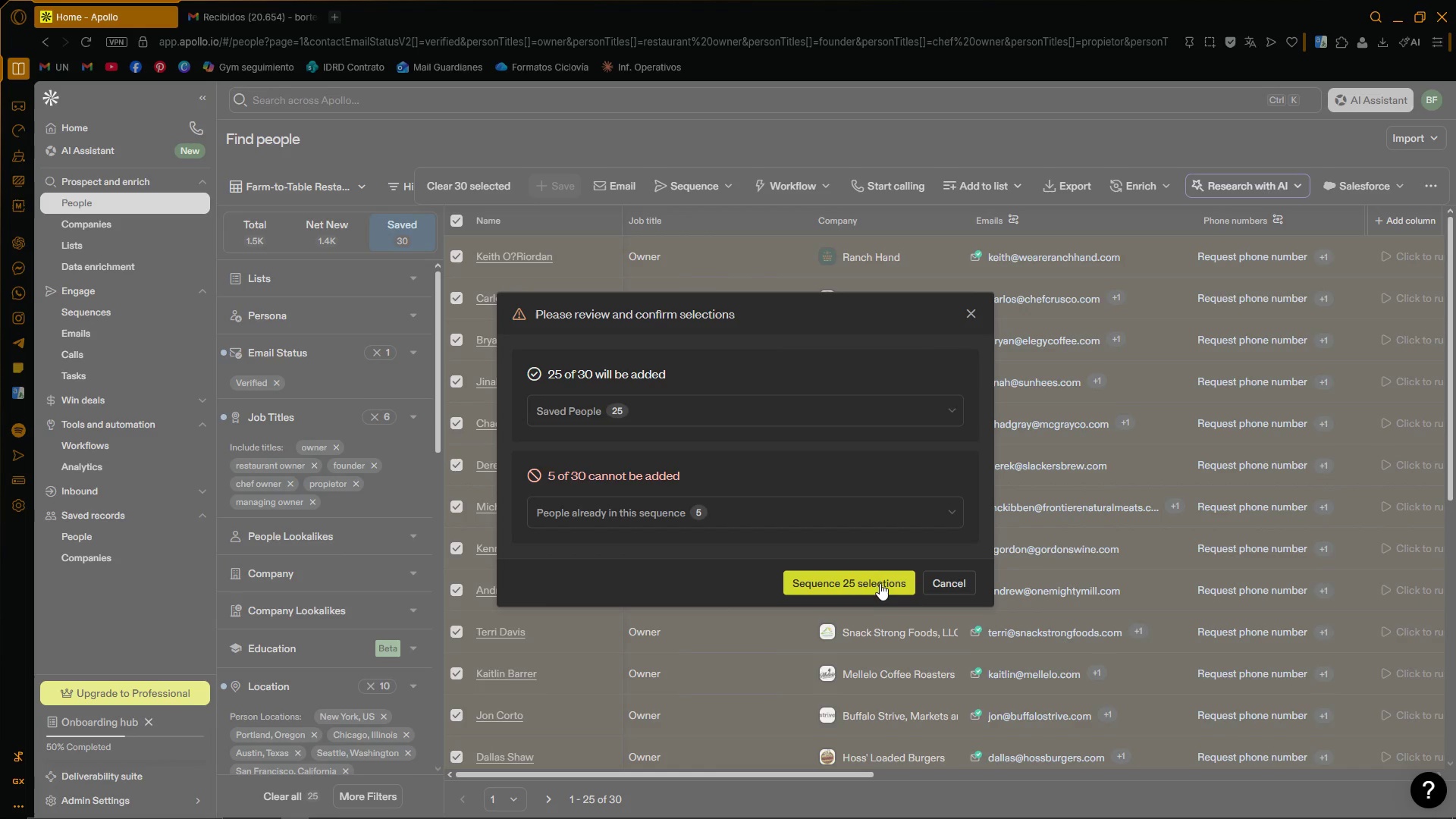 
mouse_move([811, 510])
 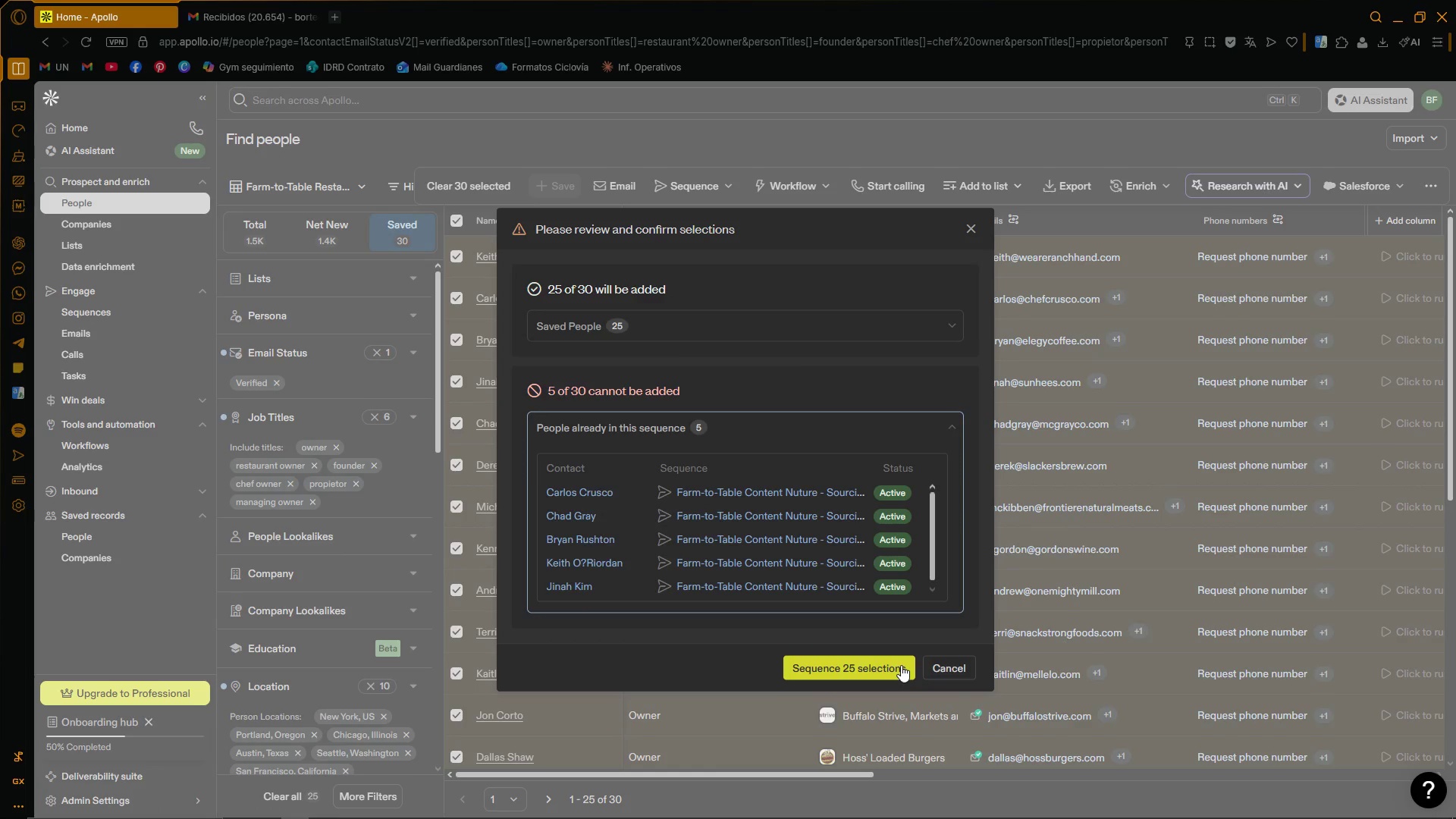 
left_click([945, 427])
 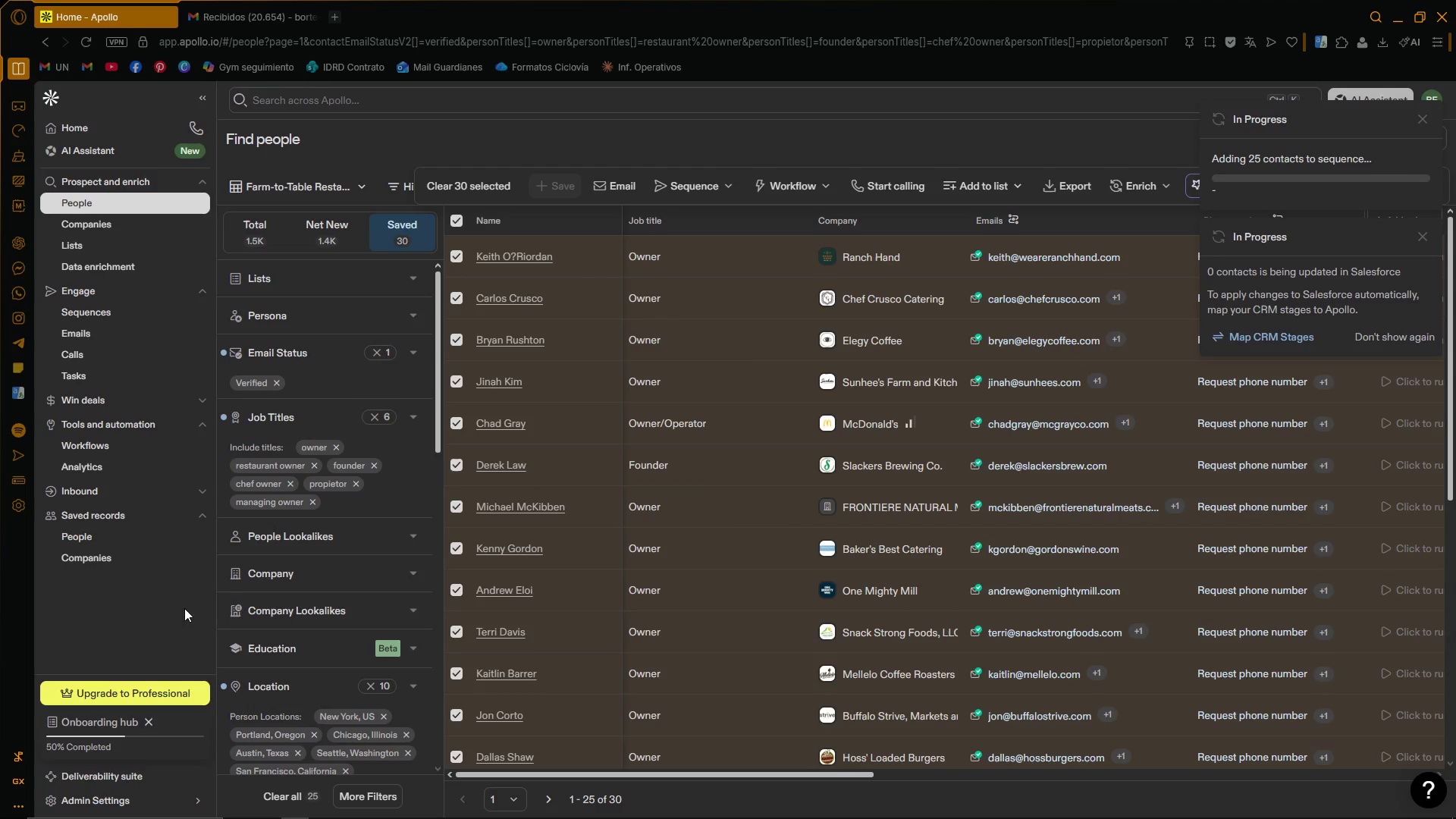 
left_click([145, 317])
 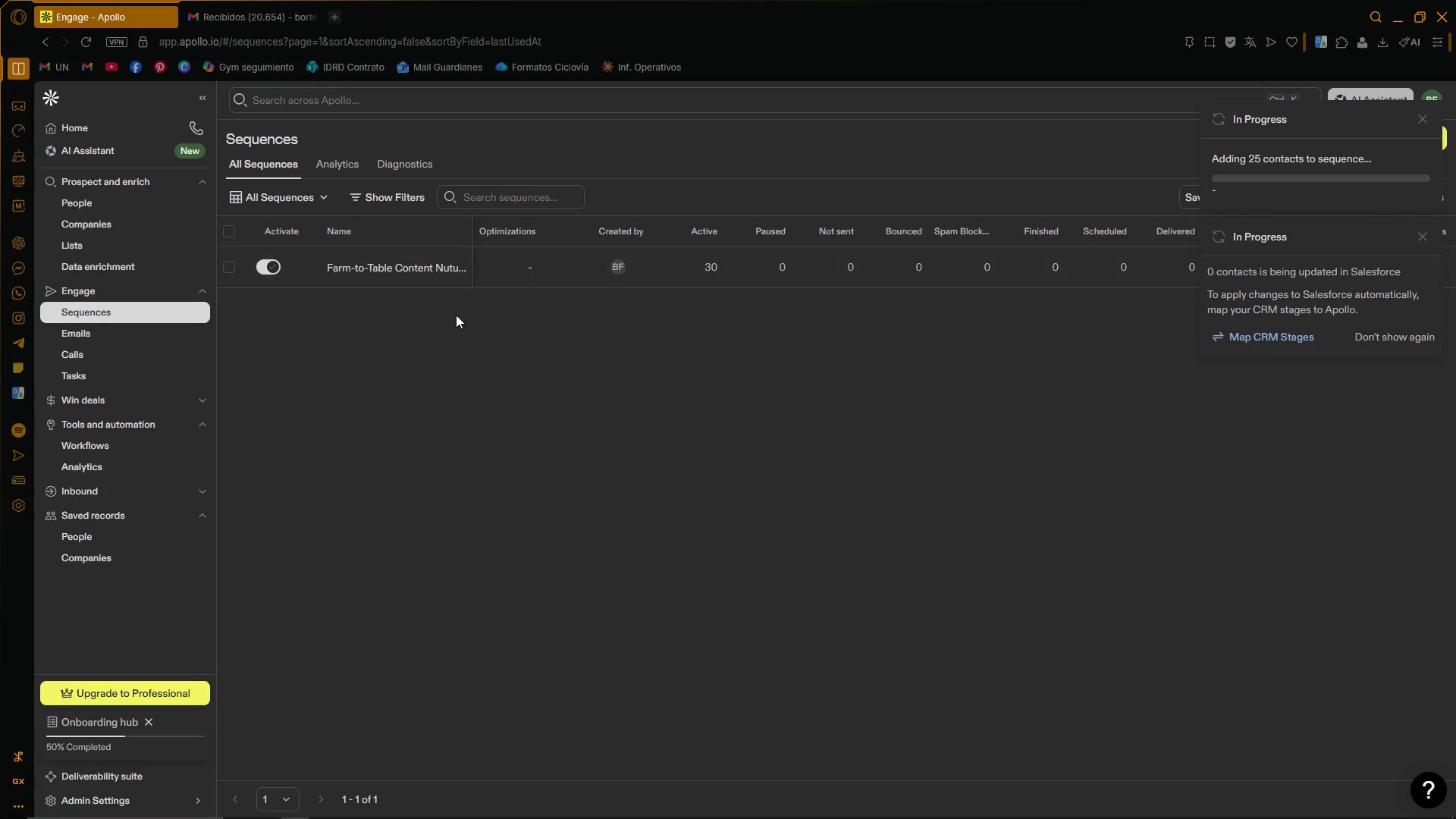 
left_click([378, 268])
 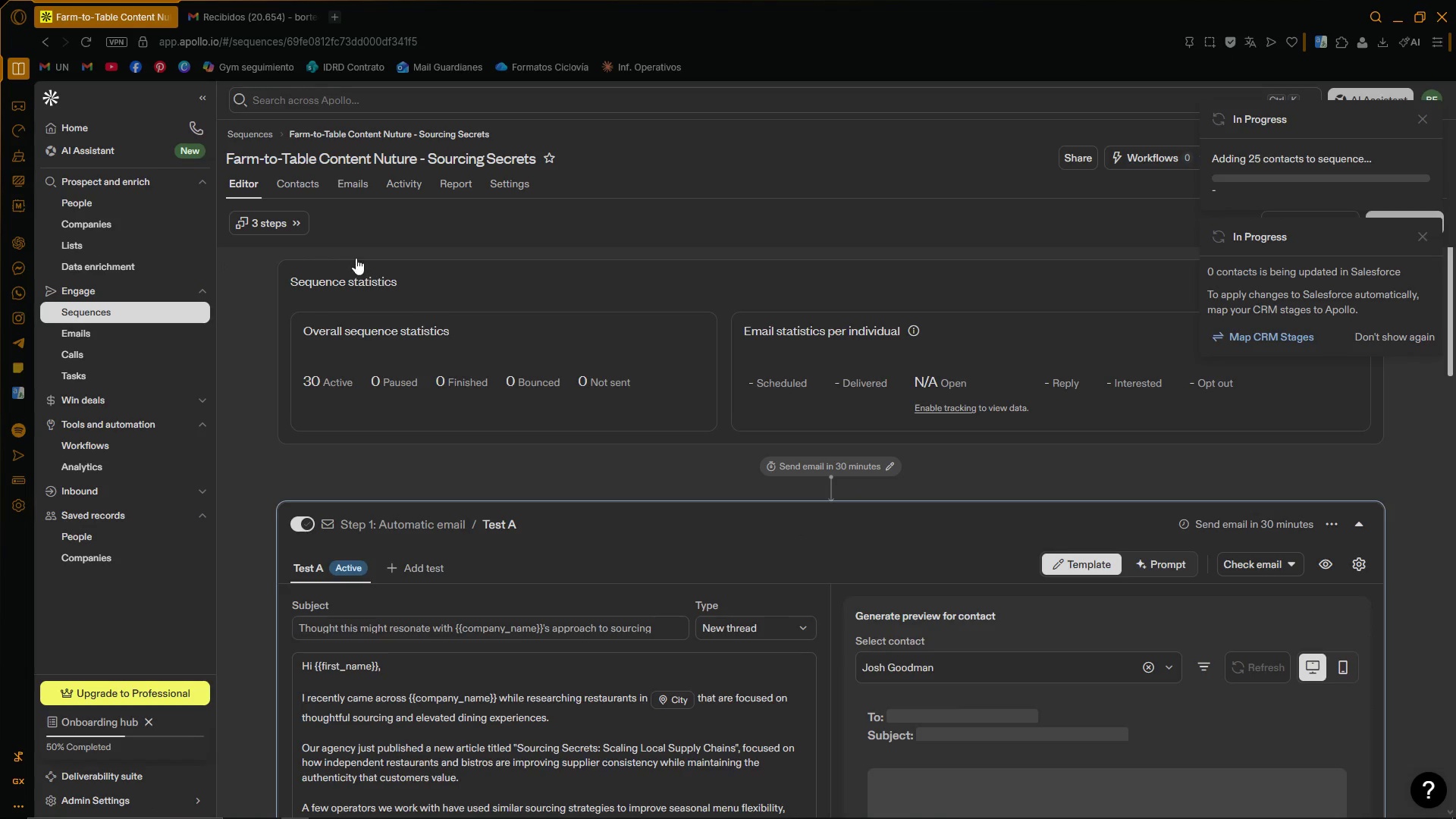 
left_click([297, 188])
 